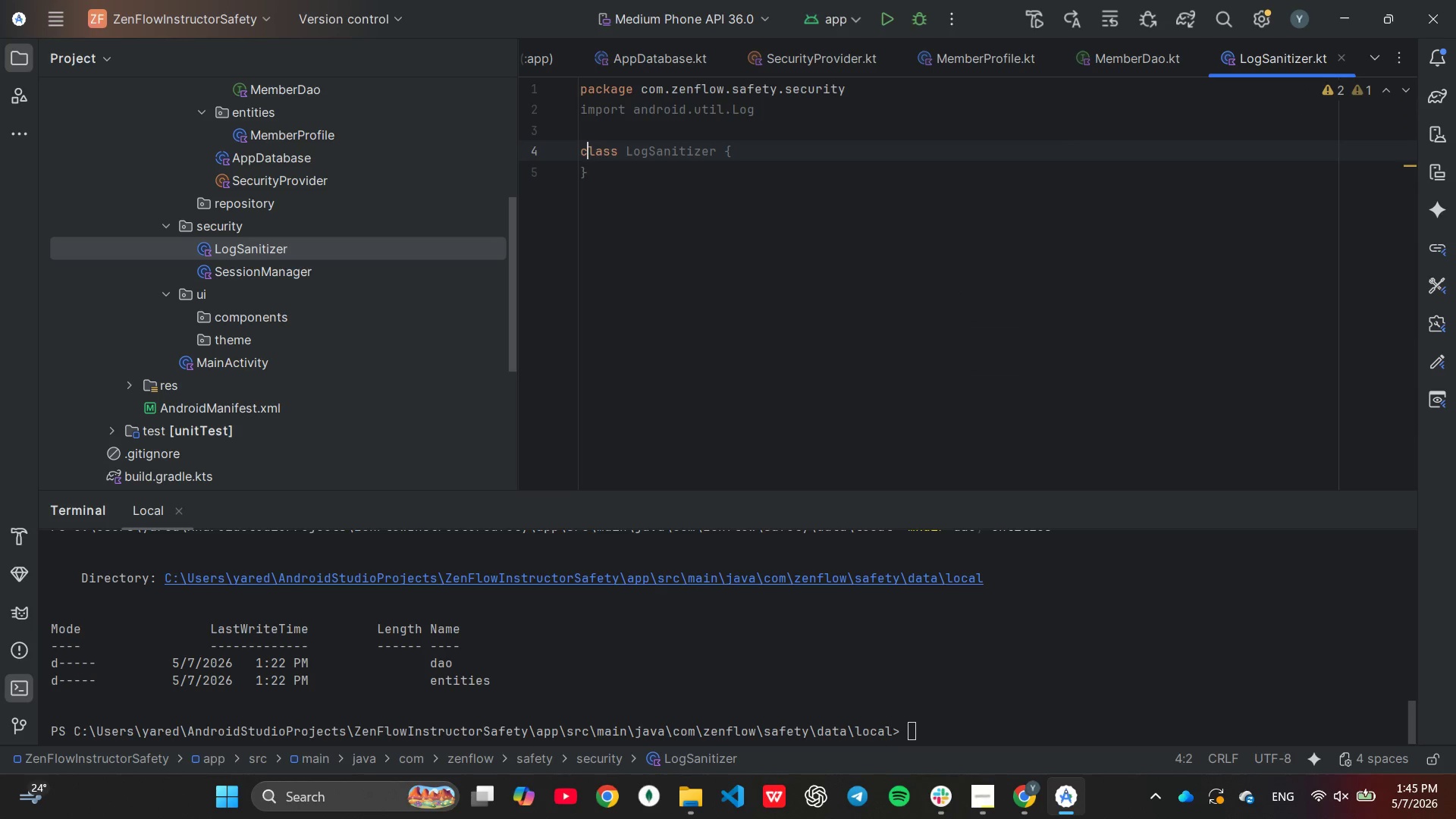 
key(ArrowRight)
 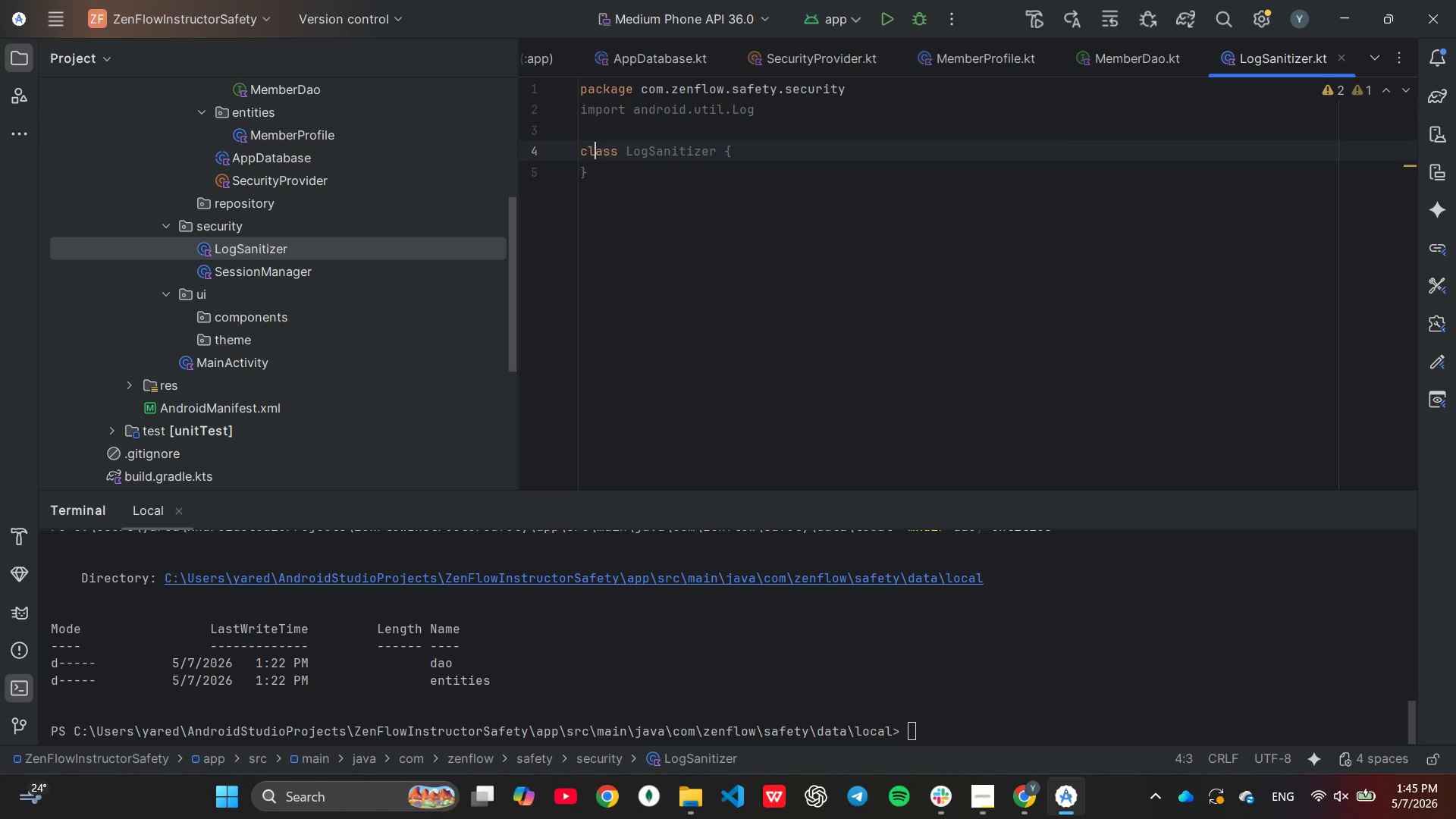 
key(ArrowRight)
 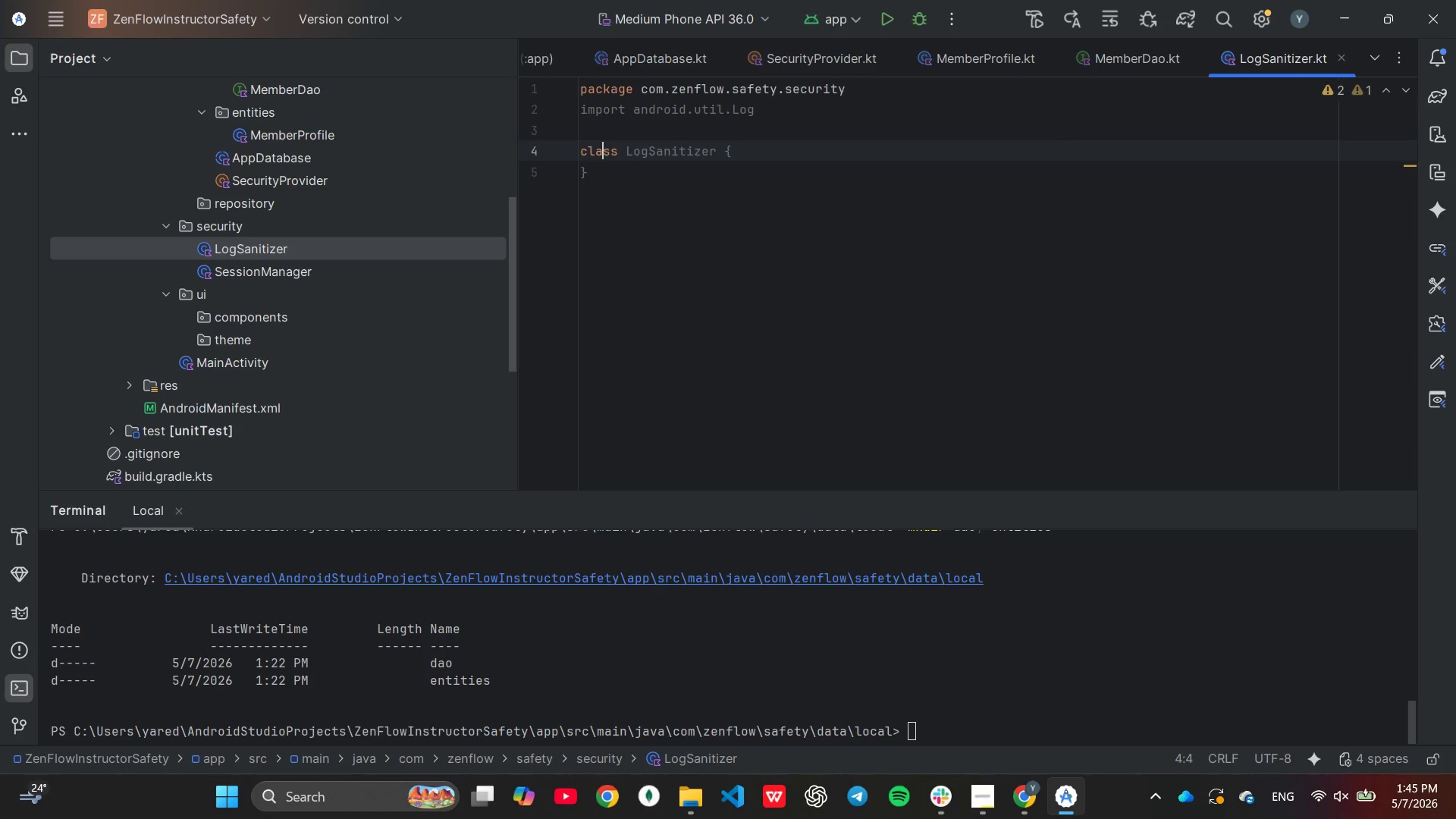 
key(ArrowRight)
 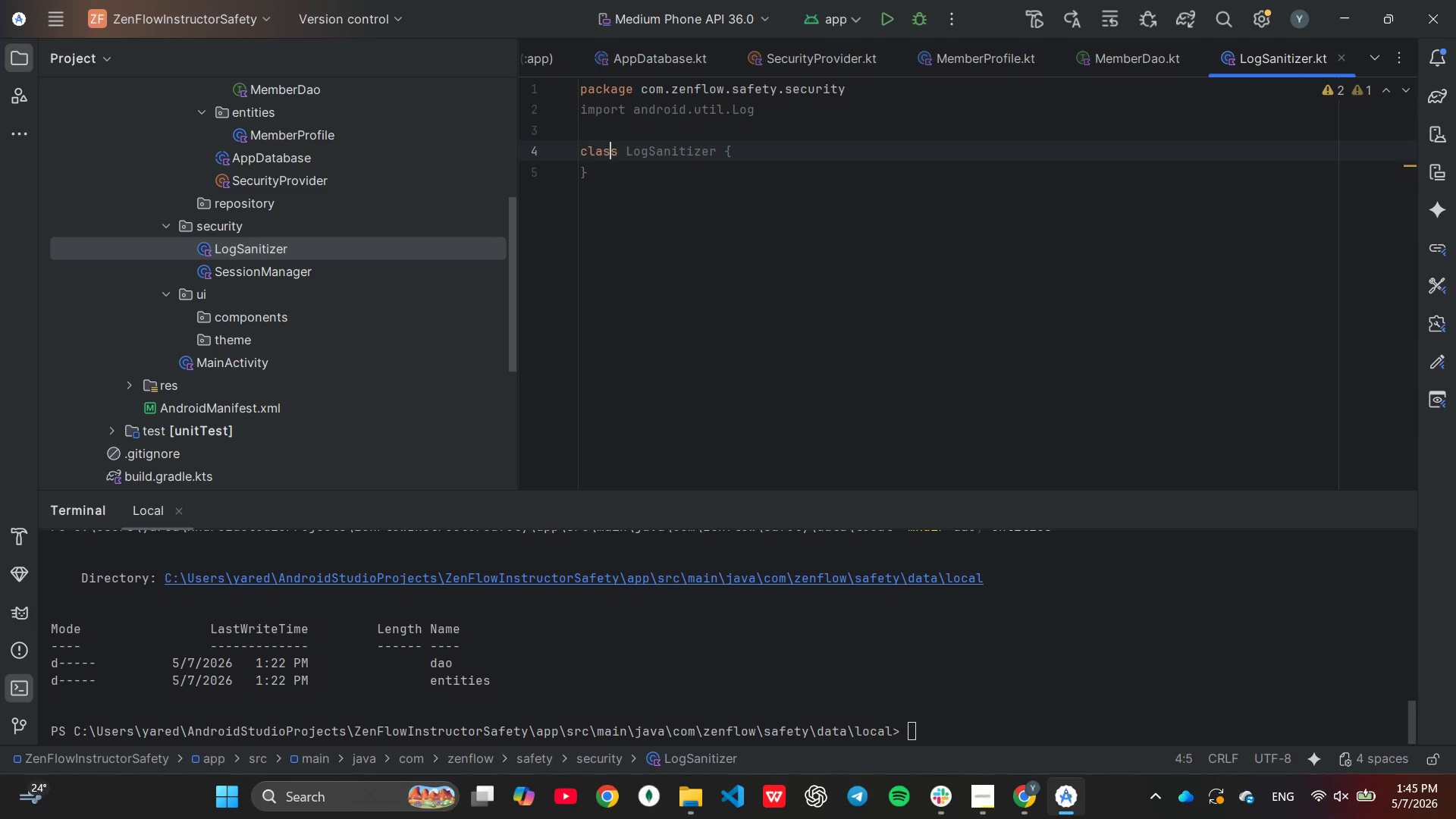 
hold_key(key=ArrowRight, duration=1.03)
 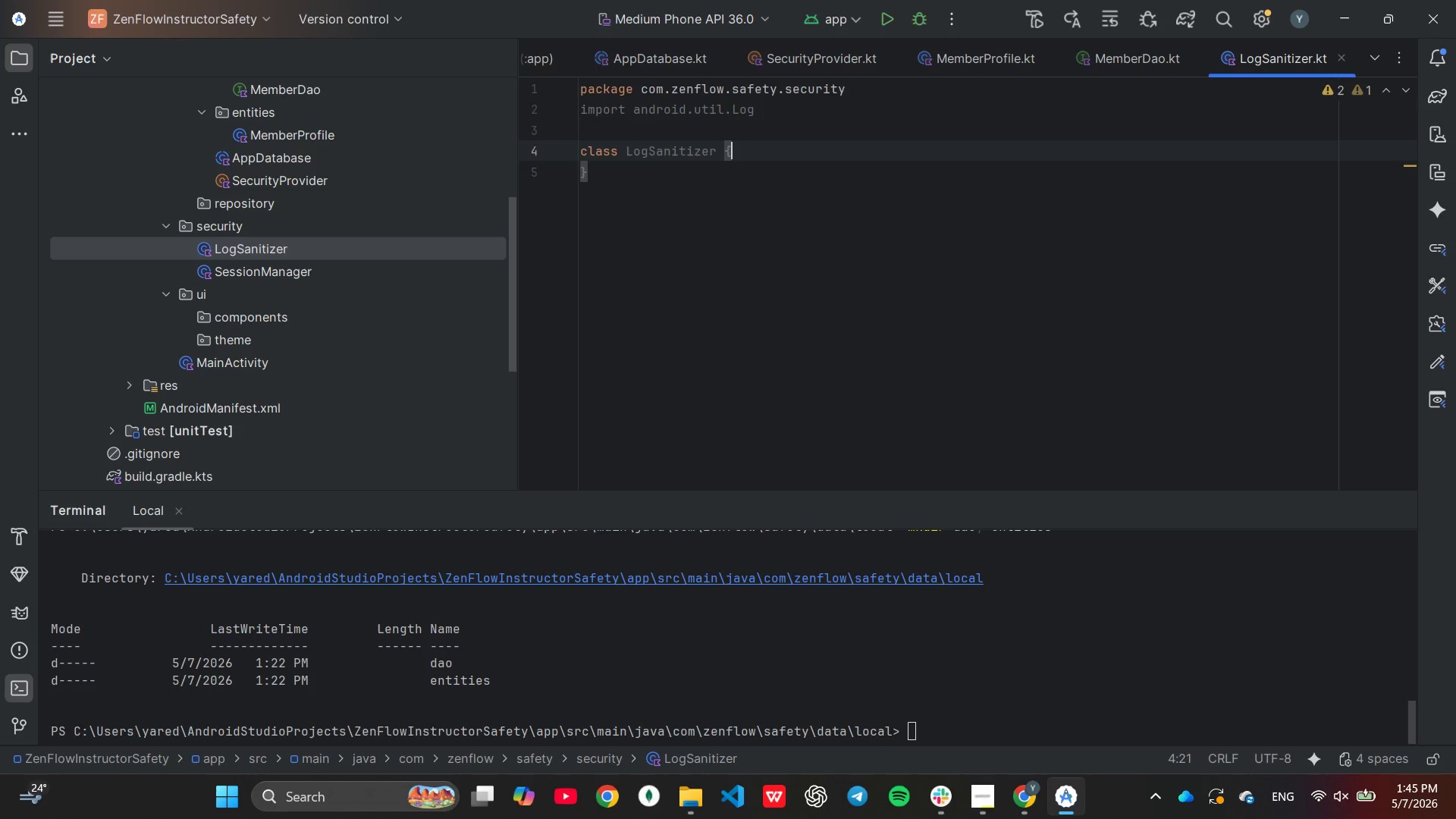 
key(ArrowLeft)
 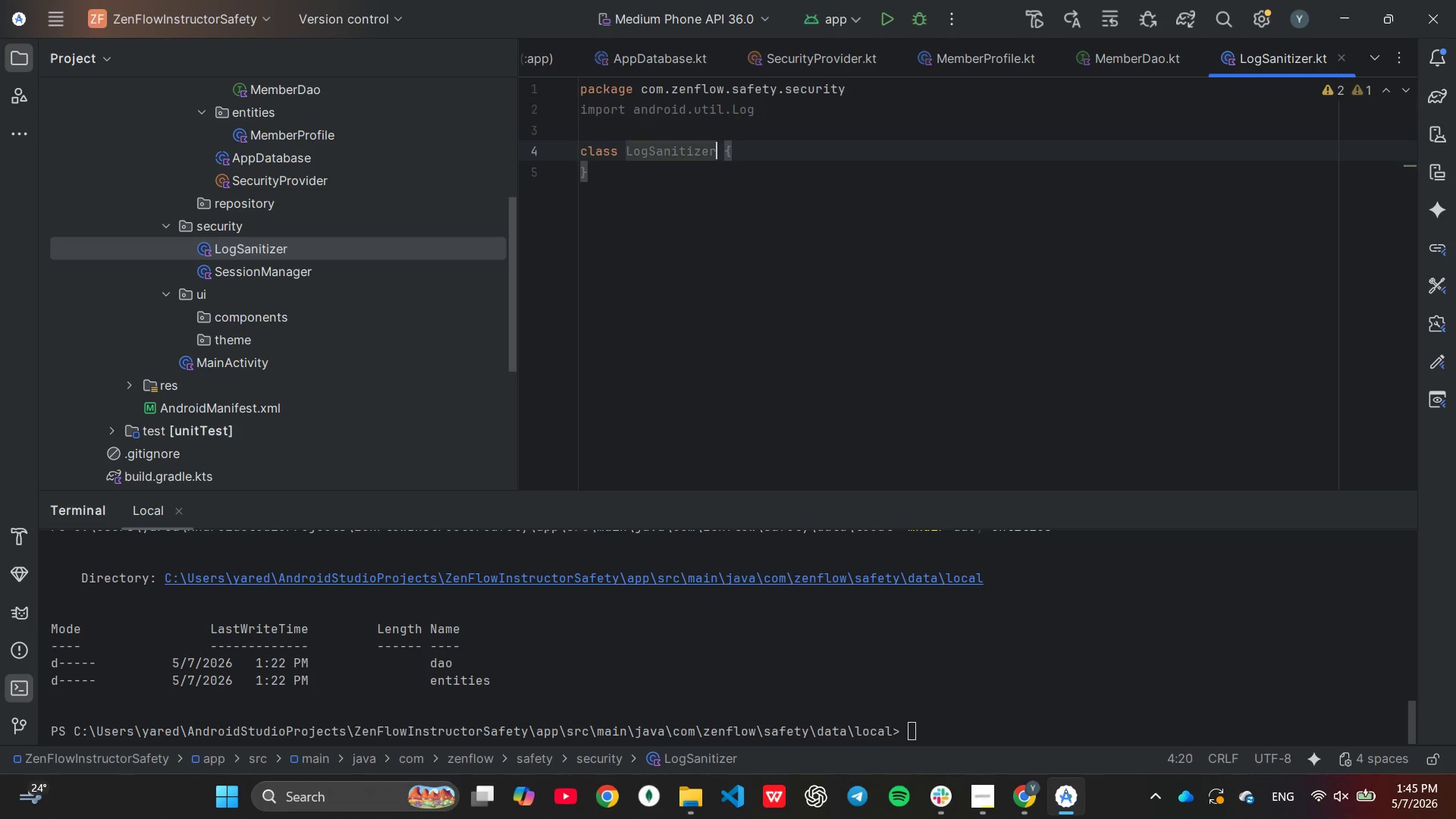 
key(ArrowLeft)
 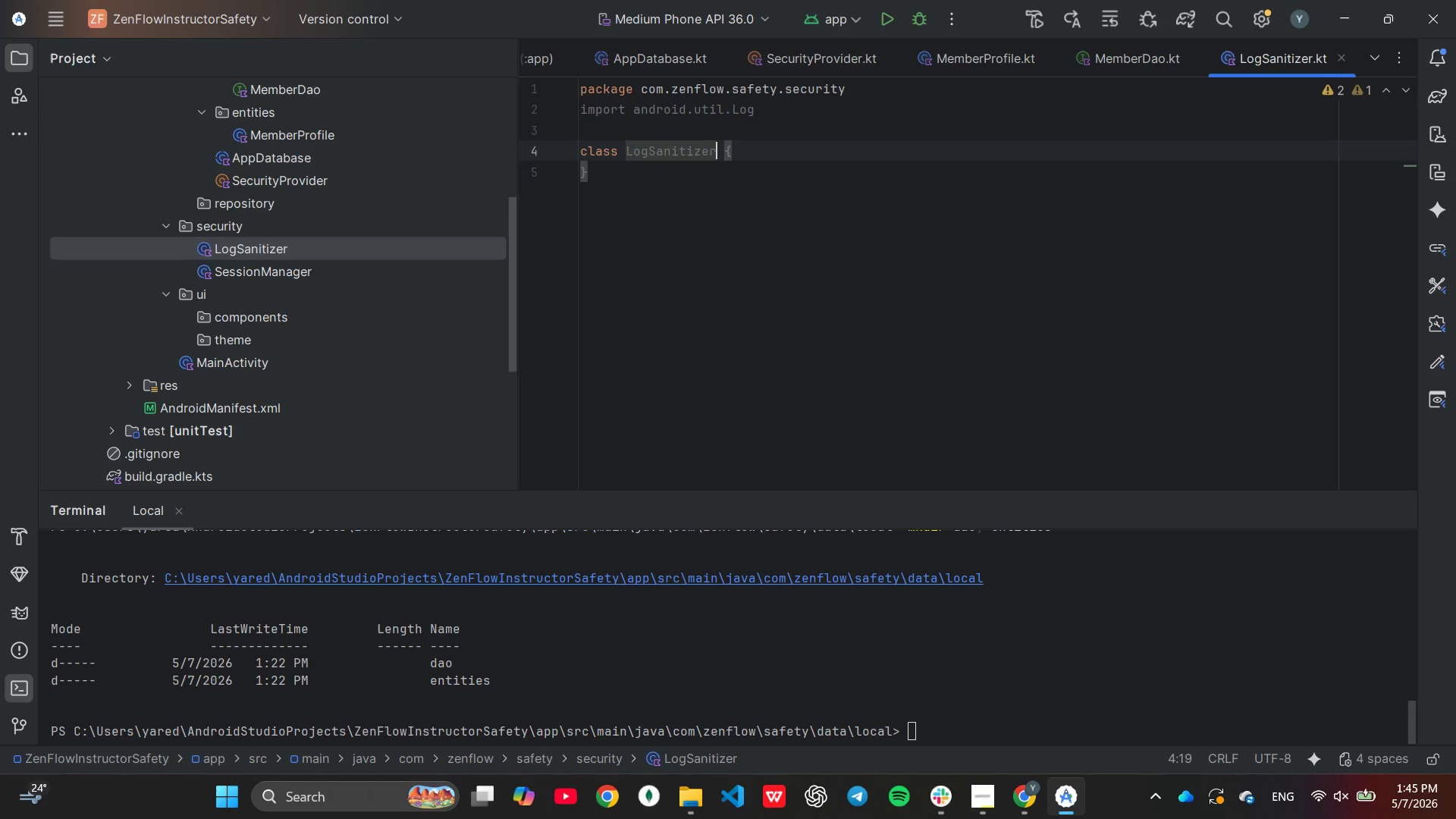 
hold_key(key=Backspace, duration=0.92)
 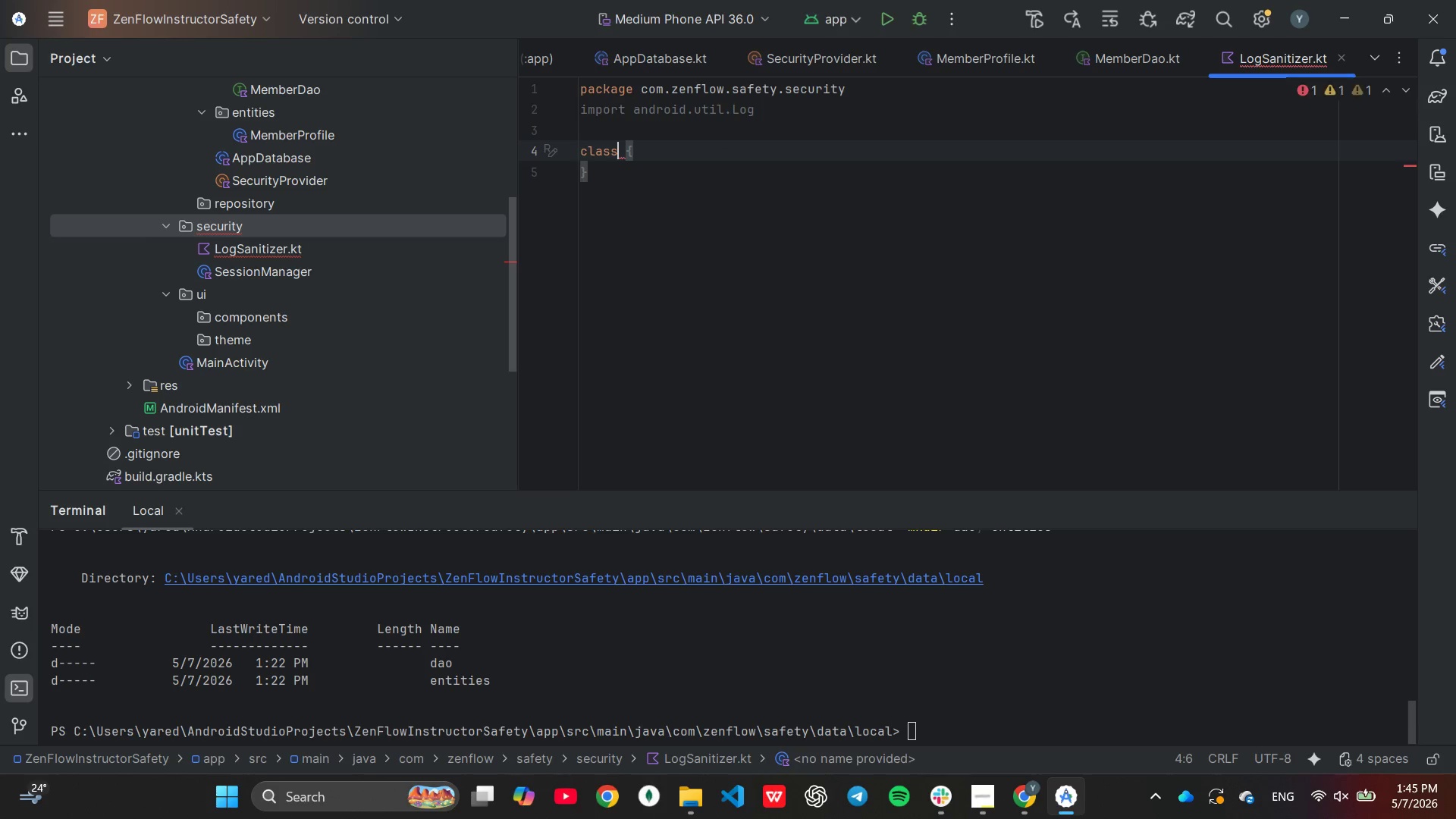 
key(Backspace)
key(Backspace)
key(Backspace)
key(Backspace)
key(Backspace)
type(object)
 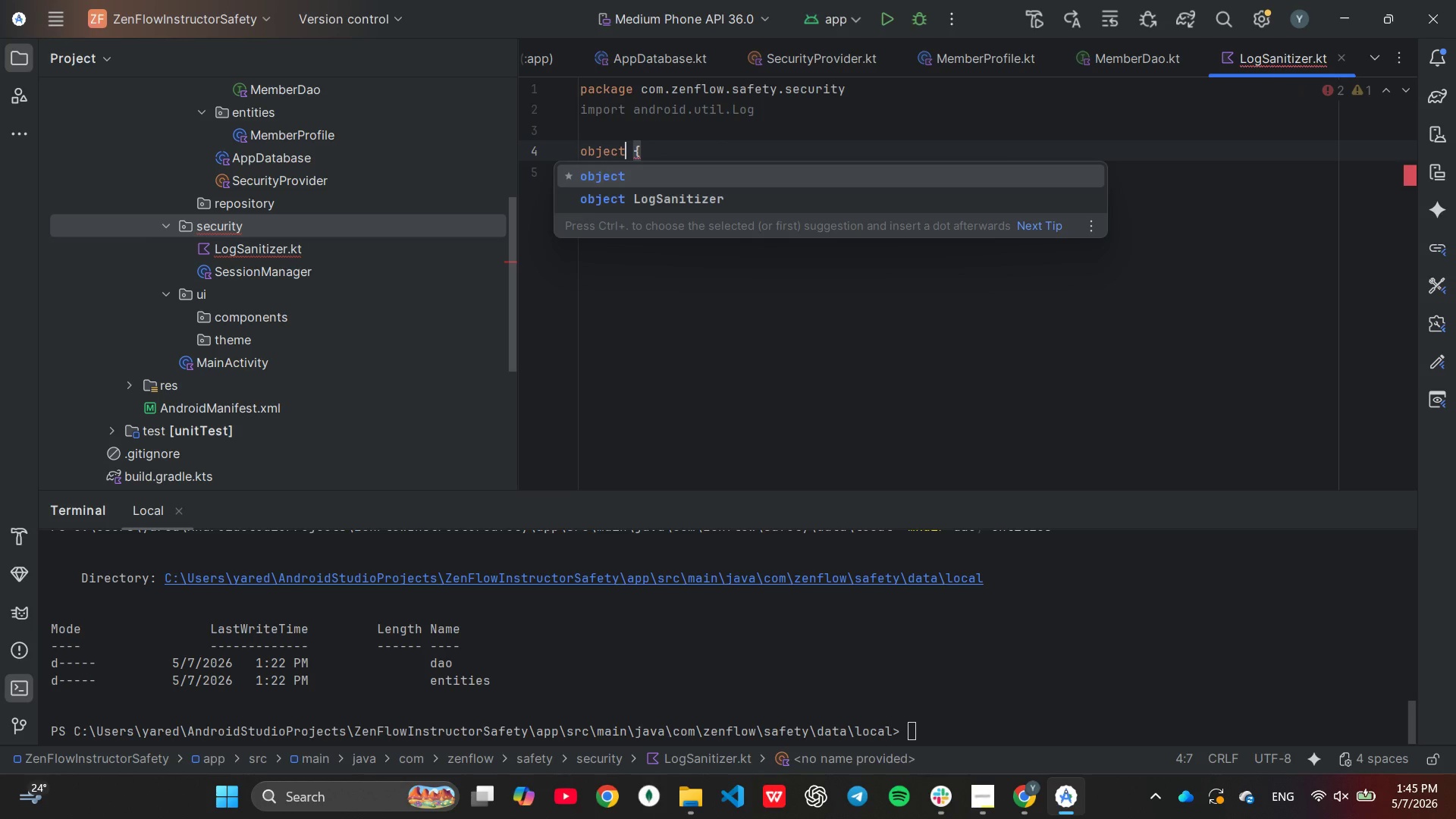 
key(Enter)
 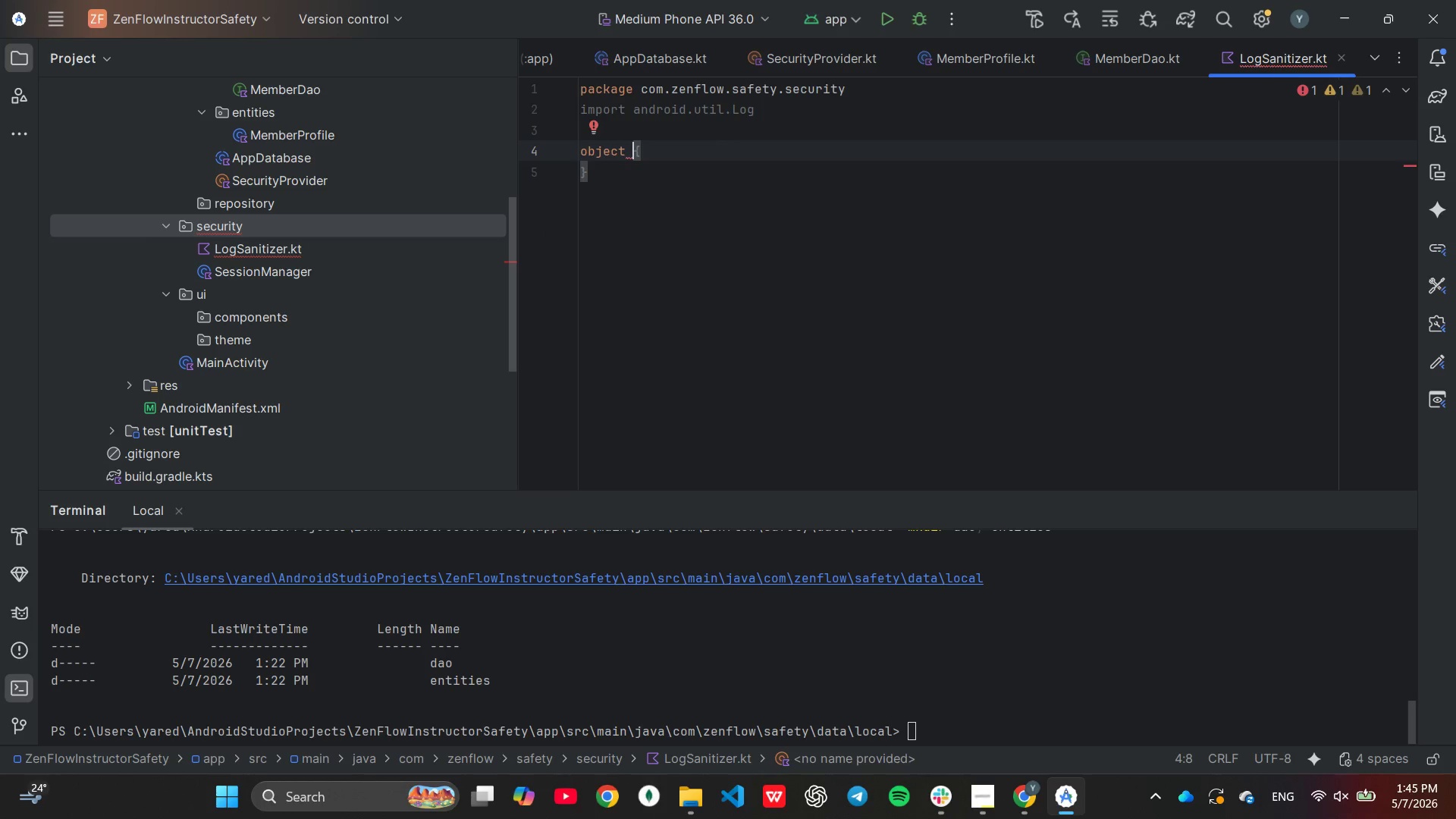 
type(ZenLog )
 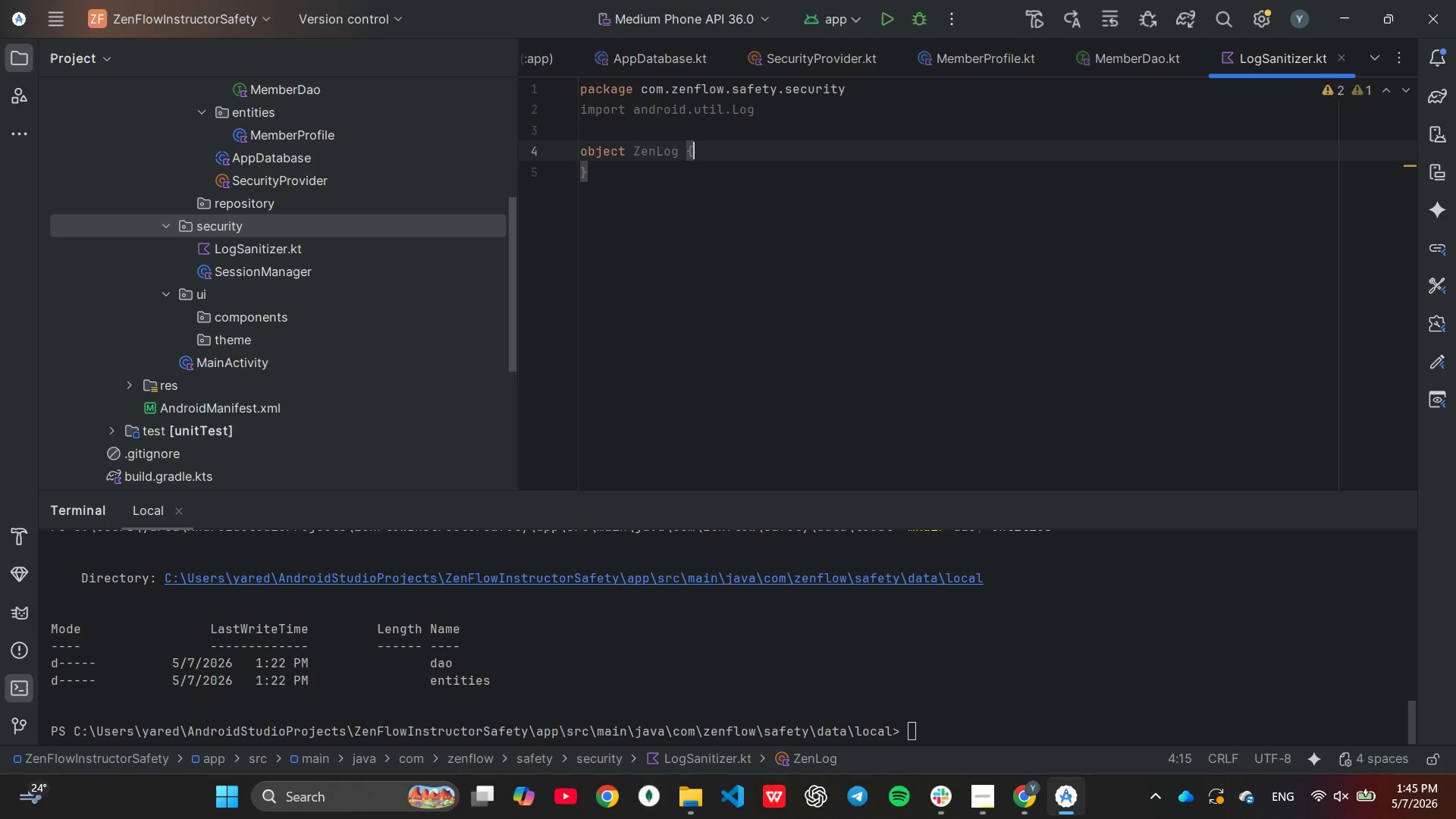 
key(ArrowRight)
 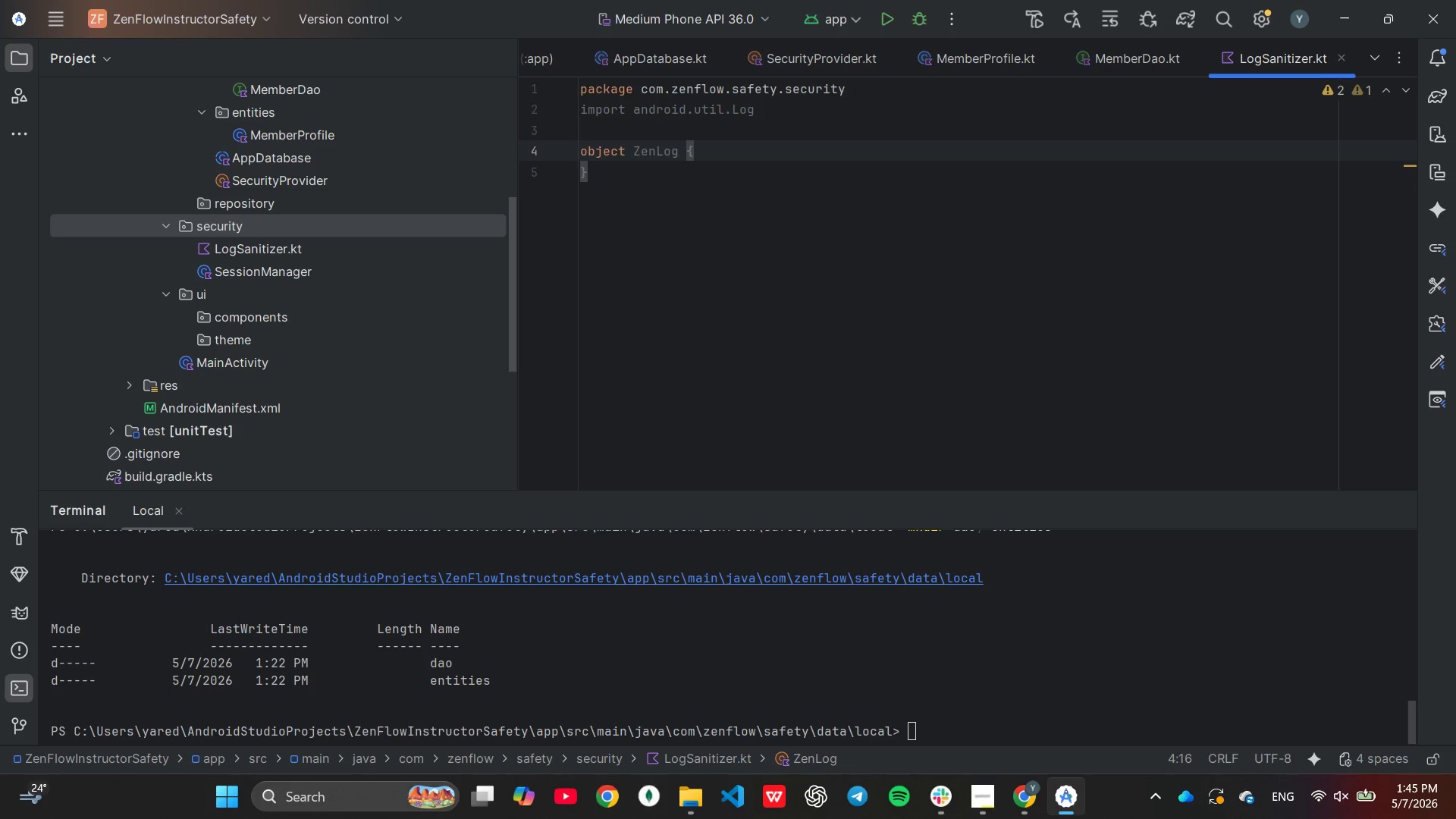 
key(Enter)
 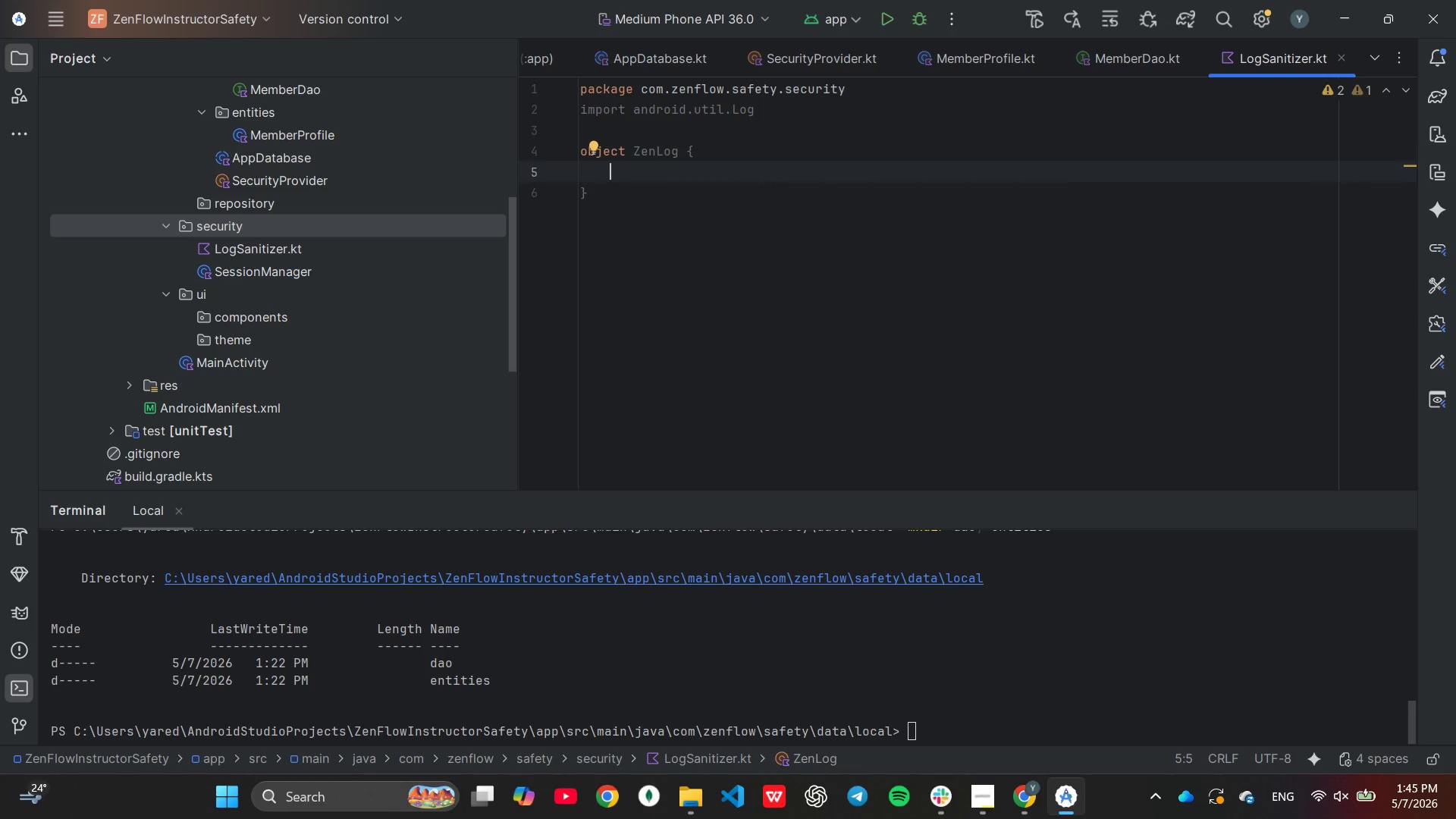 
type(pr)
 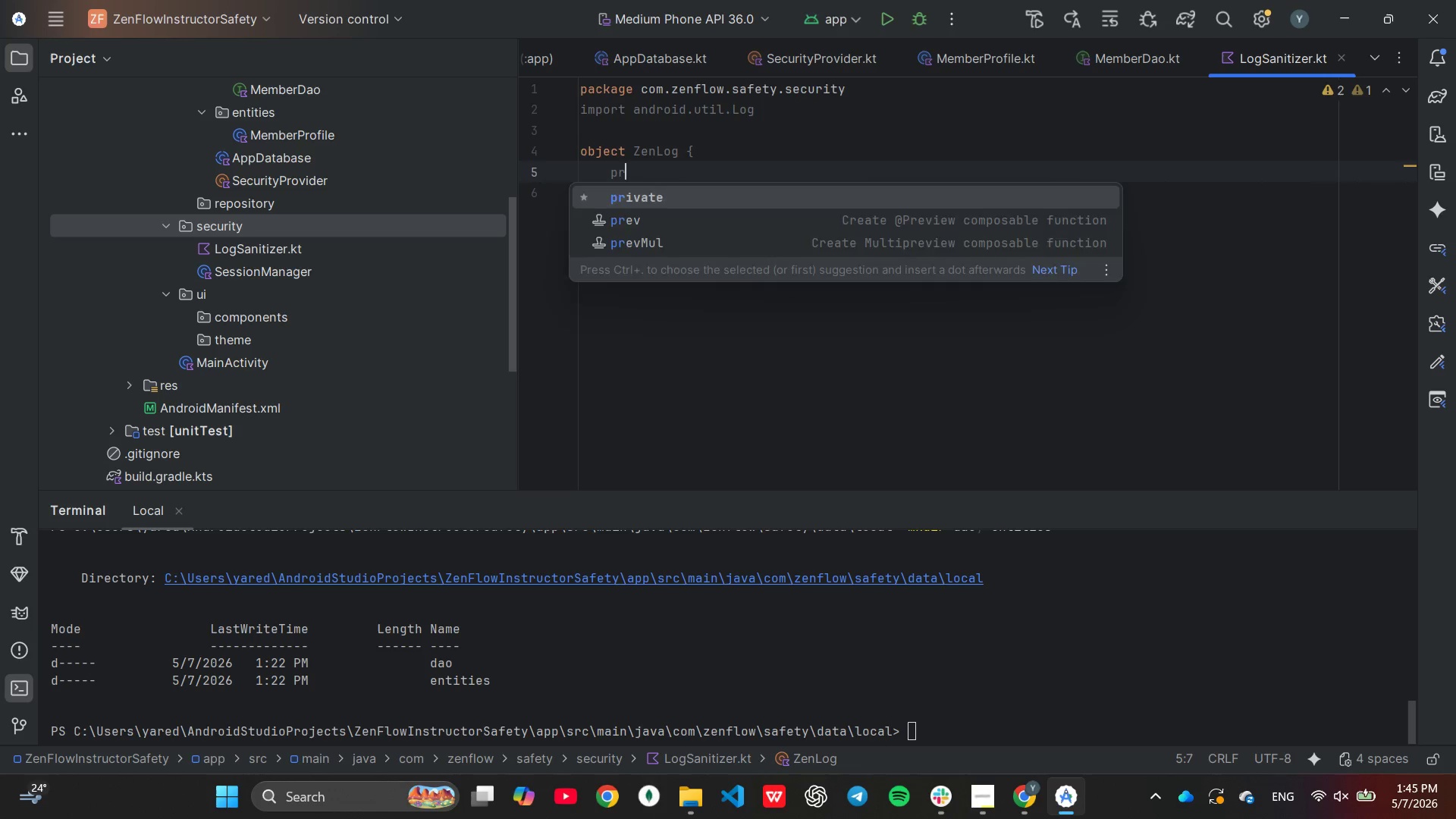 
key(Enter)
 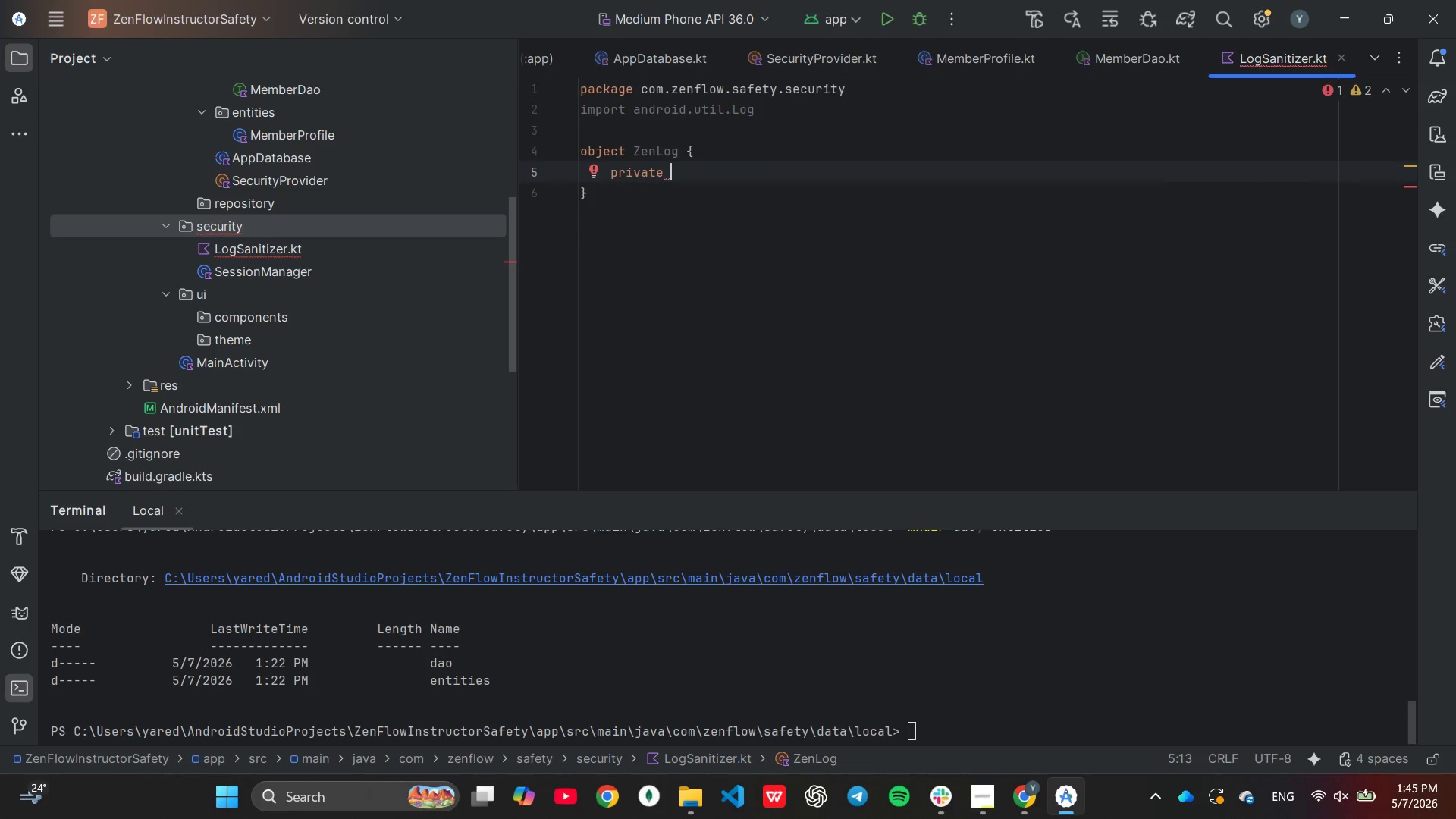 
type(co)
 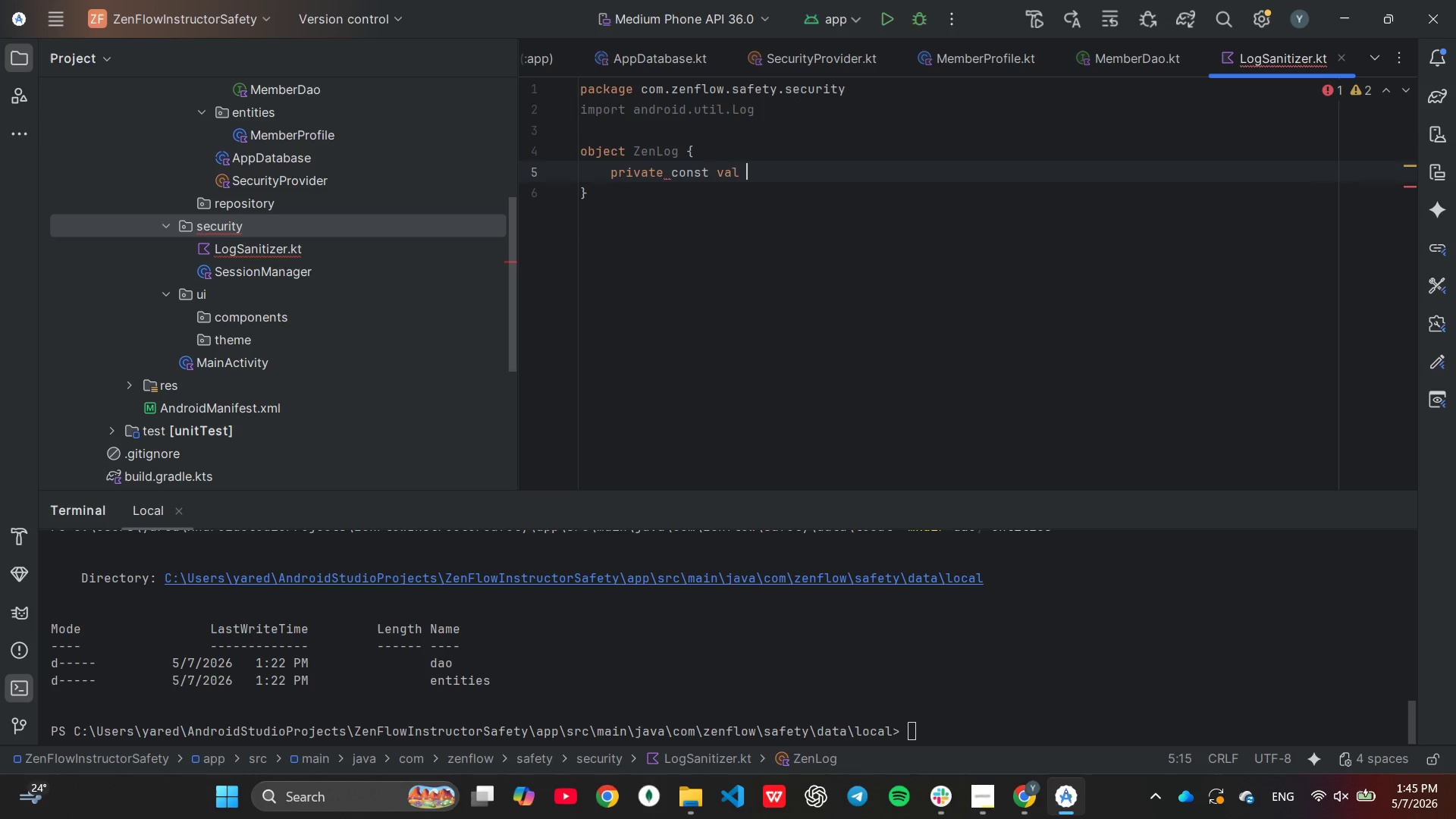 
key(Enter)
 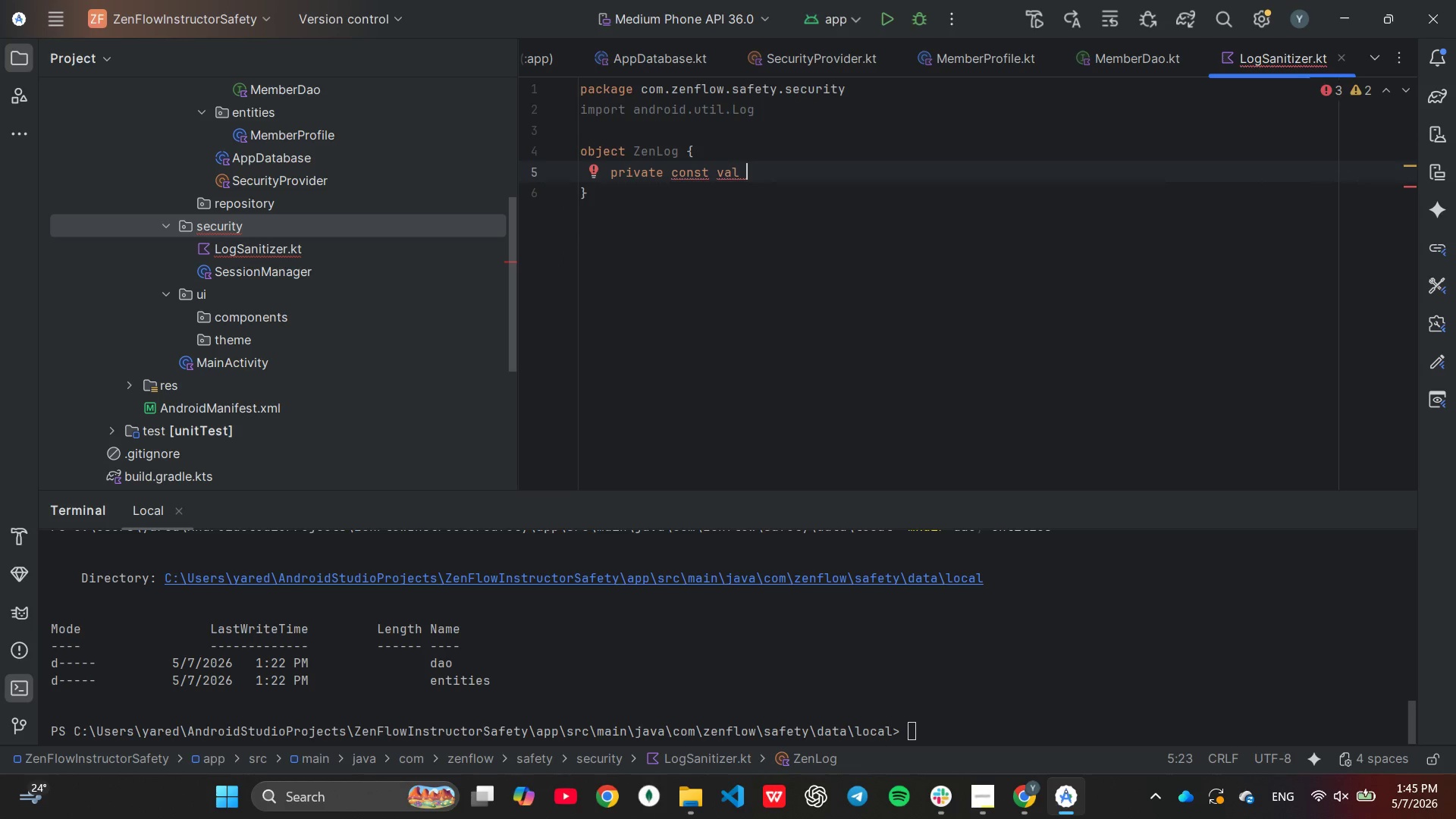 
type(TAG = "ZenFlowSecurity)
 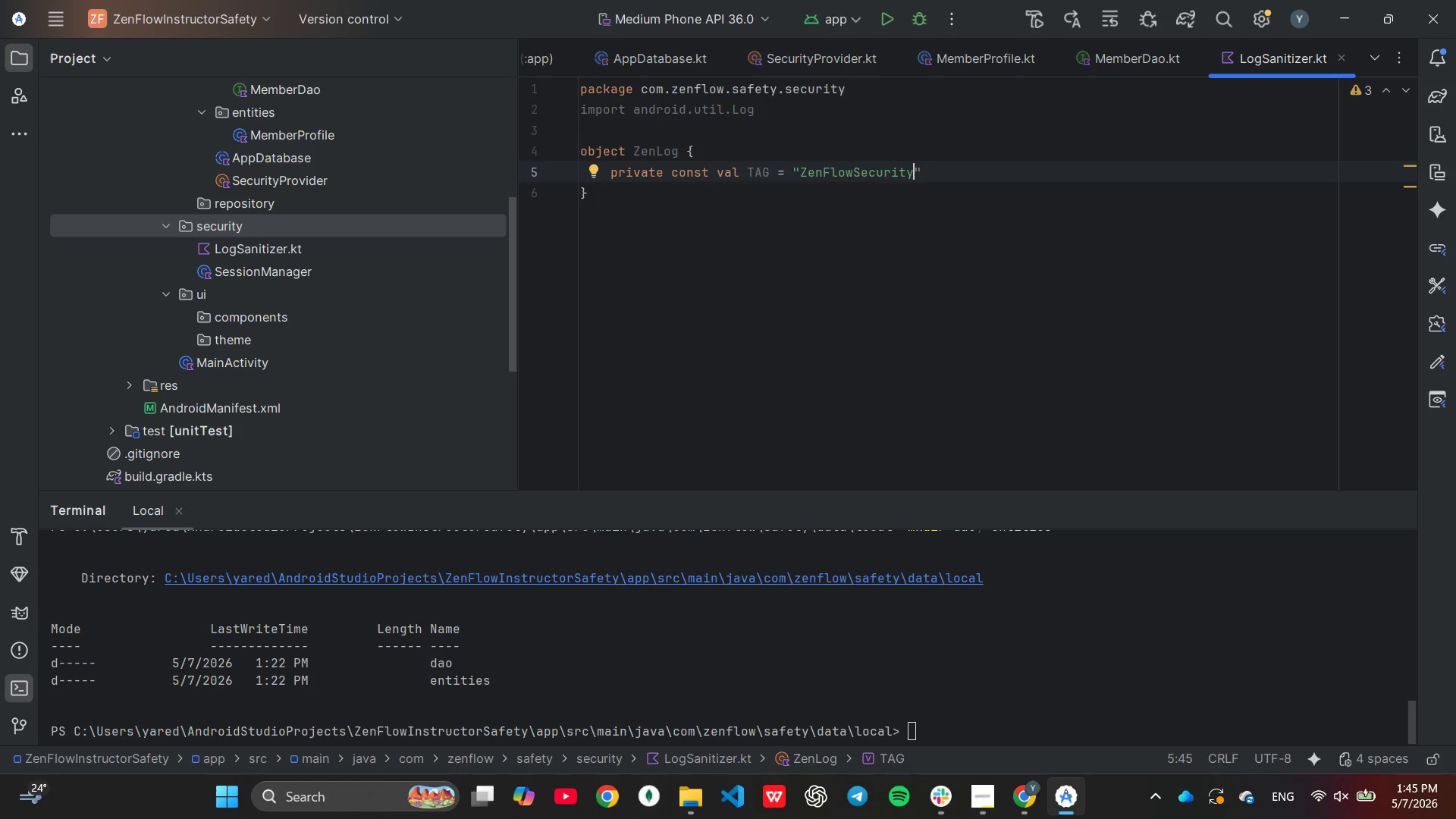 
key(ArrowRight)
 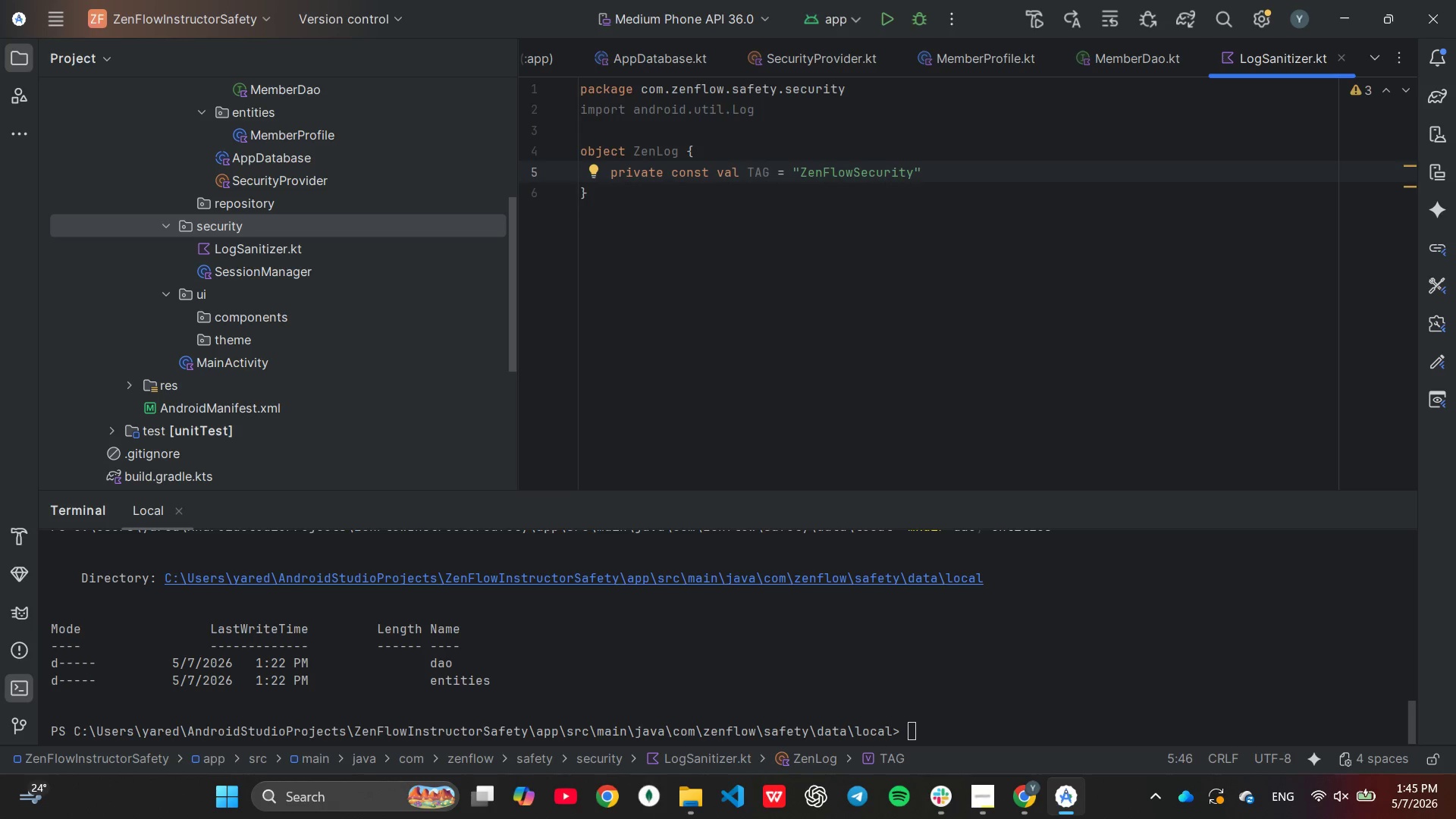 
key(Enter)
 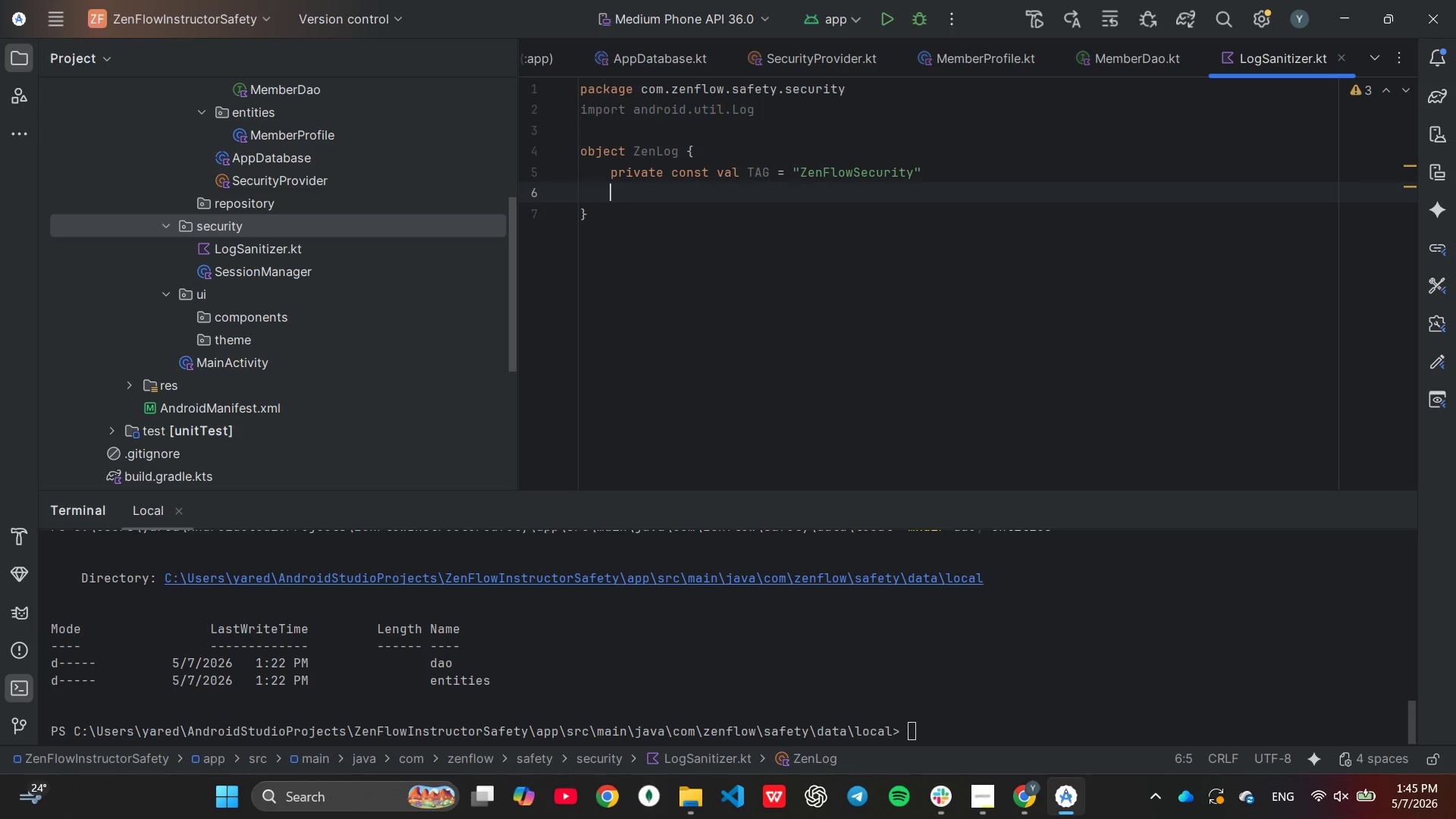 
type(pri)
 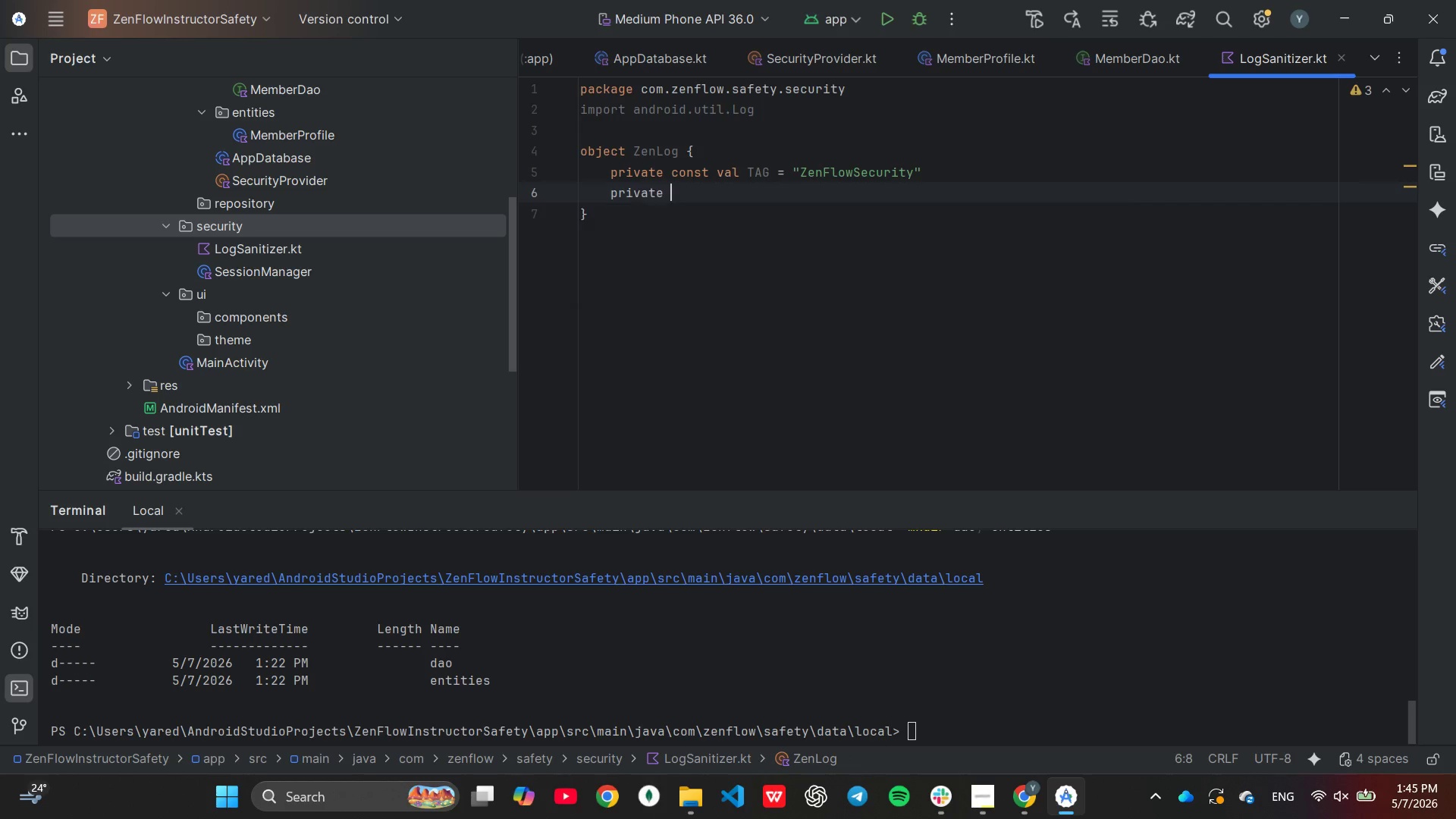 
key(Enter)
 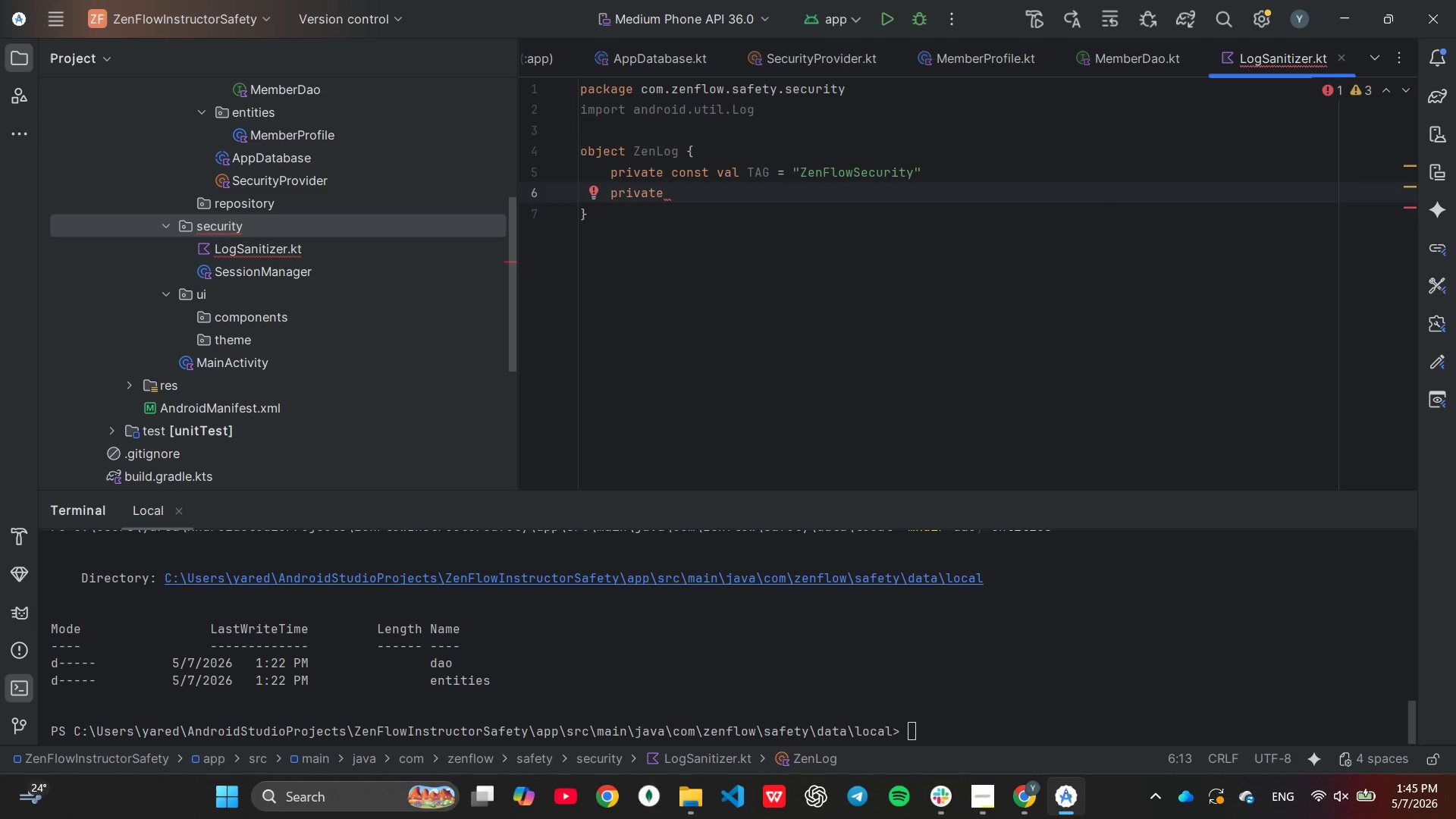 
type(val blacklisted)
 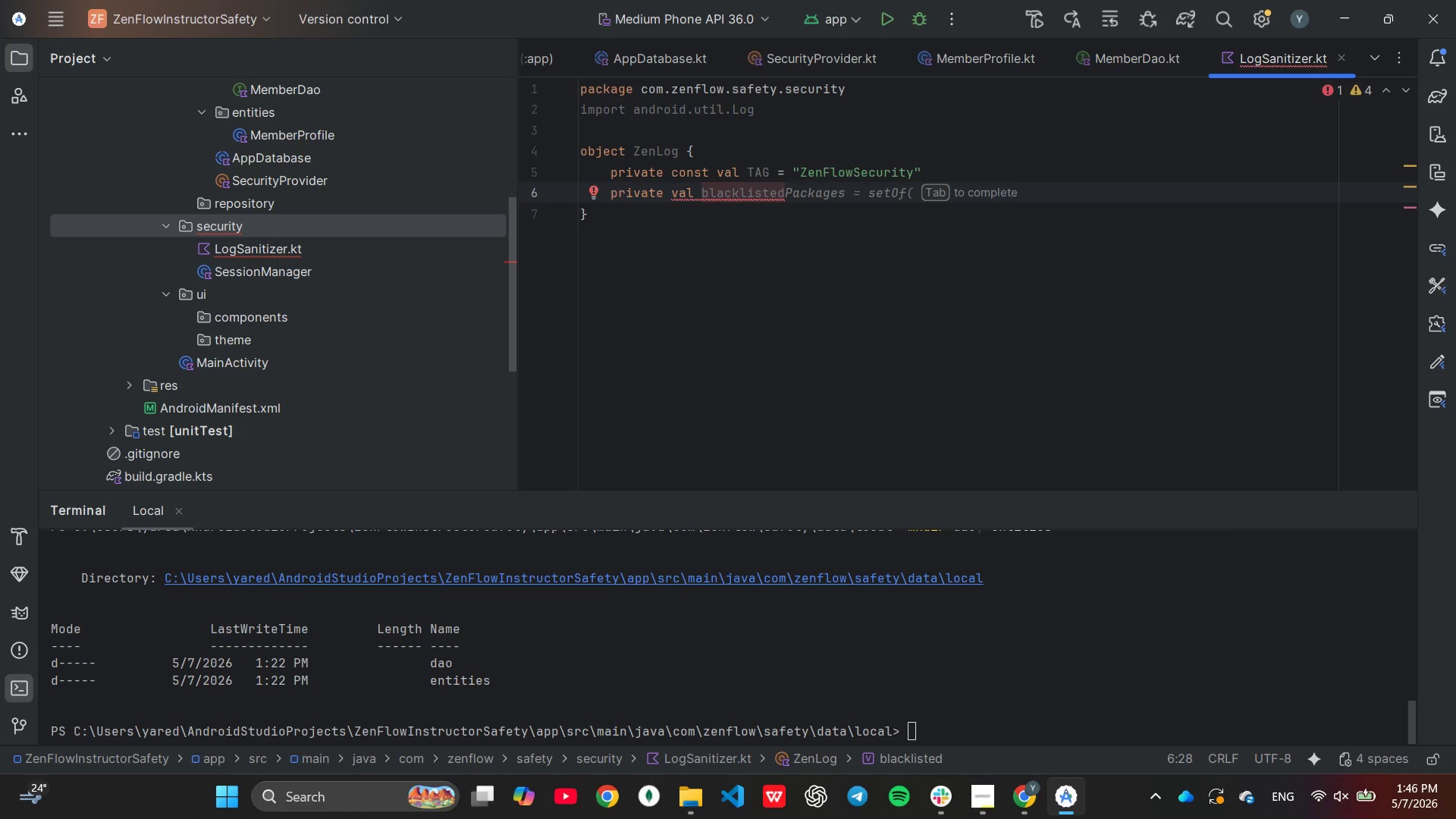 
type(Keywords = lis)
 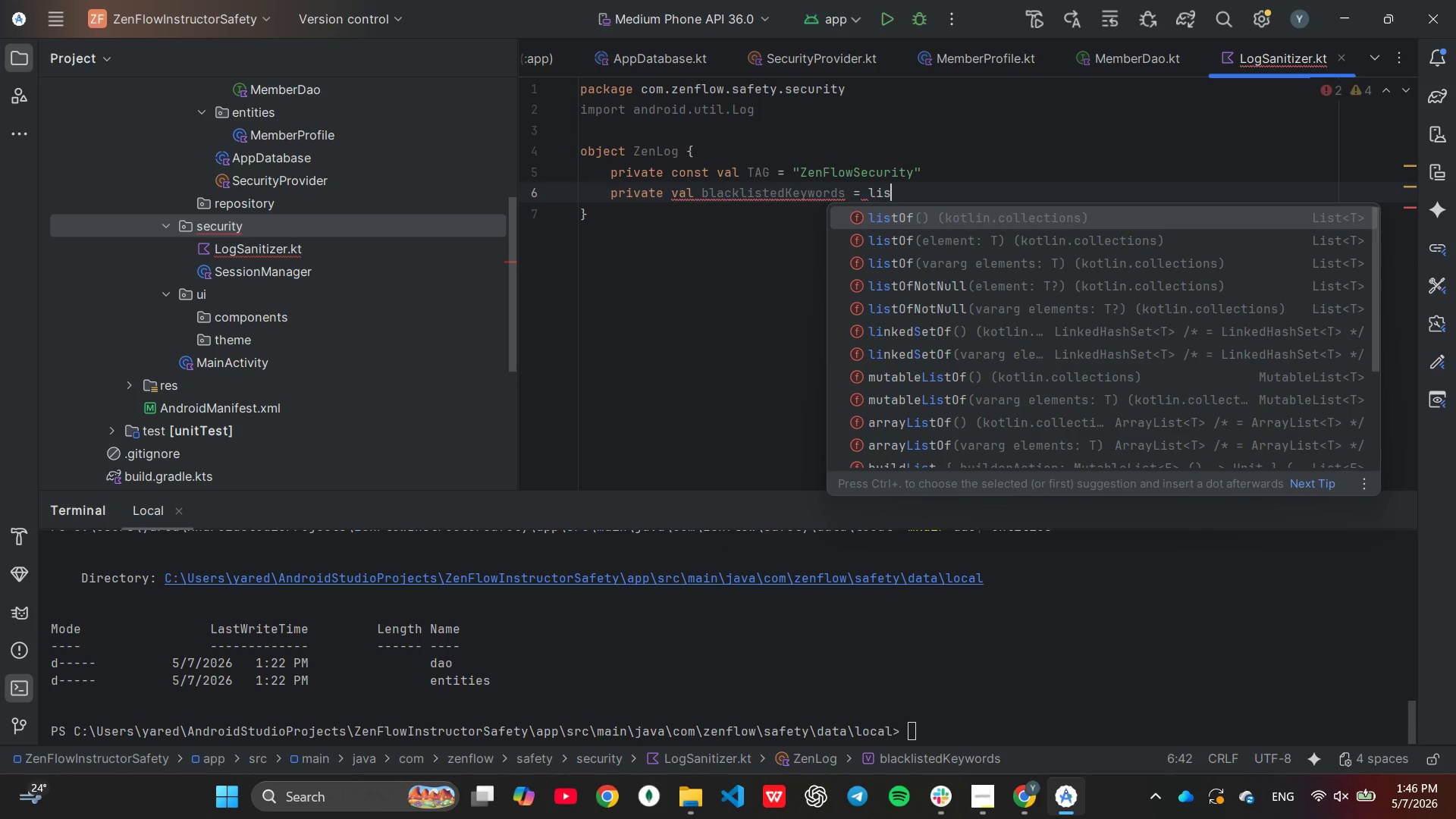 
key(Enter)
 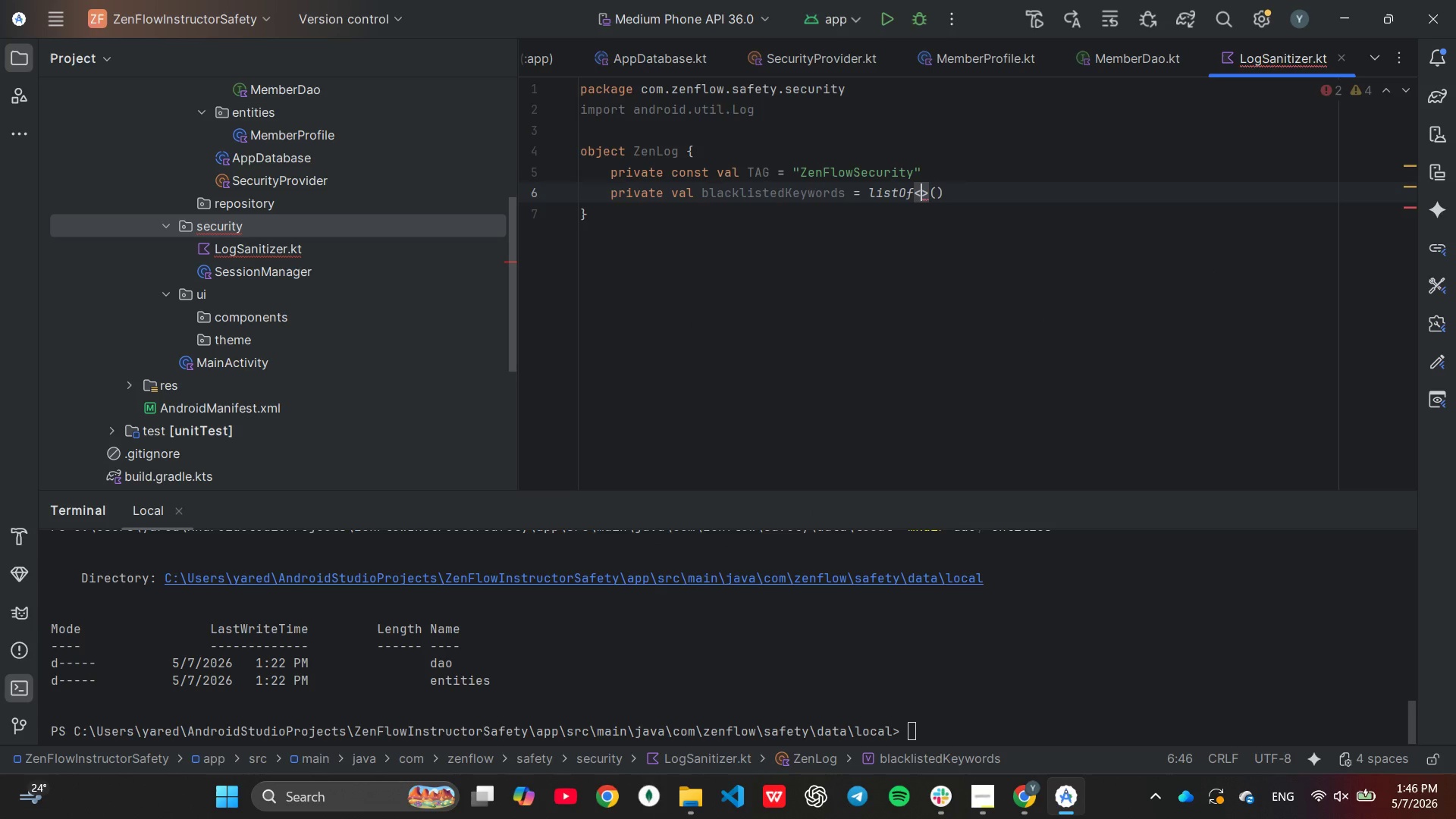 
key(Backspace)
 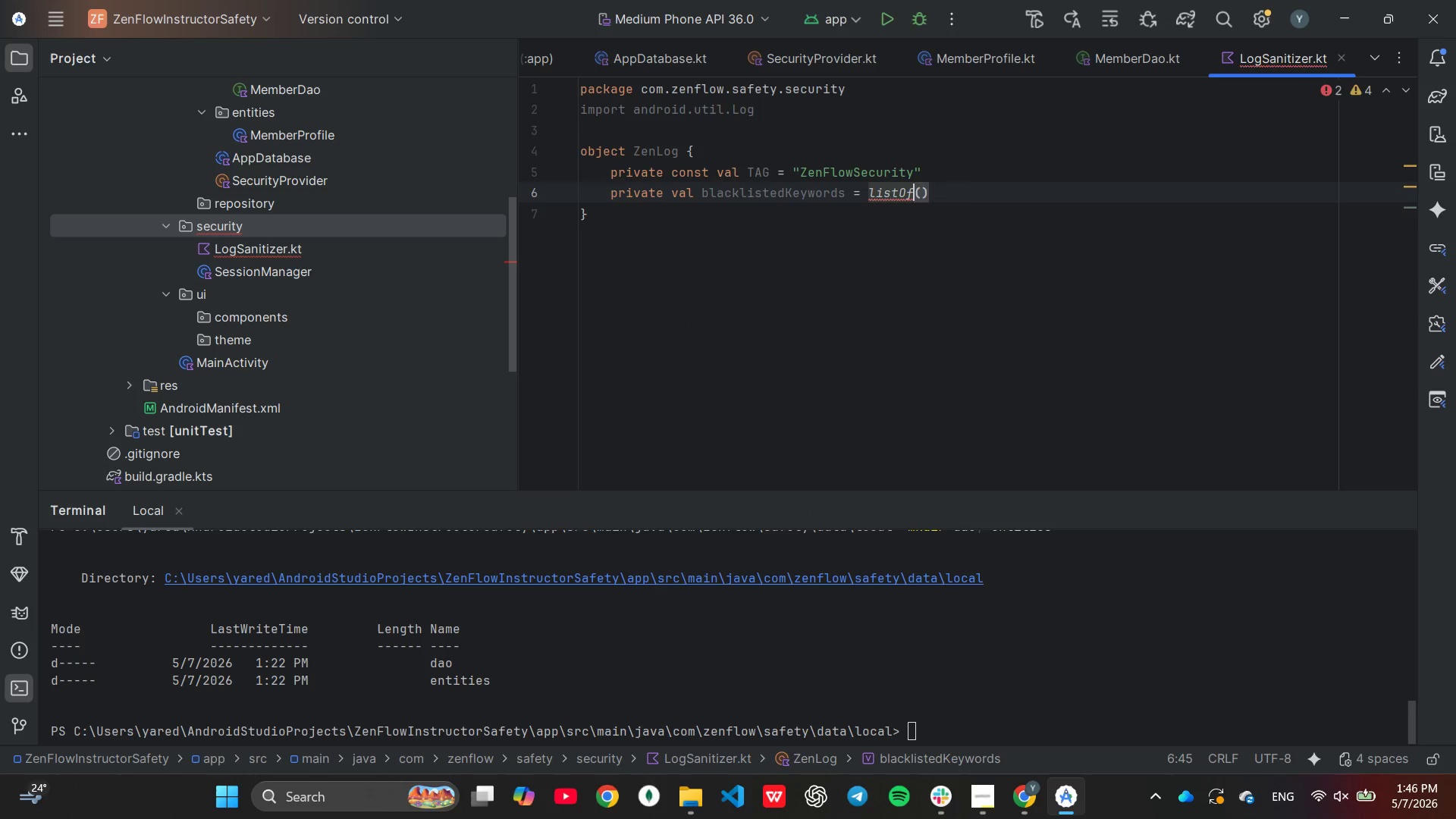 
key(ArrowRight)
 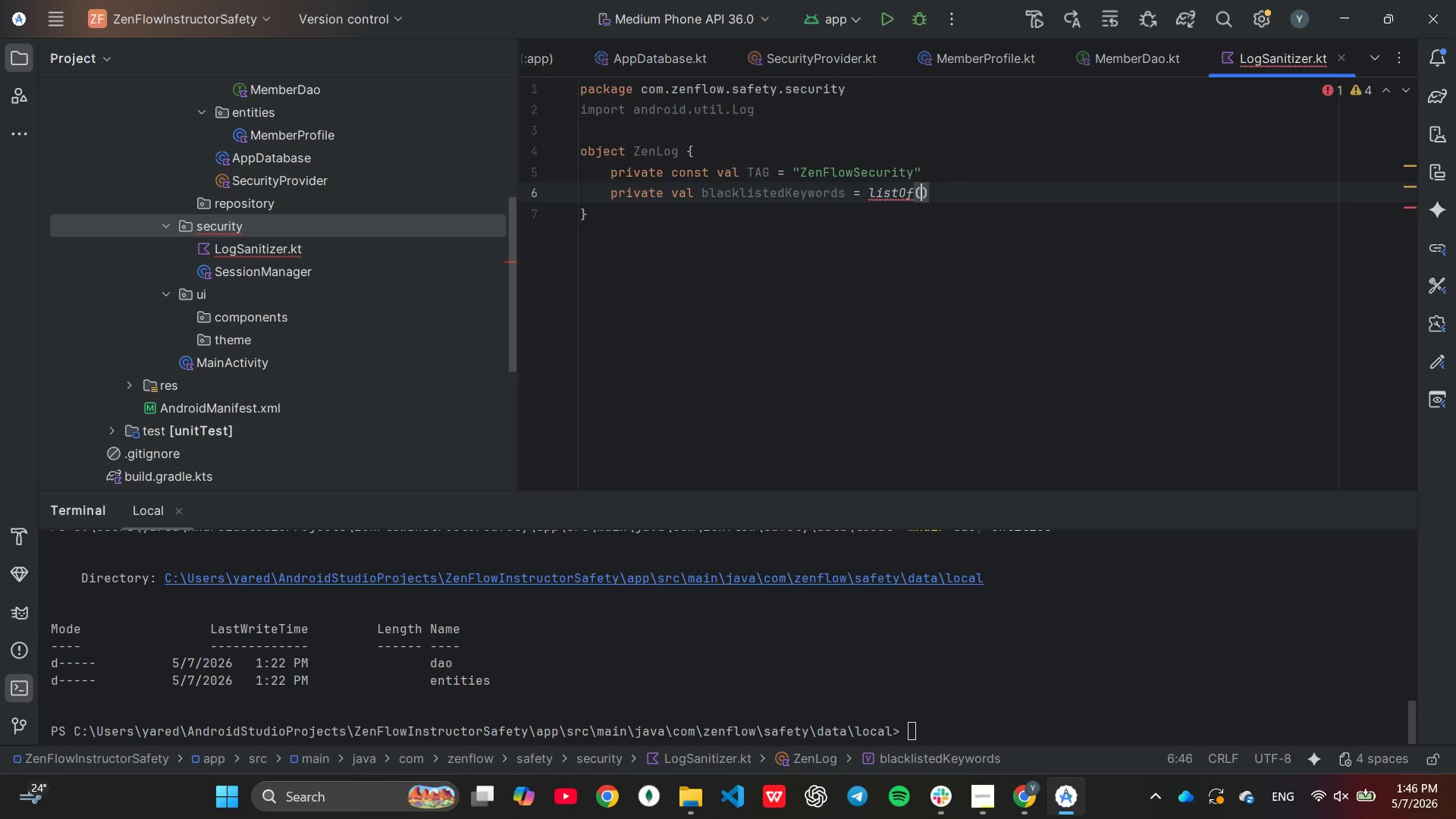 
key(Enter)
 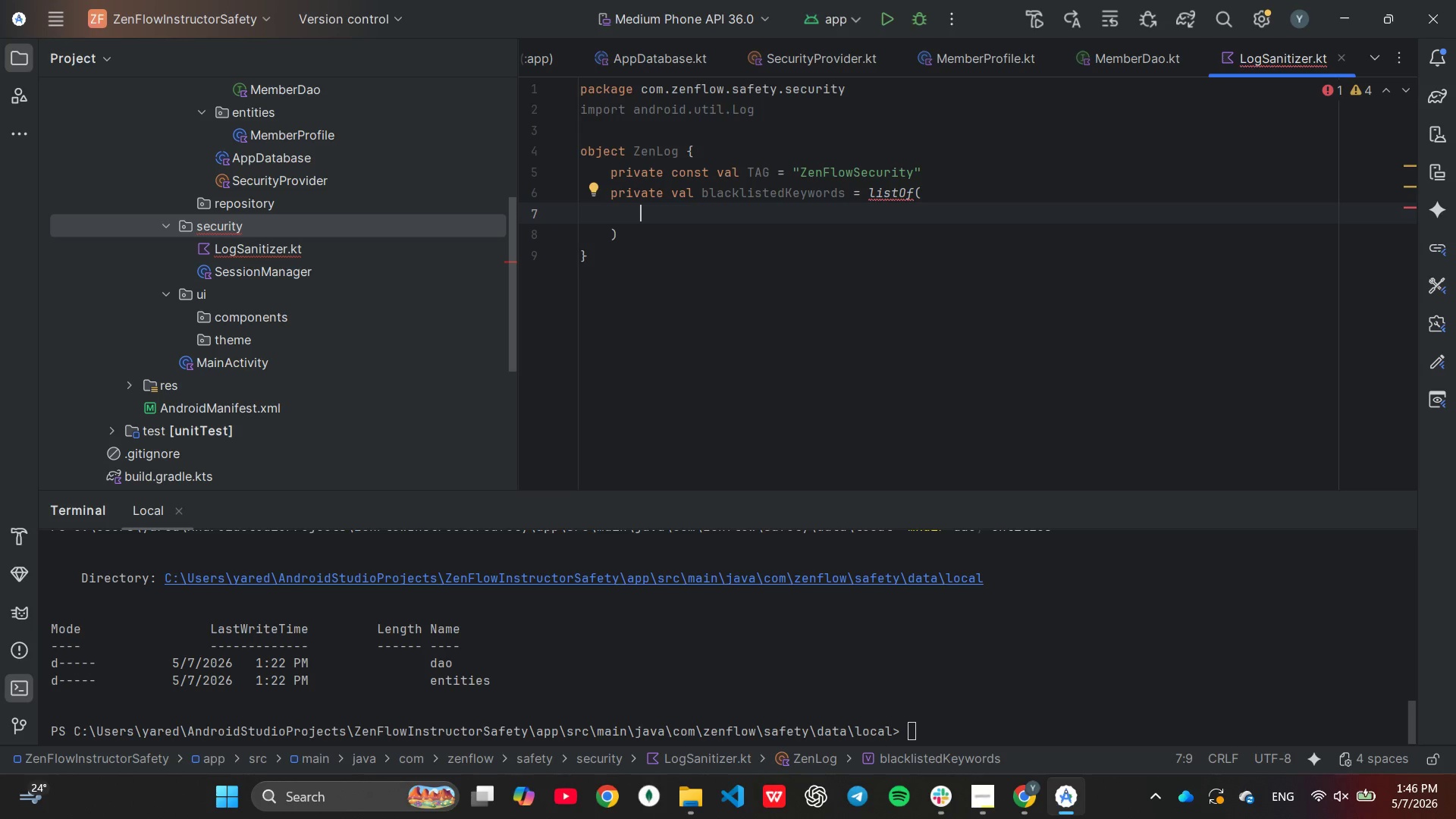 
type("injury)
 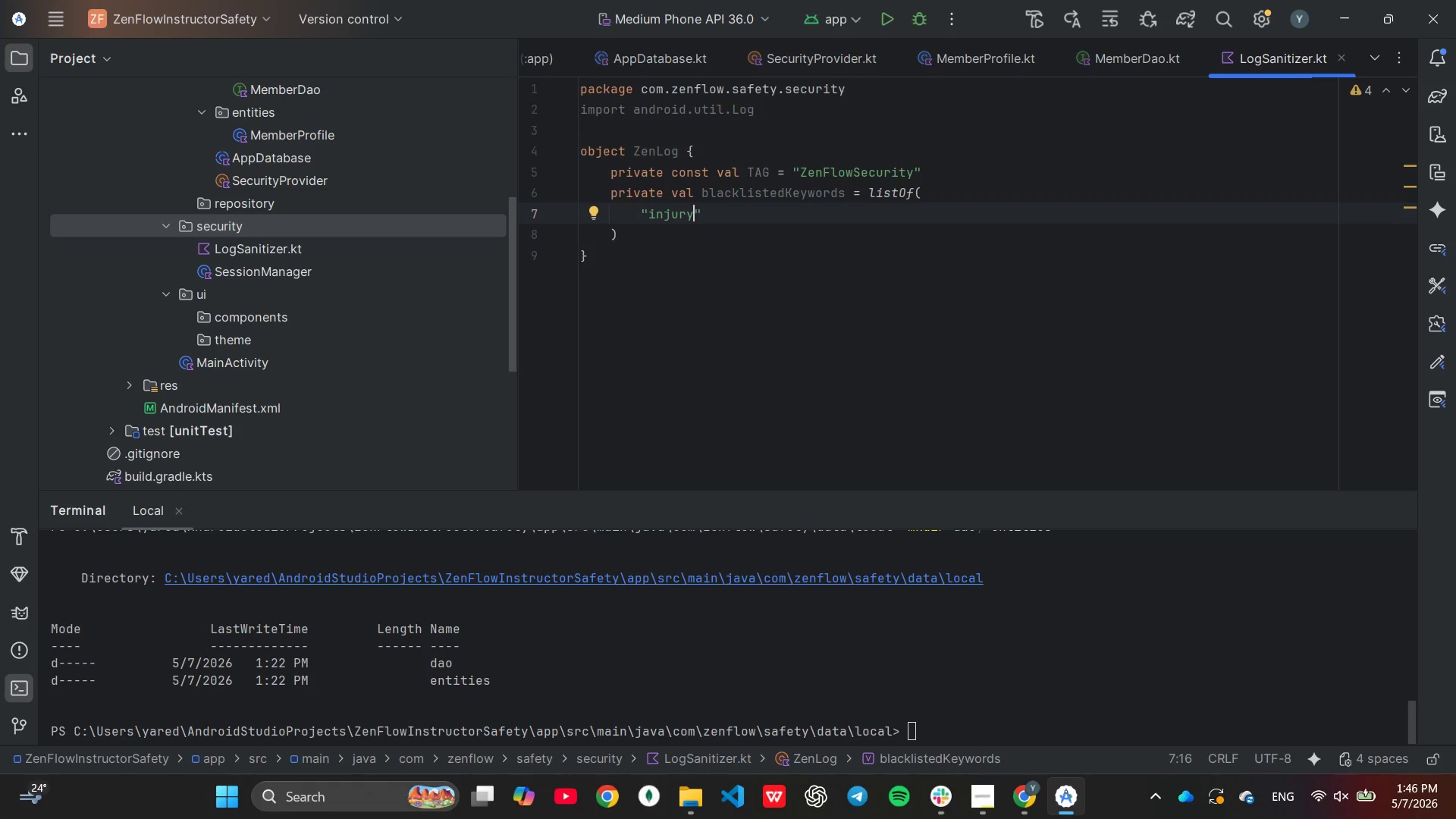 
key(ArrowRight)
 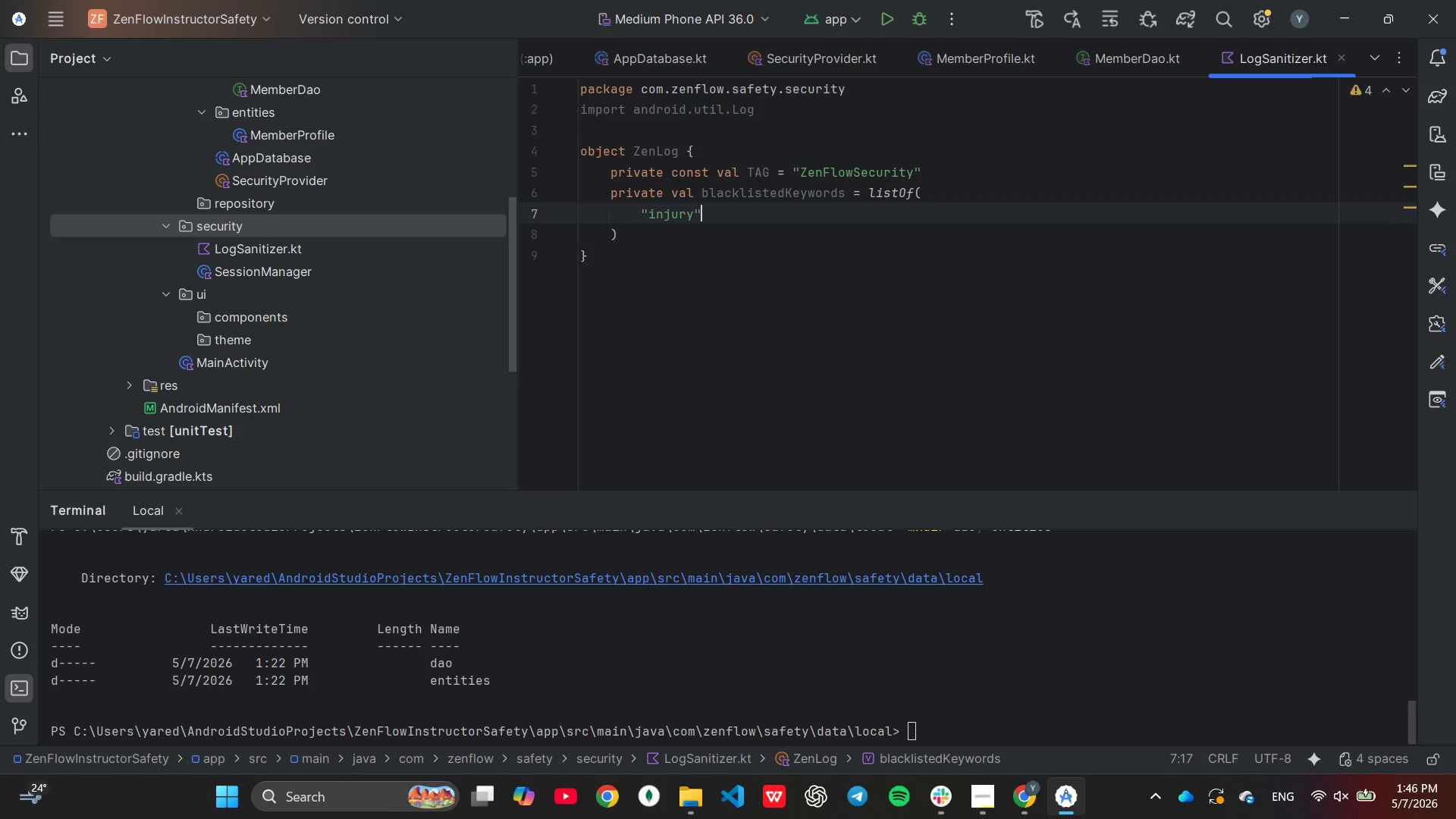 
type(, "pregnancy)
 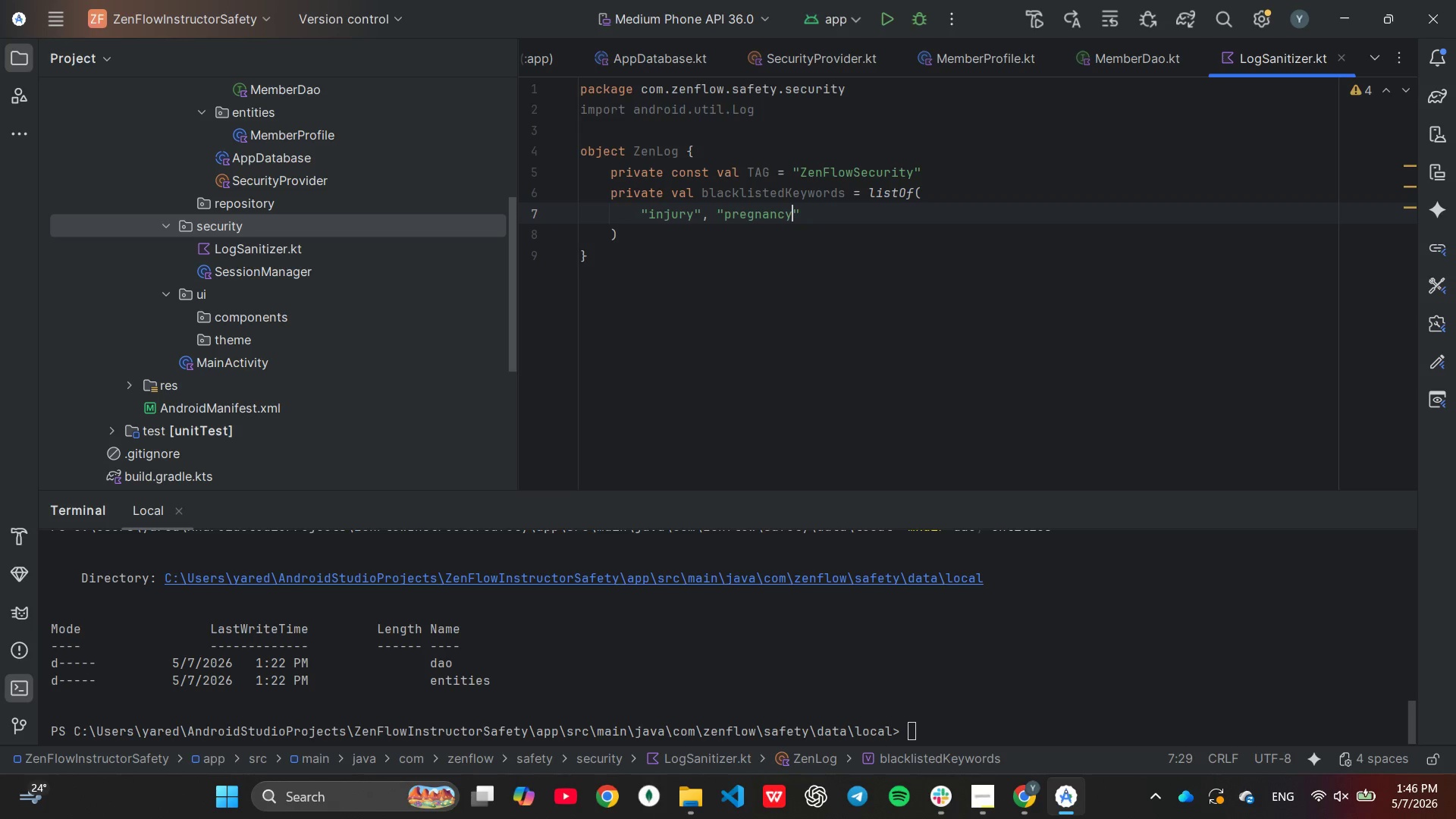 
key(ArrowRight)
 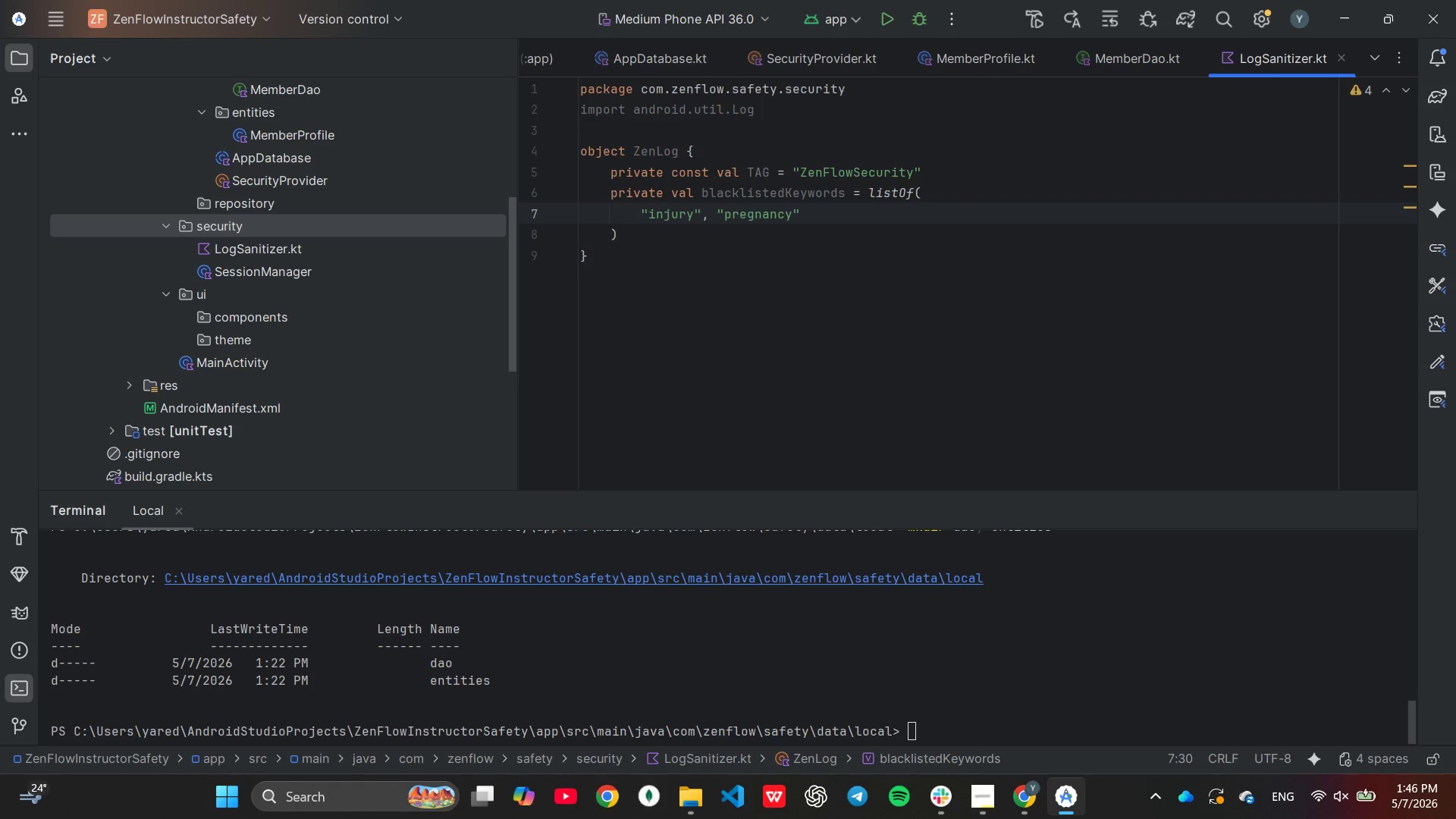 
type(, "sne)
key(Backspace)
key(Backspace)
type(ensitivity)
 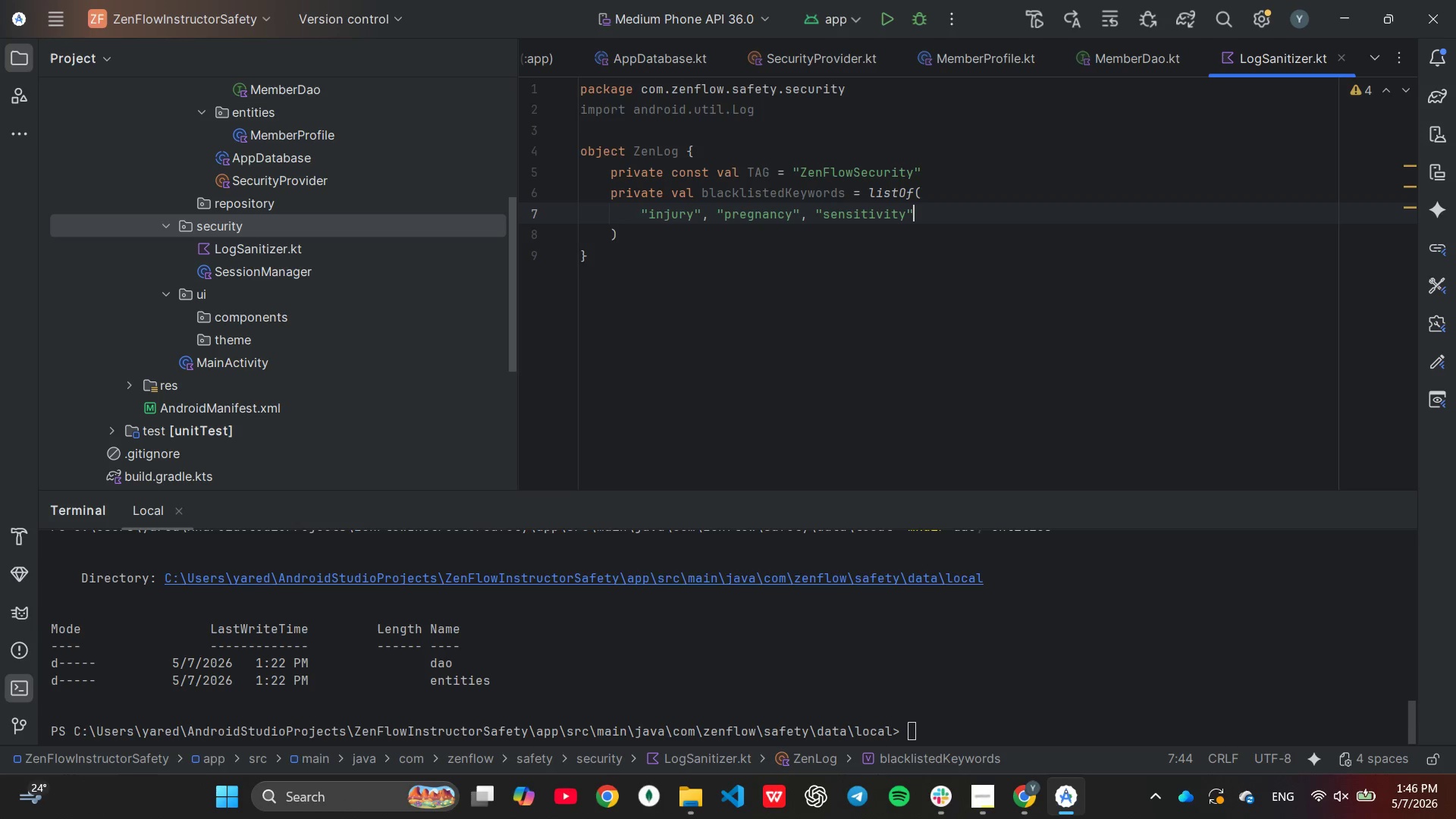 
key(ArrowRight)
 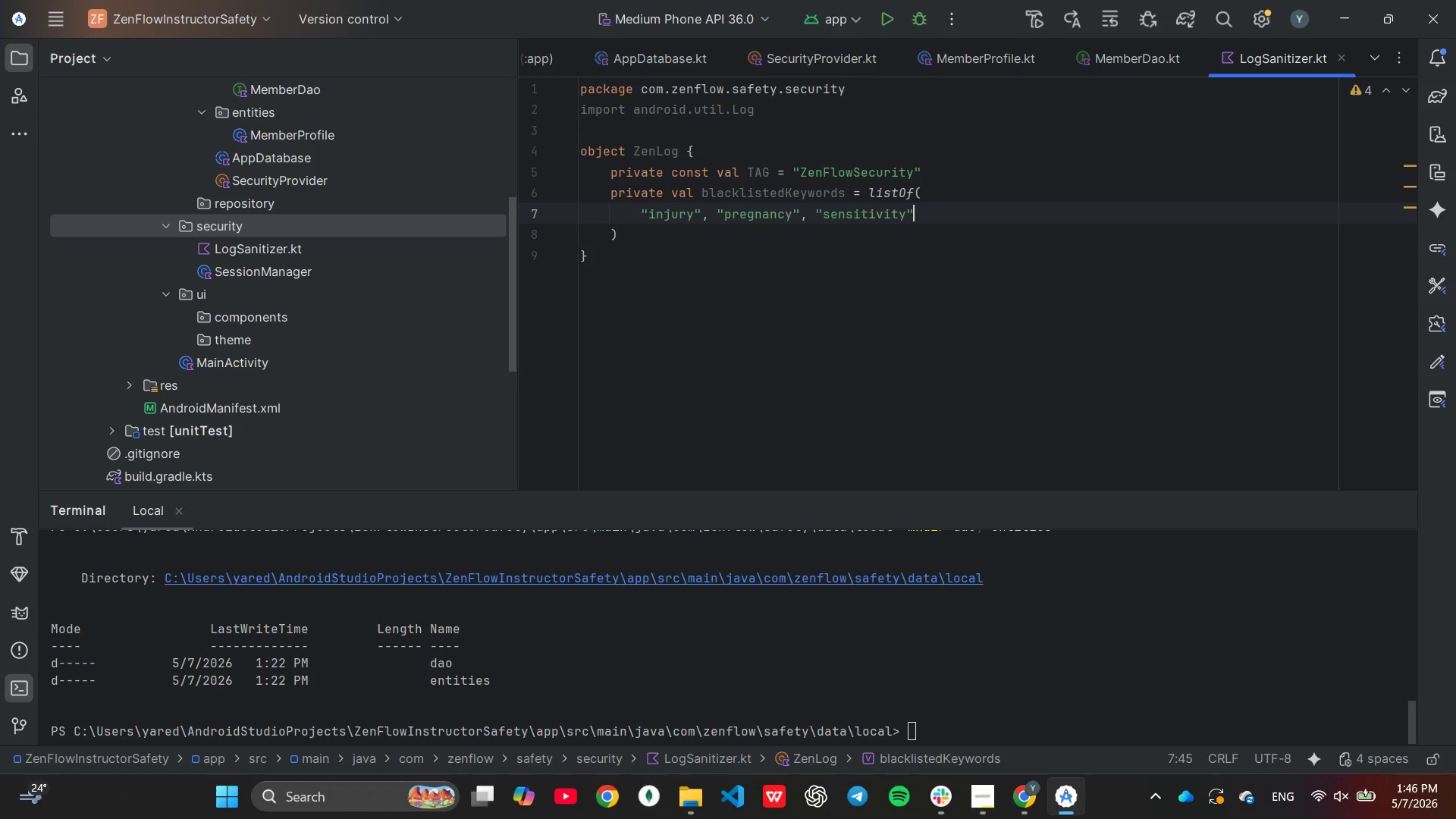 
type(, :)
key(Backspace)
type("name)
 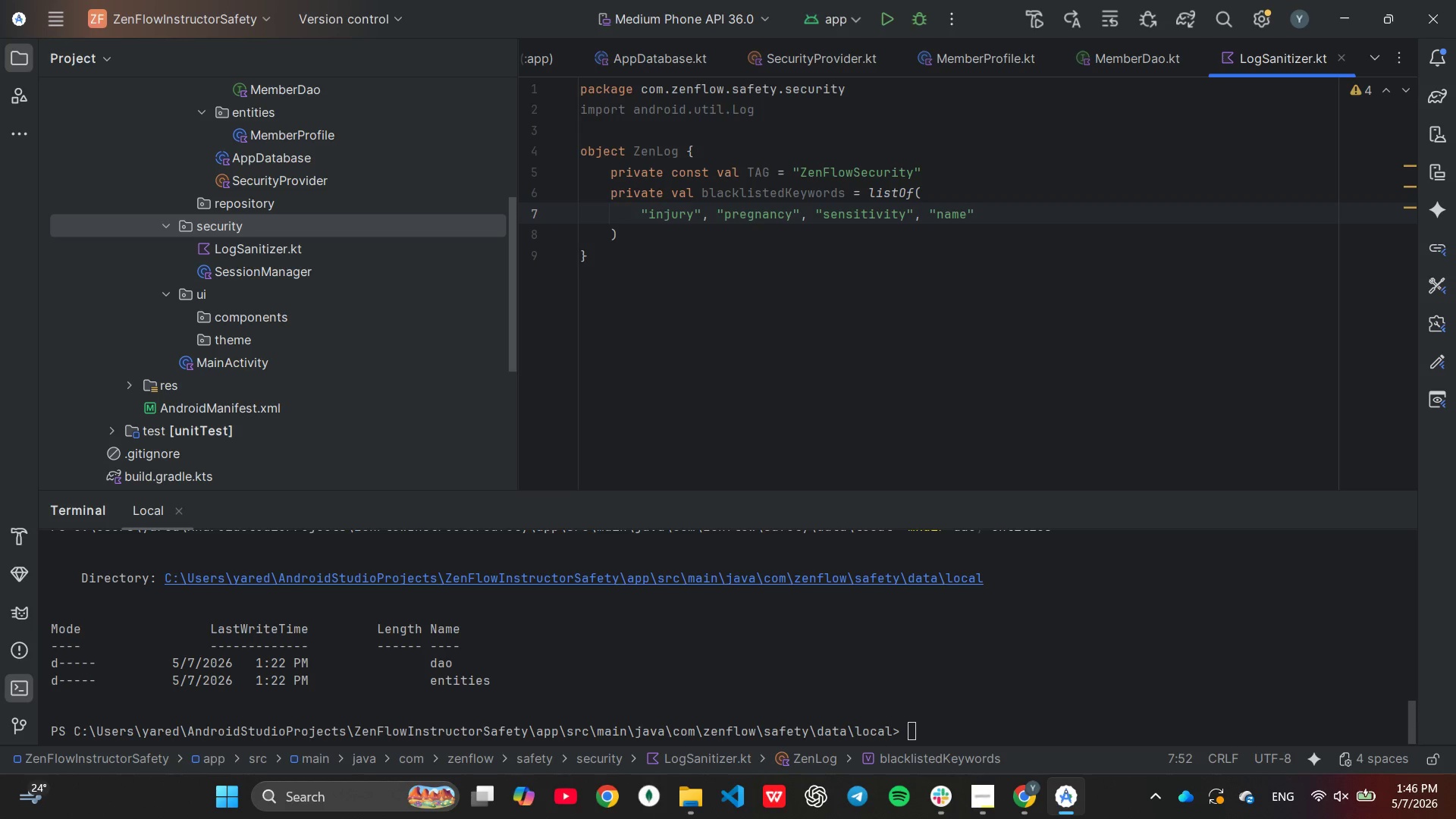 
key(ArrowRight)
 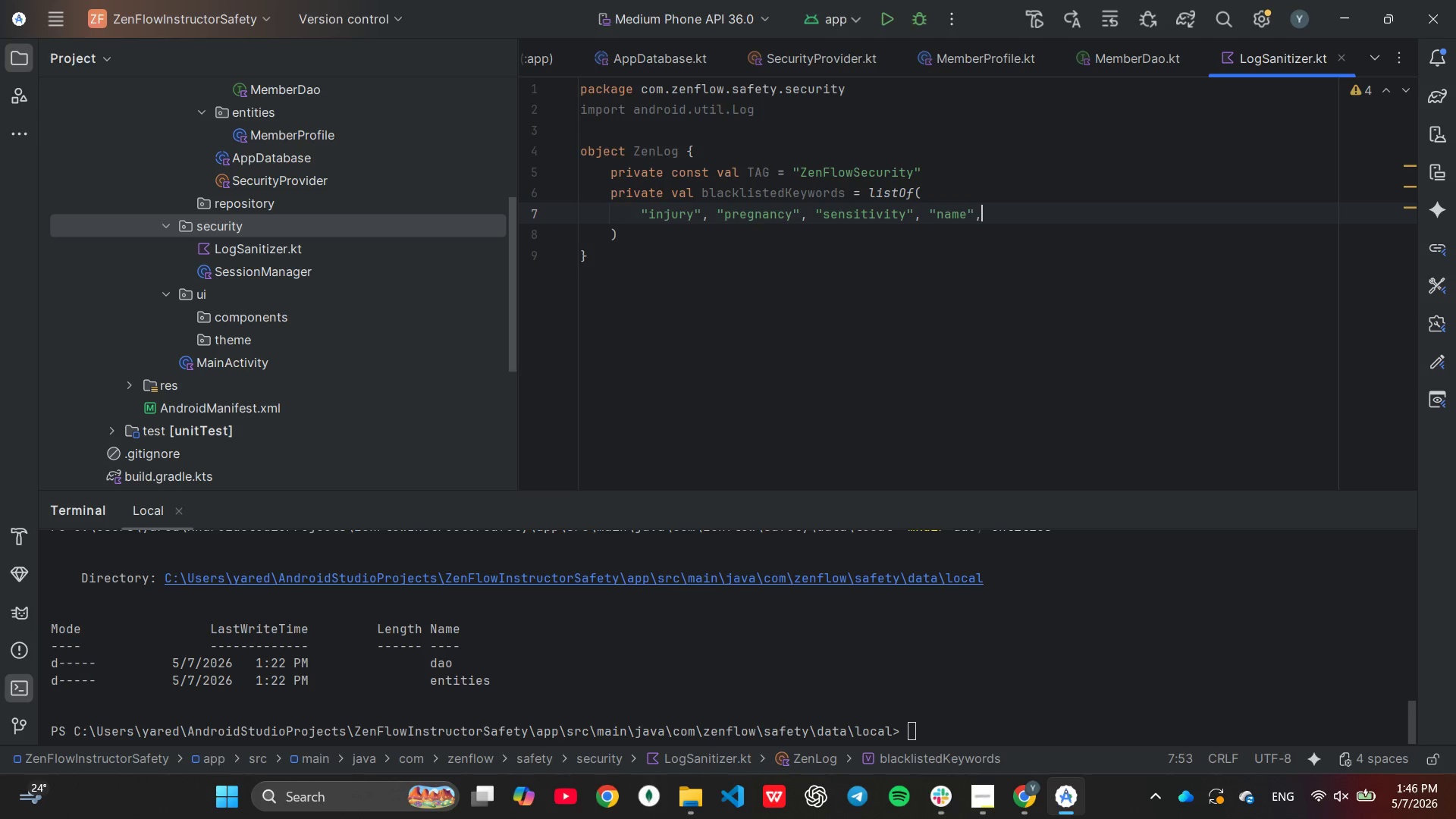 
type(, "token)
 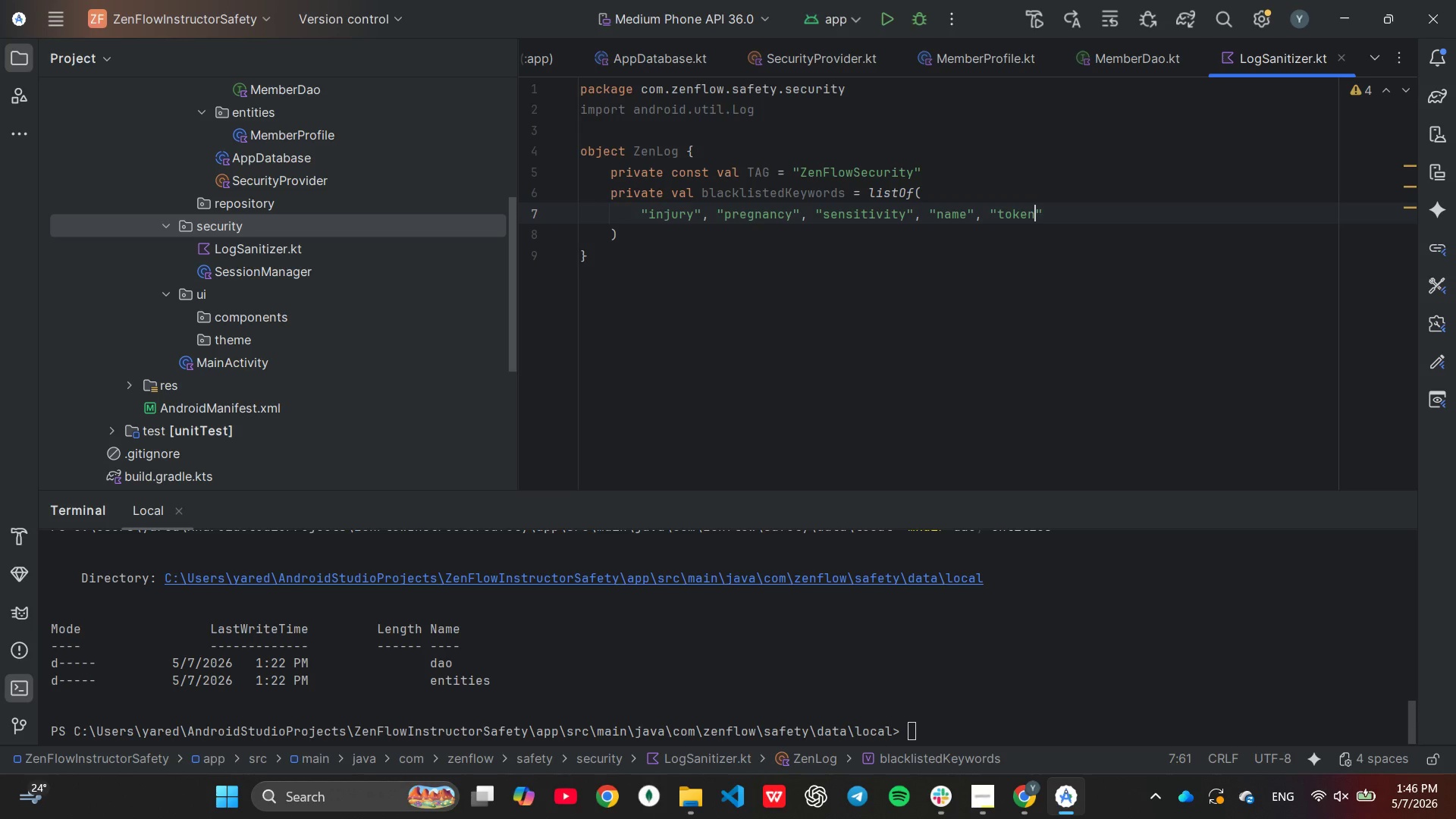 
key(ArrowRight)
 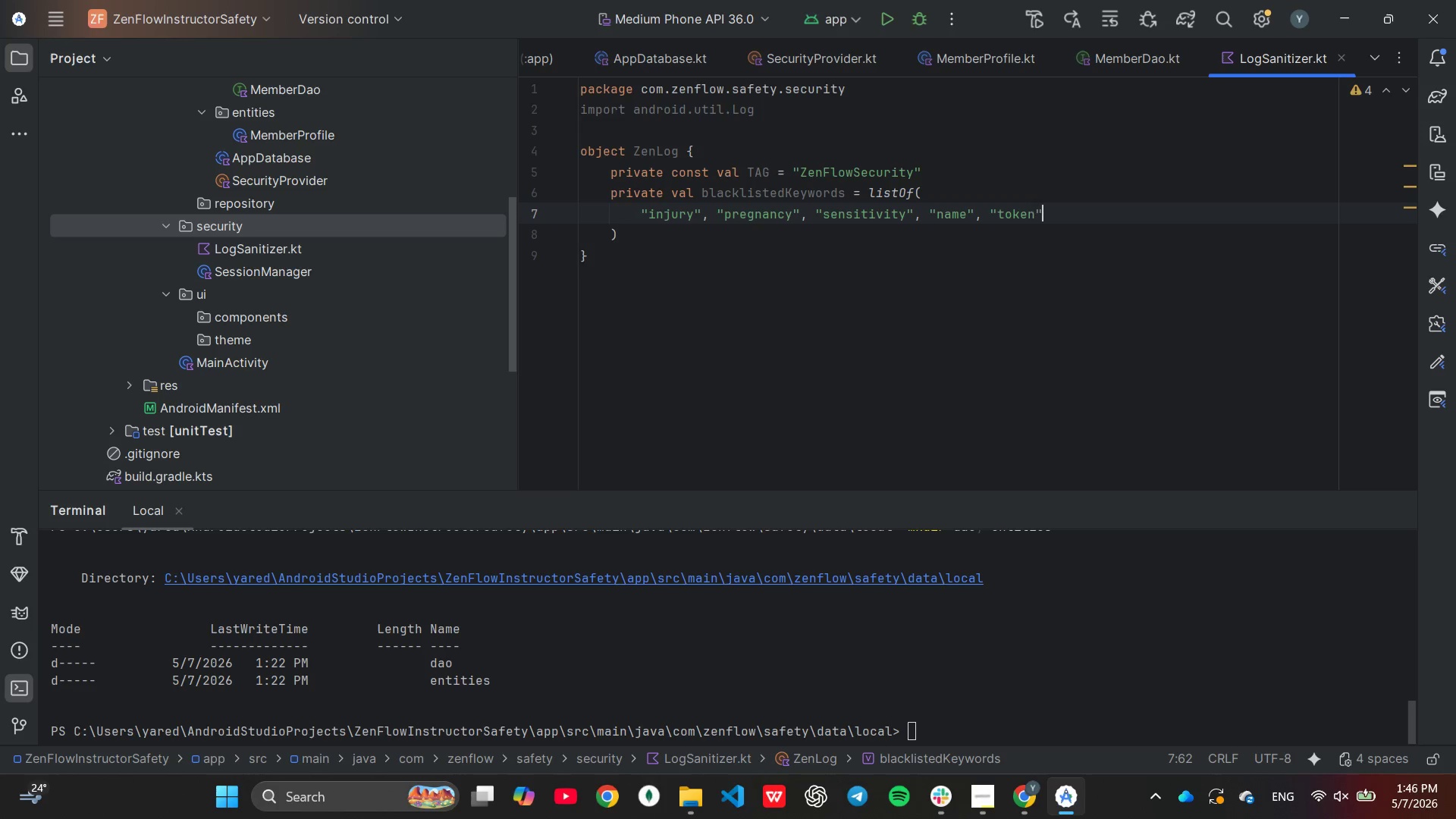 
type(, "auth)
 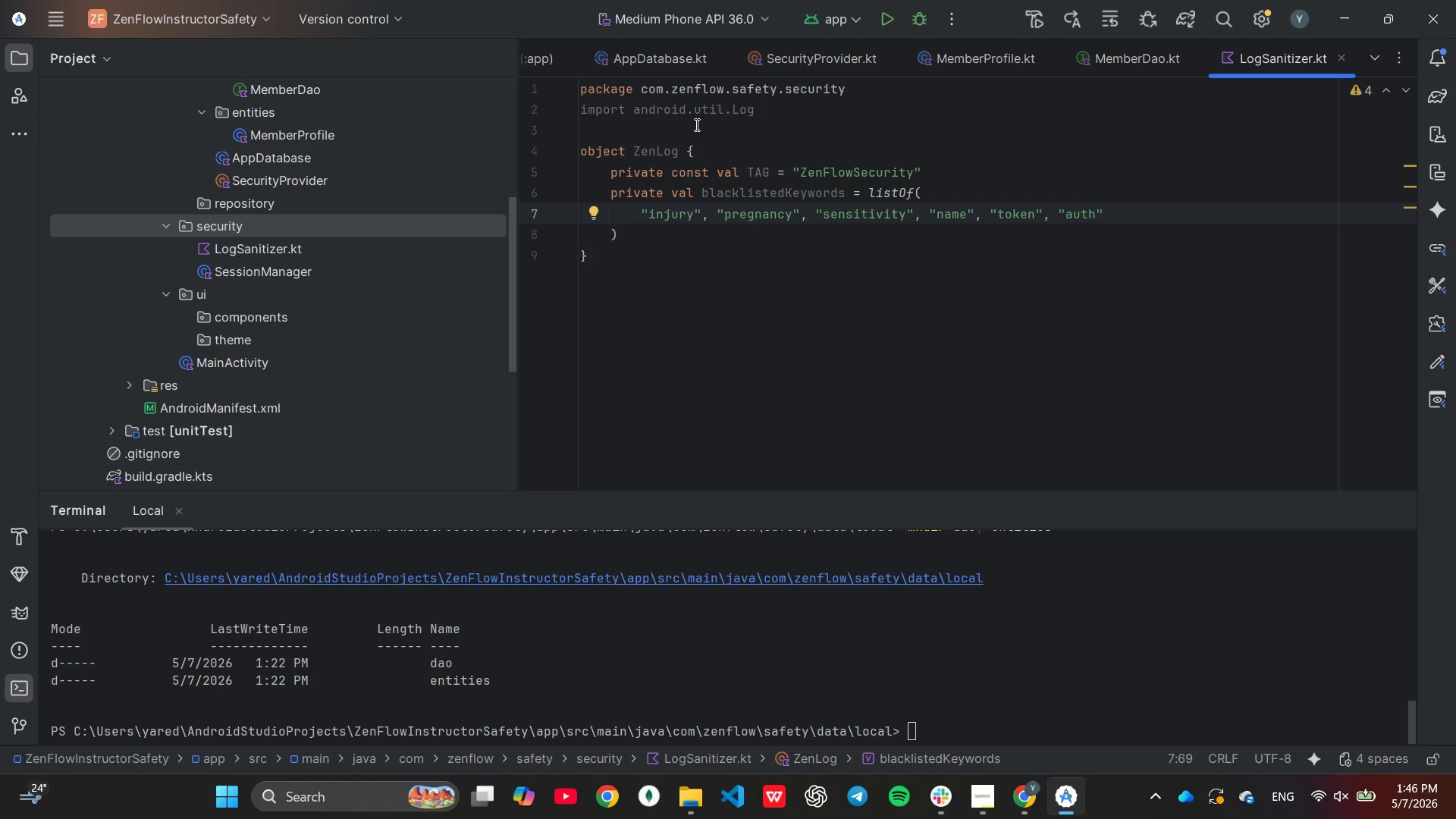 
key(ArrowDown)
 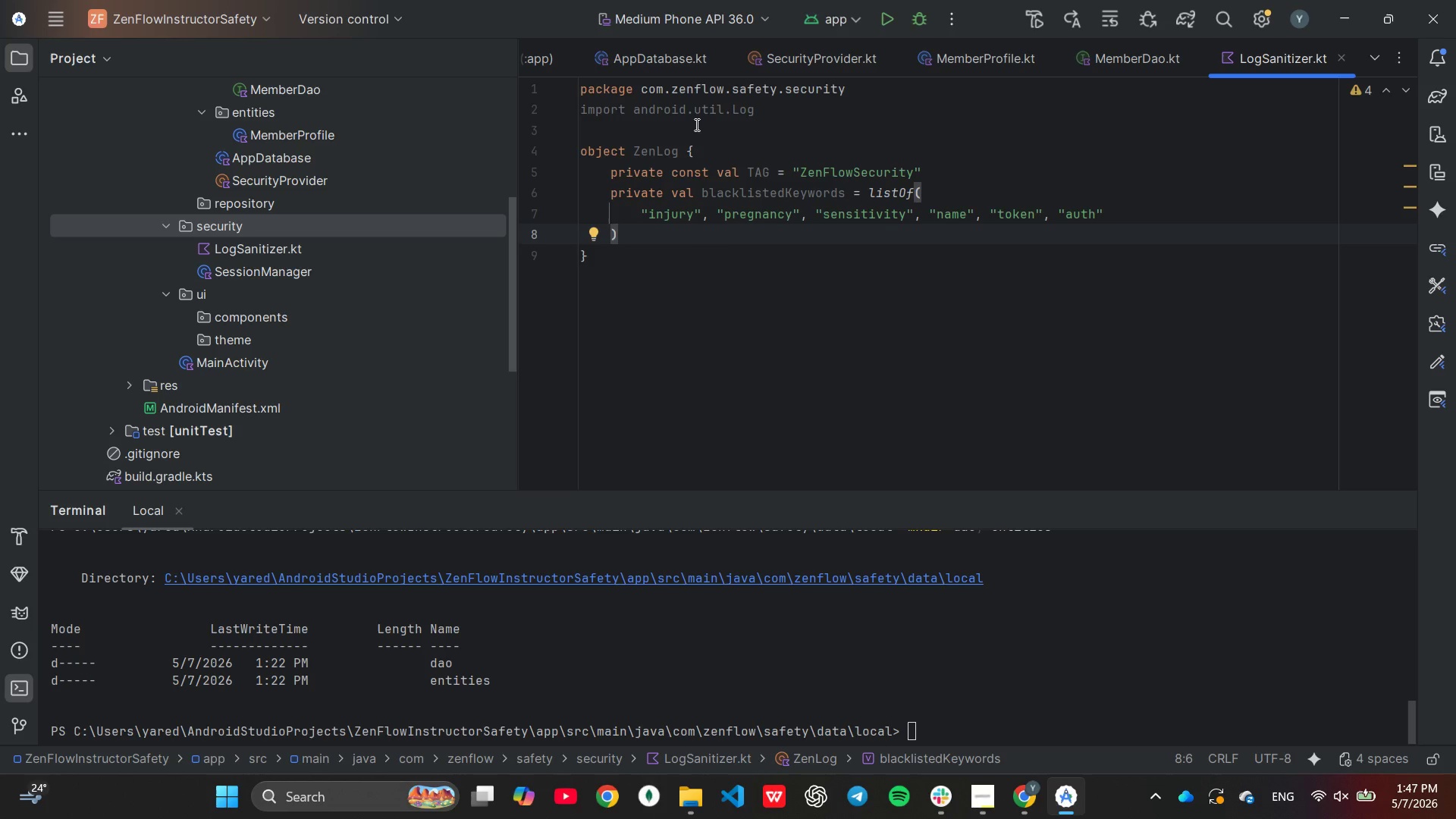 
key(Enter)
 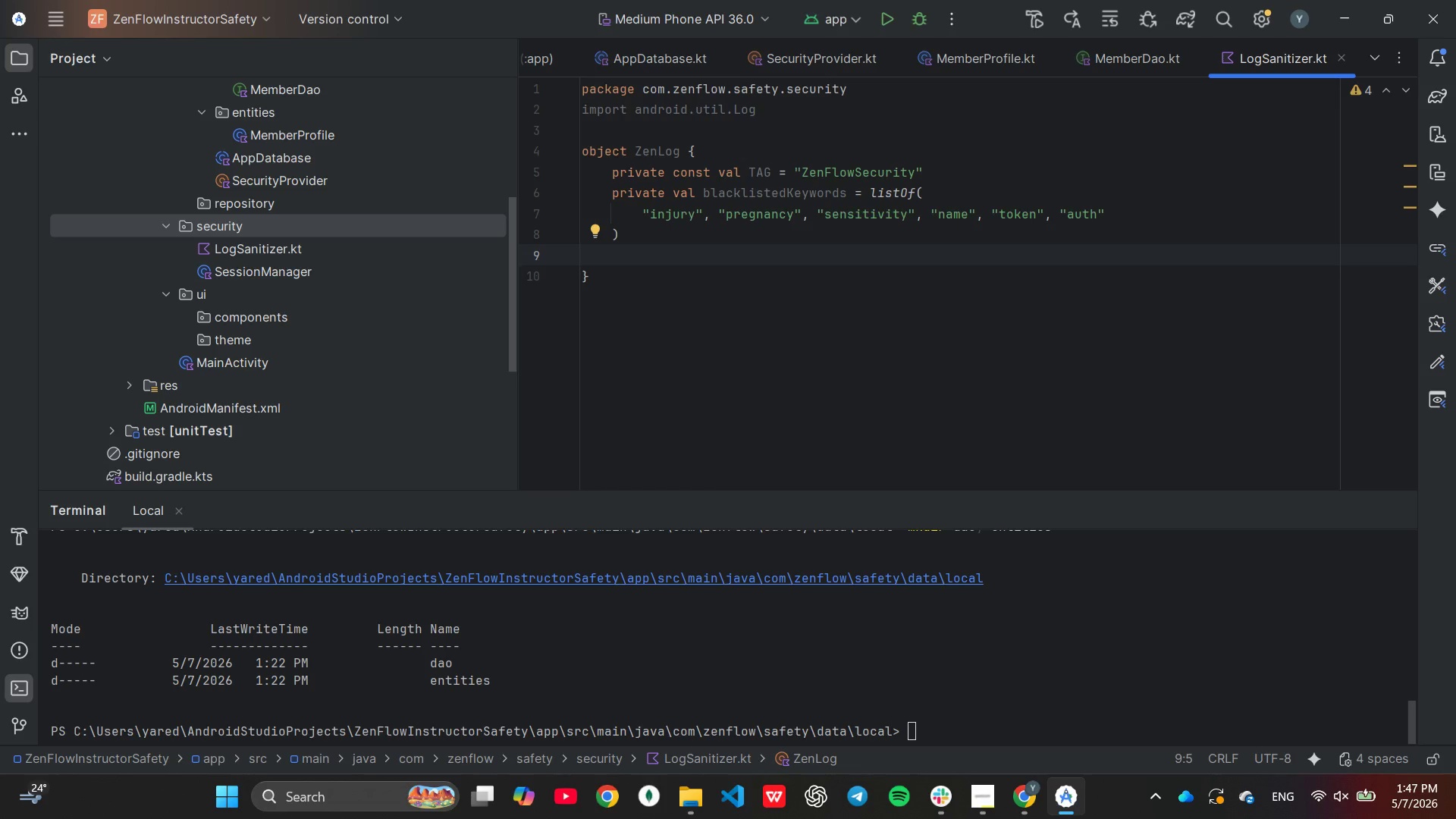 
wait(5.62)
 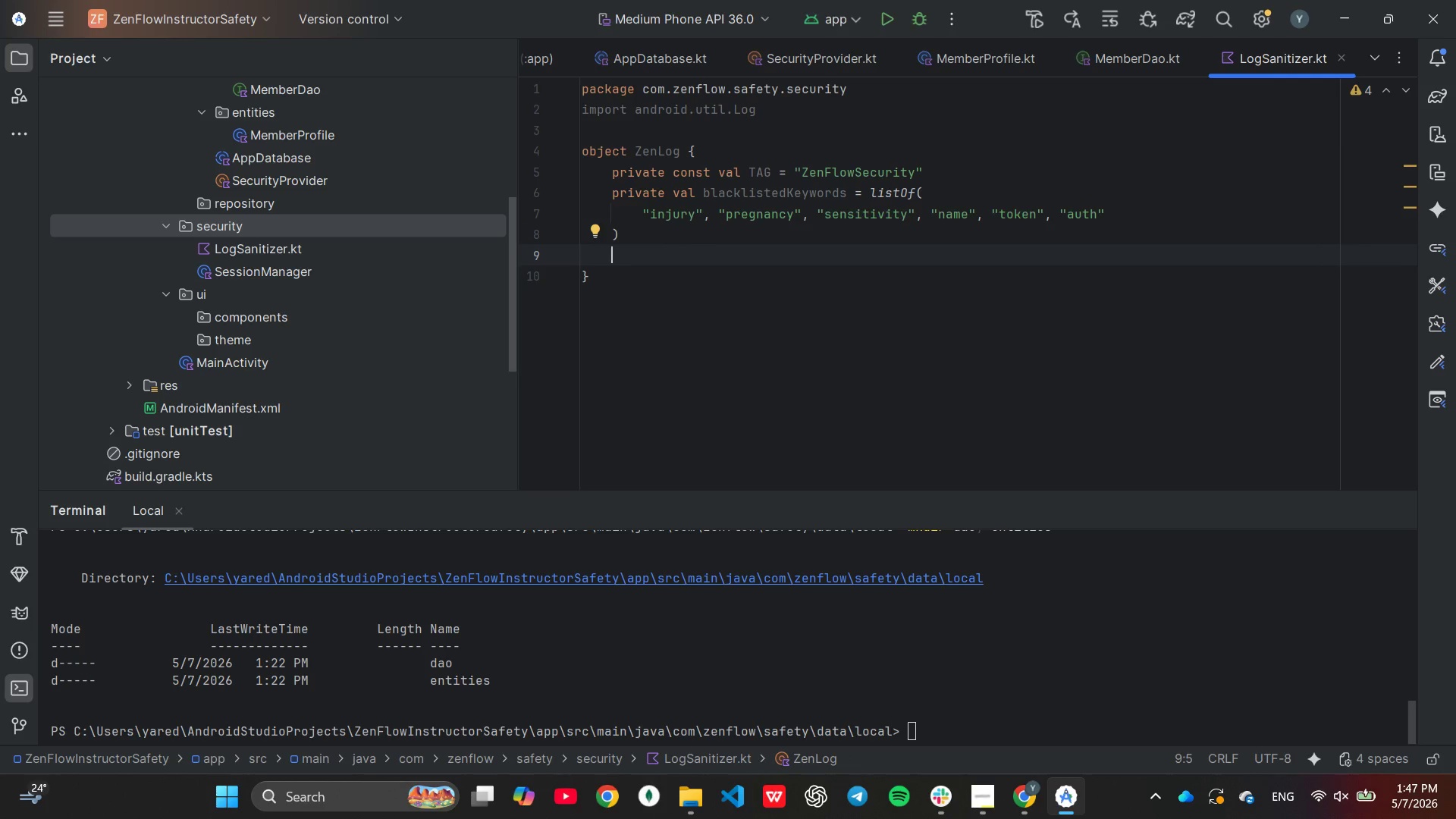 
type(fun d(mess)
 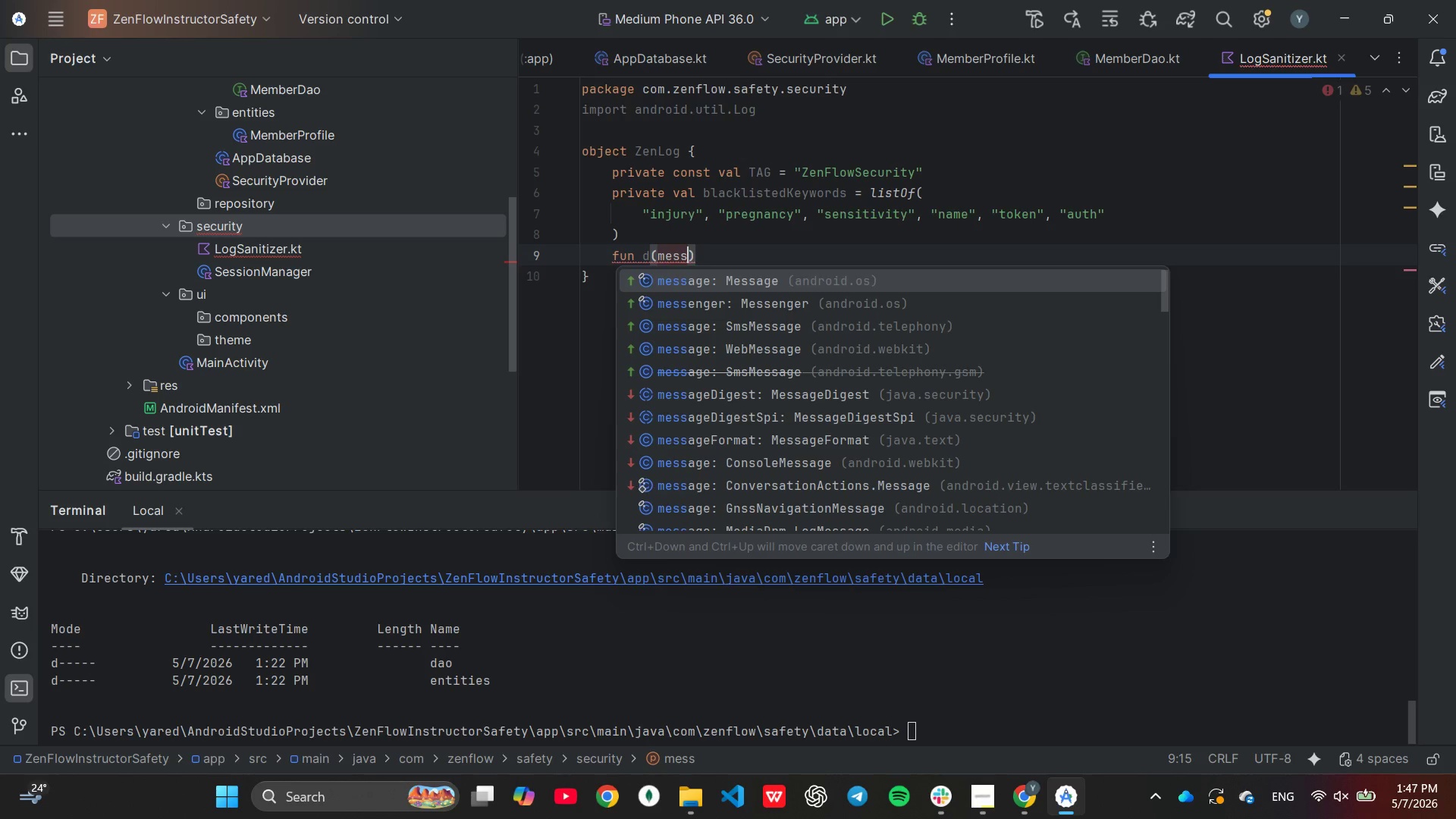 
wait(5.55)
 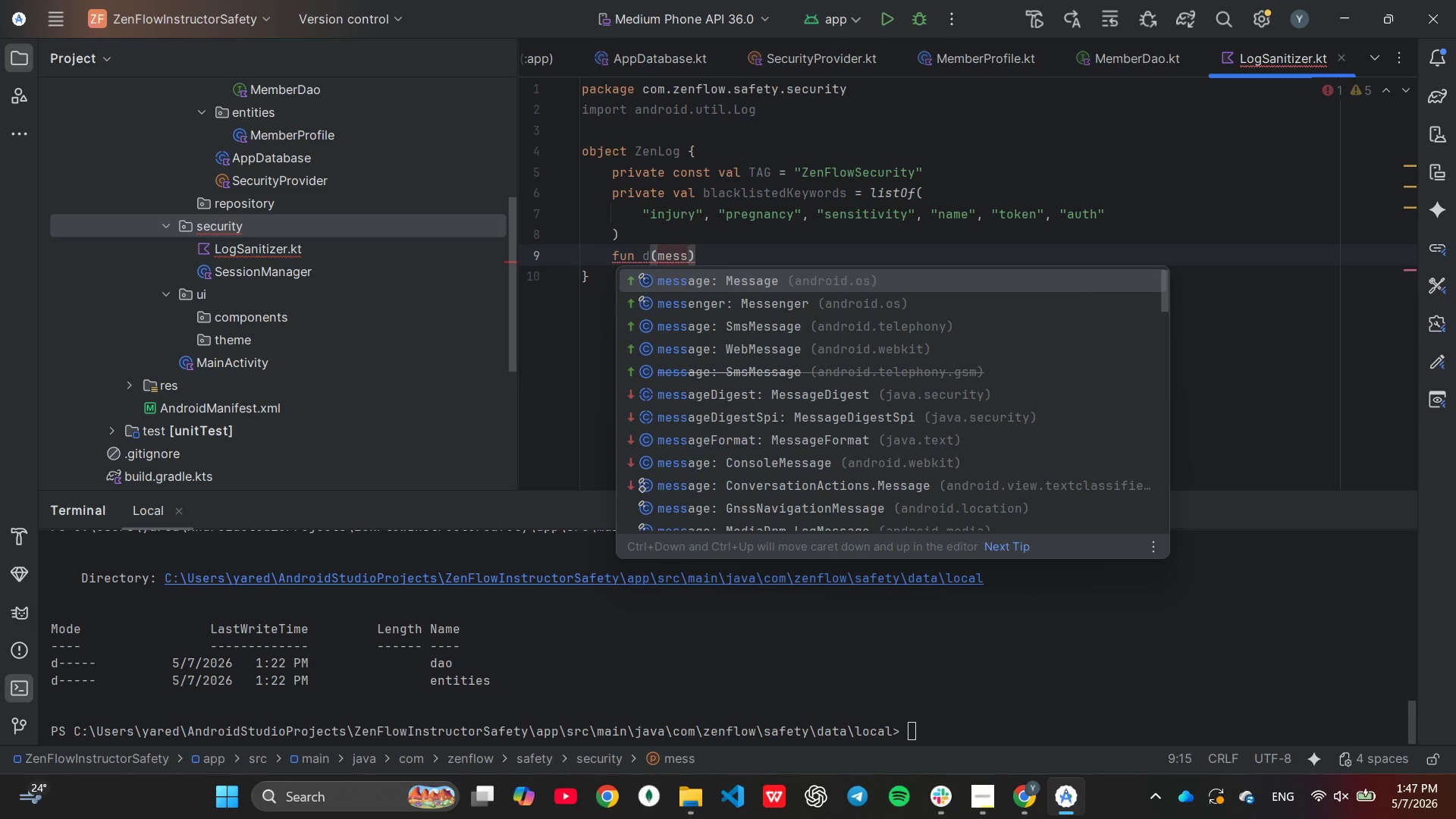 
type(age: String)
 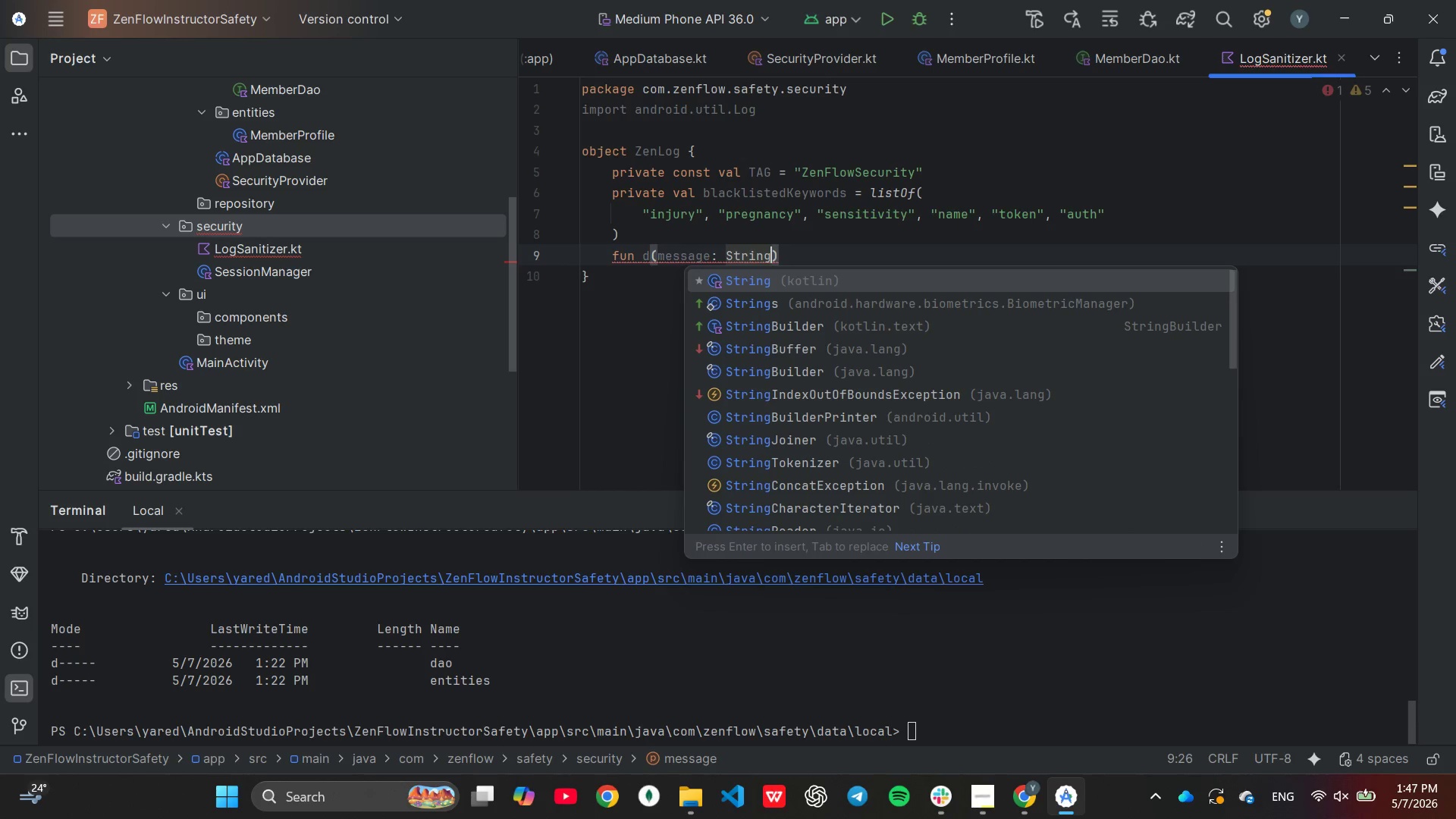 
key(Enter)
 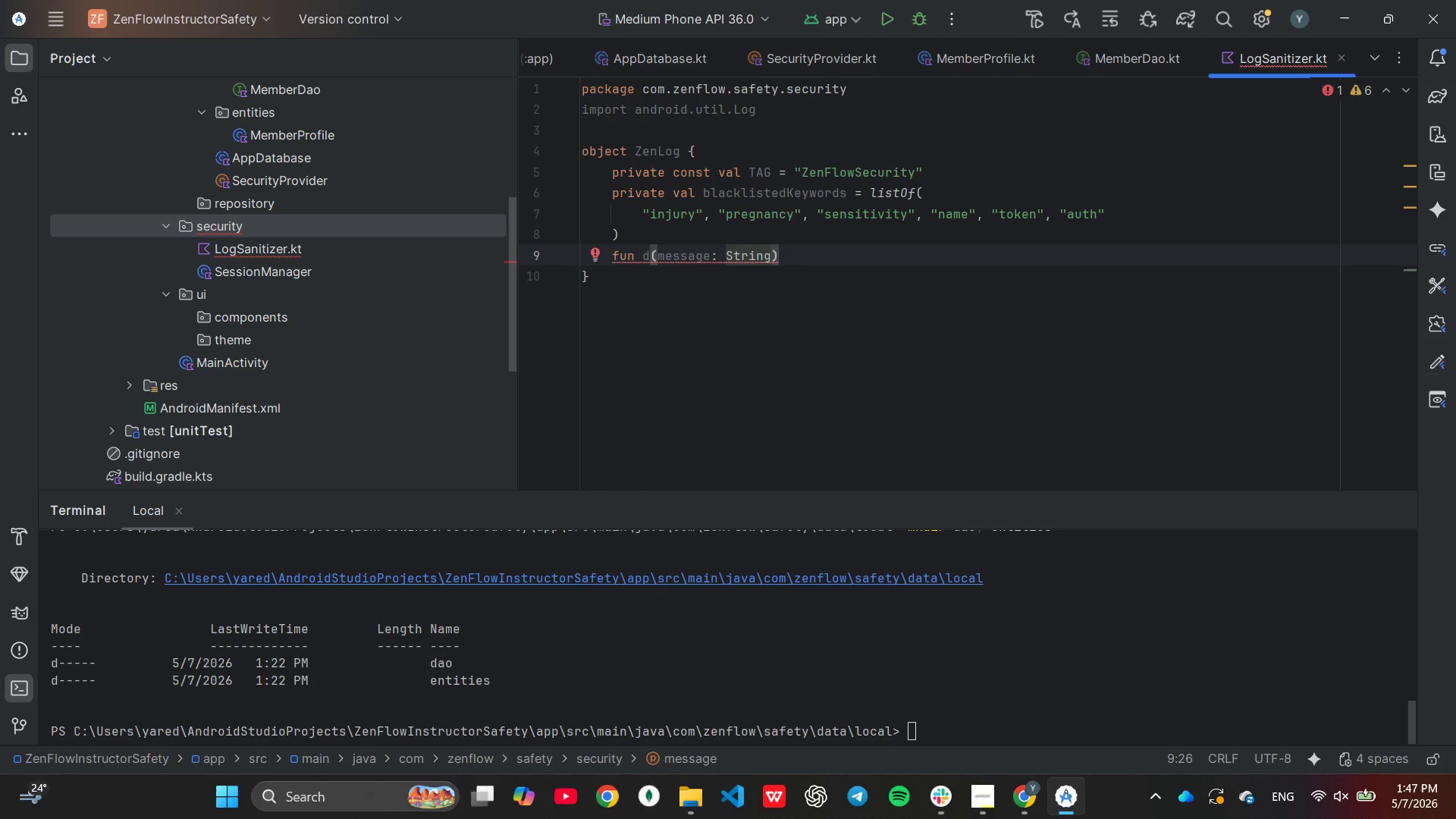 
key(ArrowRight)
 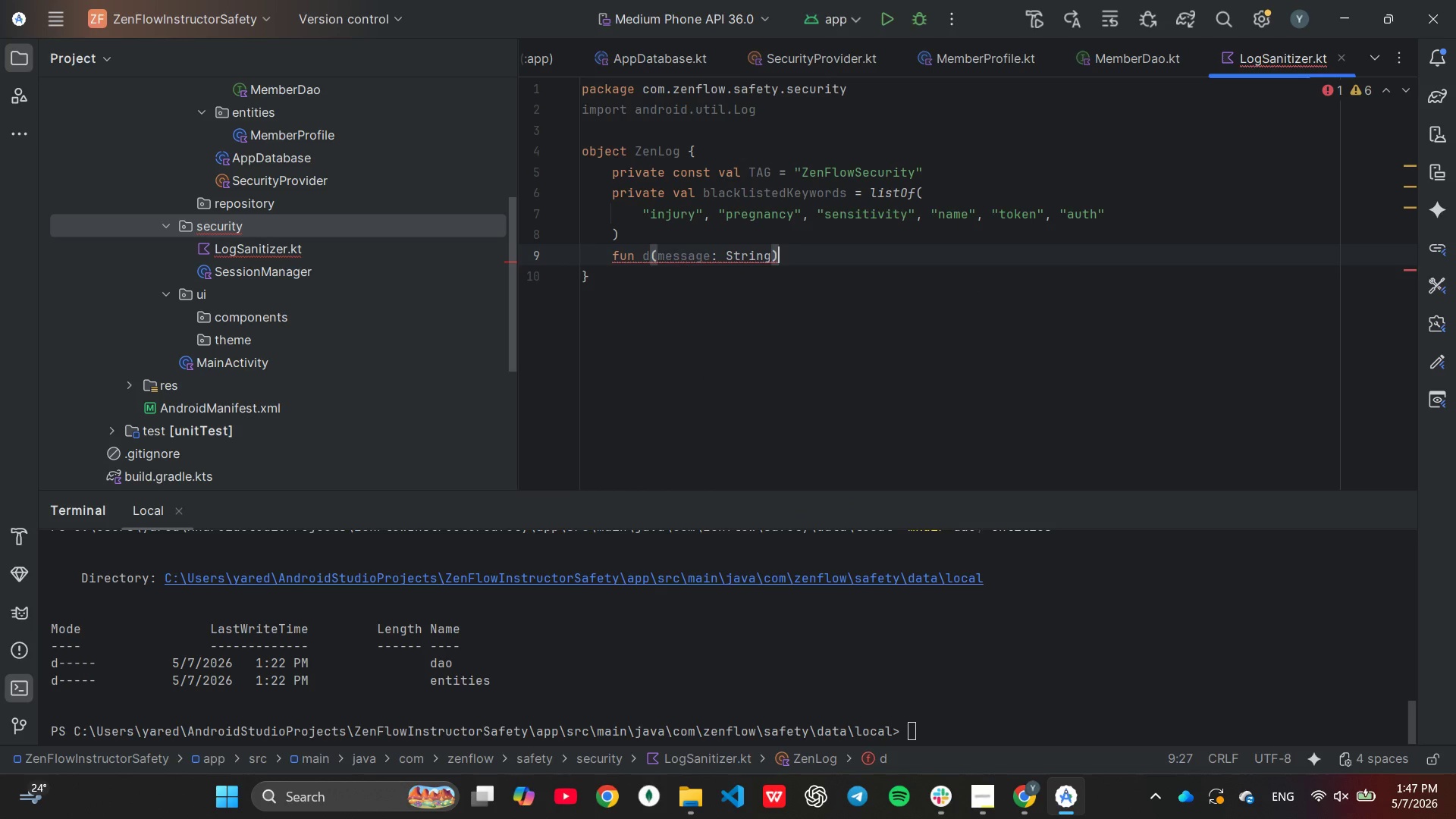 
key(Shift+ShiftLeft)
 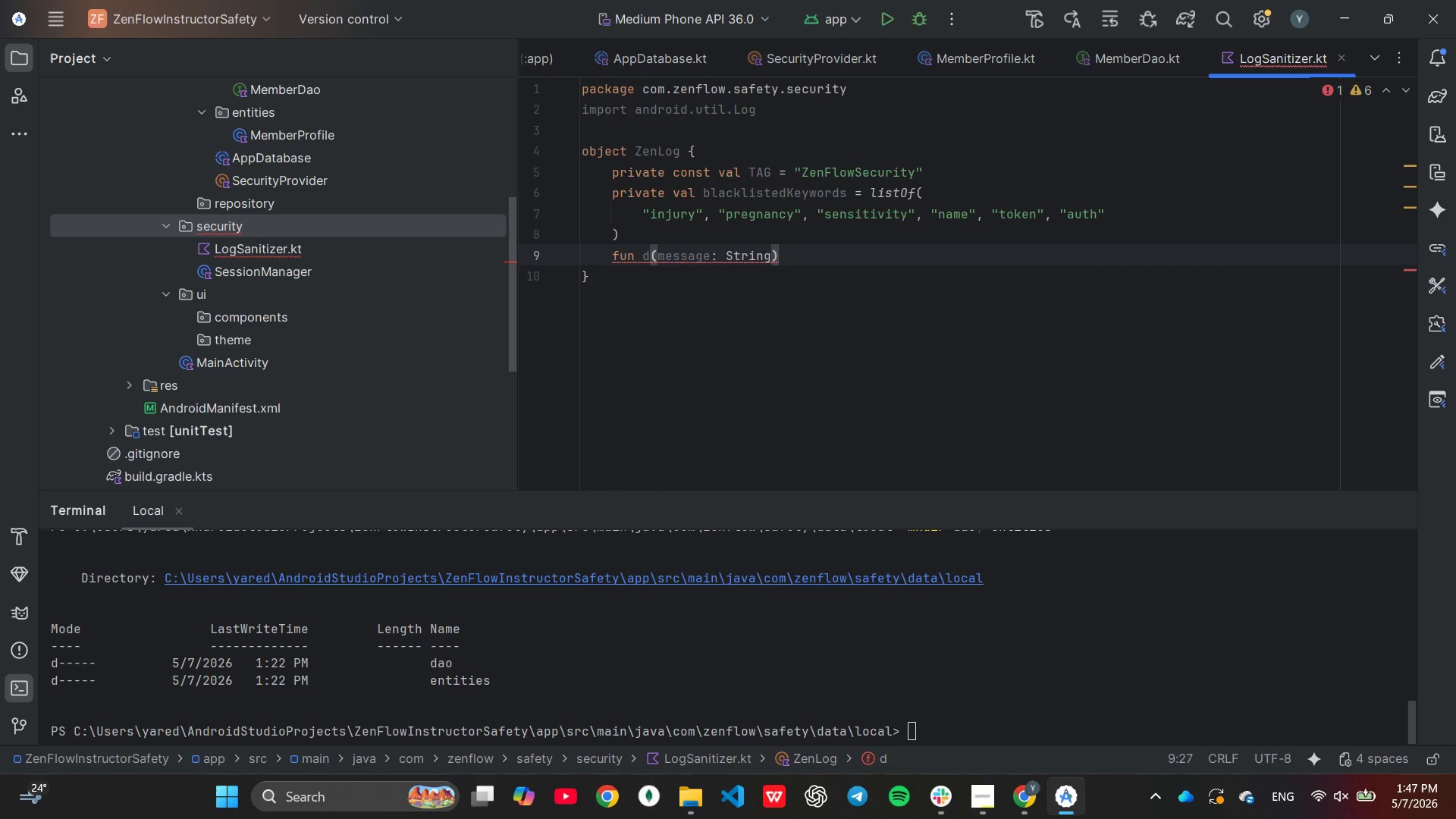 
key(Shift+BracketLeft)
 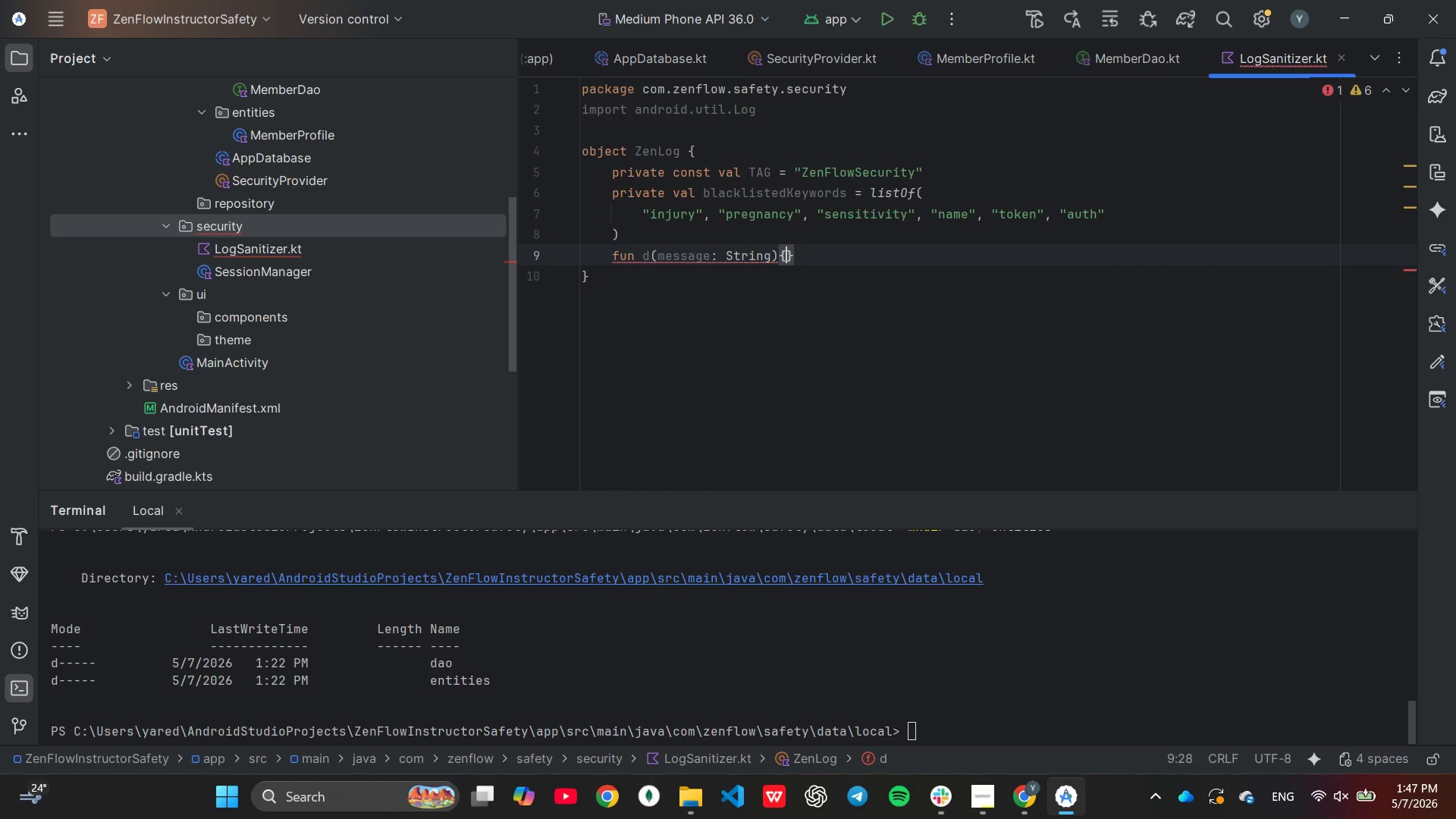 
key(Enter)
 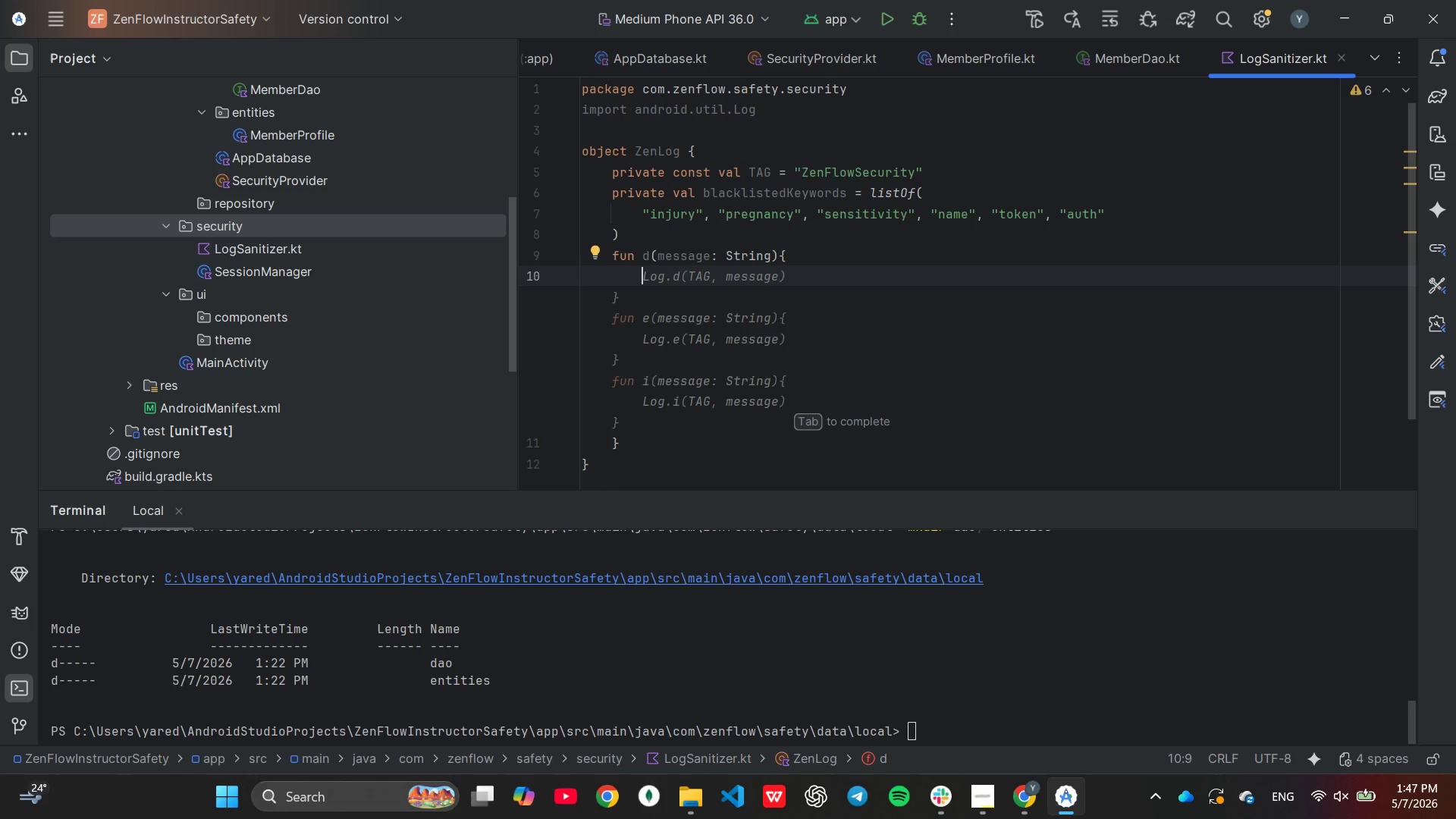 
type(val sanized)
key(Backspace)
key(Backspace)
key(Backspace)
type(tized )
 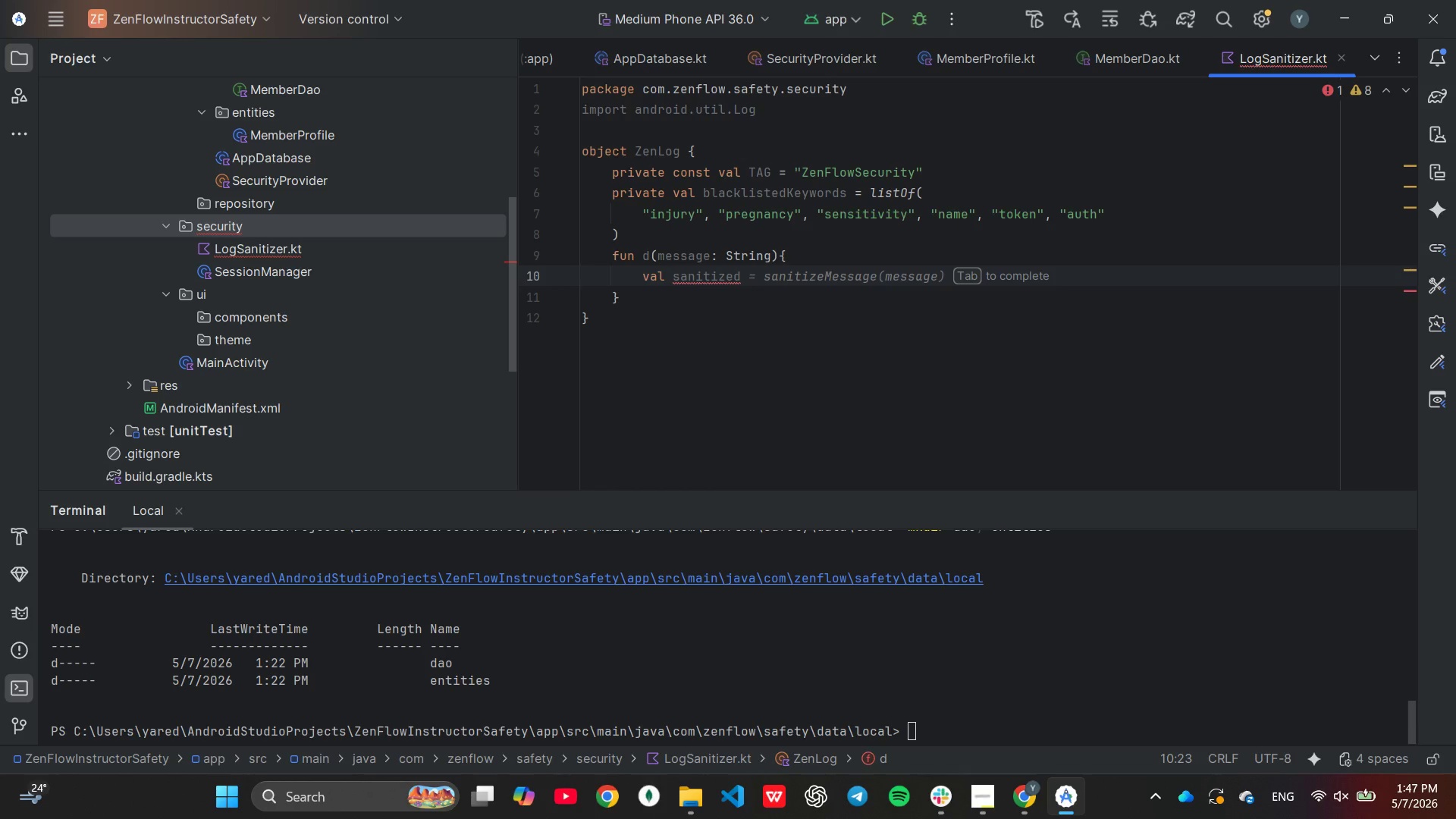 
key(Equal)
 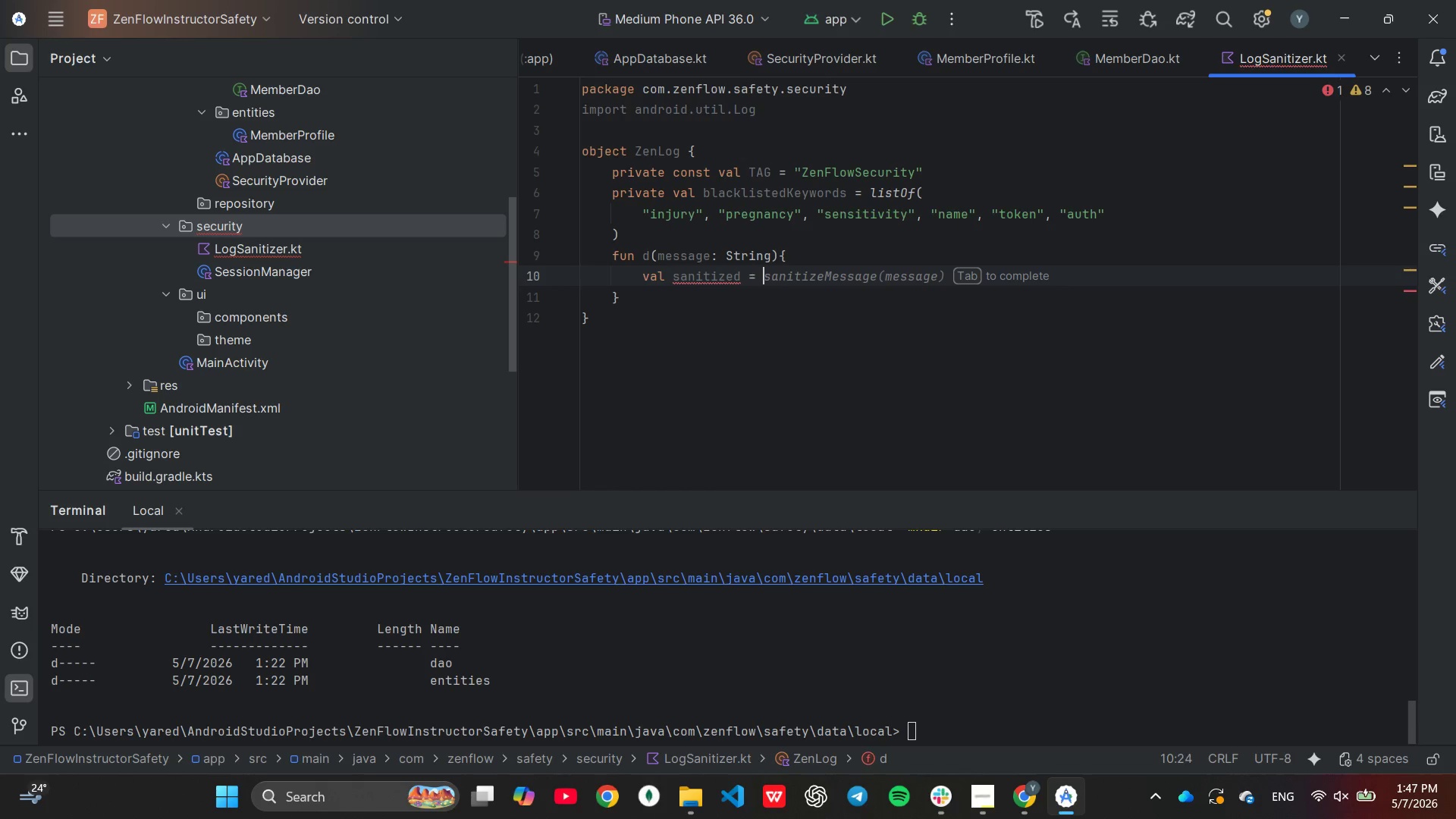 
key(Space)
 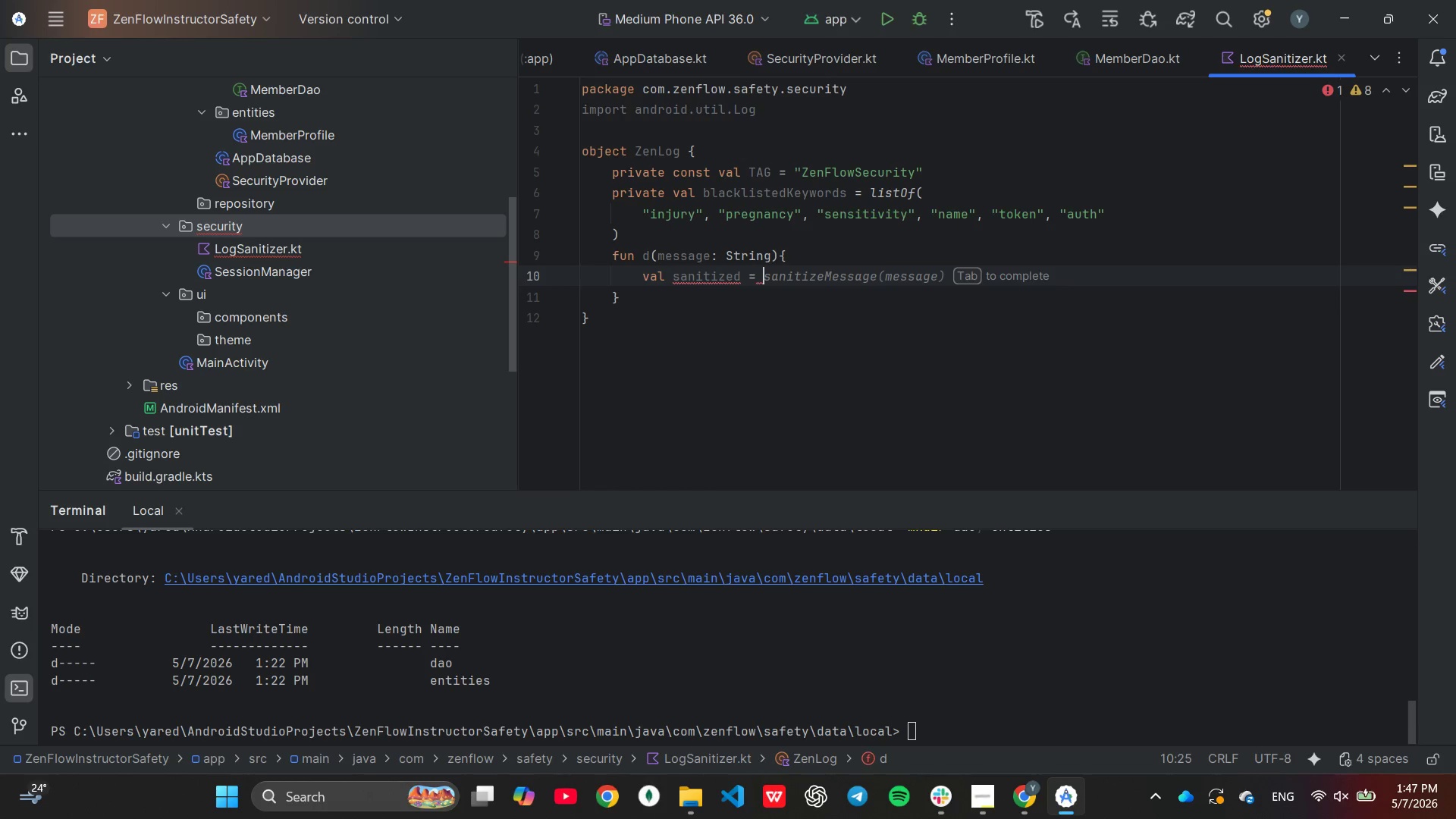 
key(Tab)
 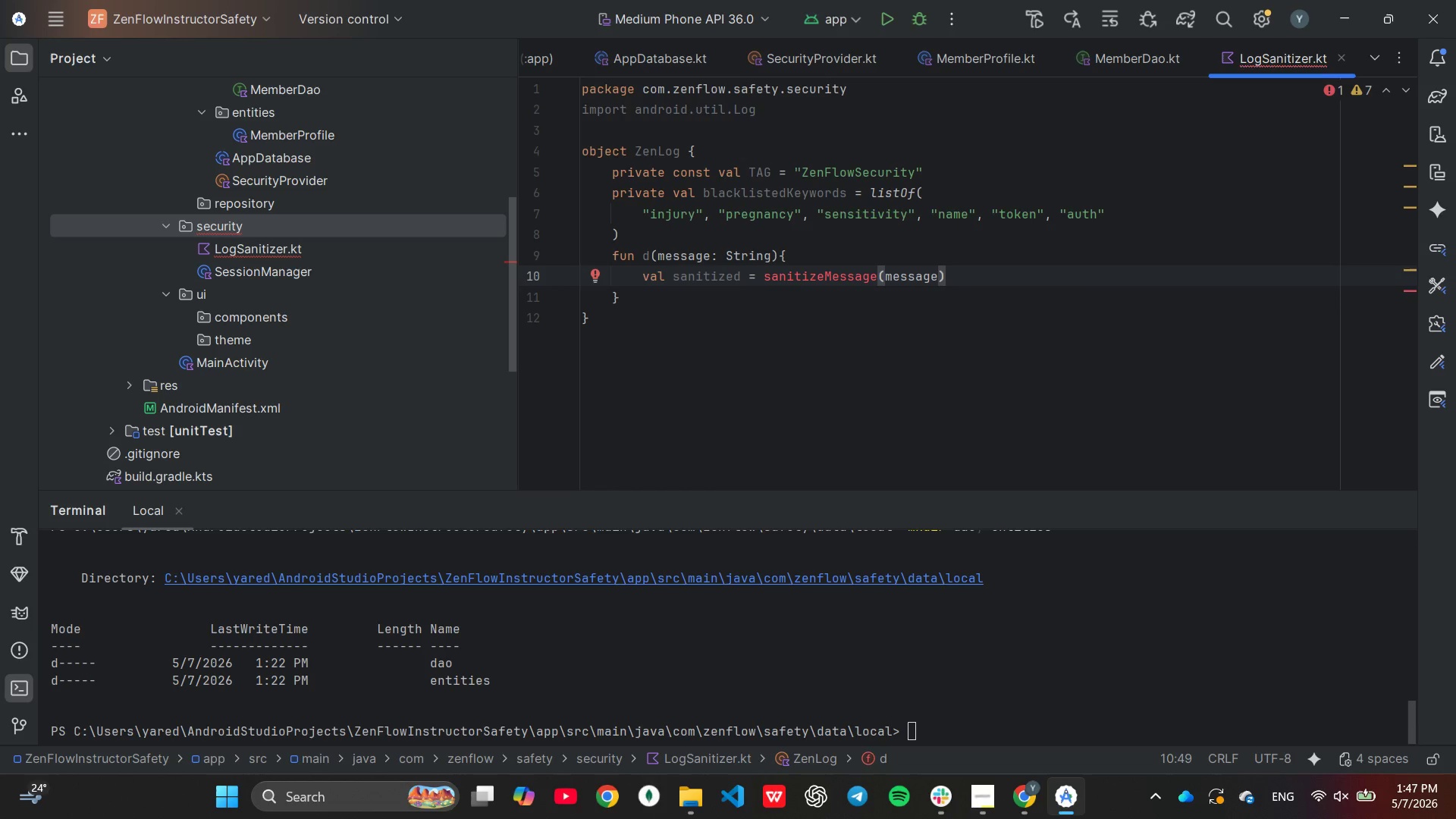 
hold_key(key=ArrowLeft, duration=0.66)
 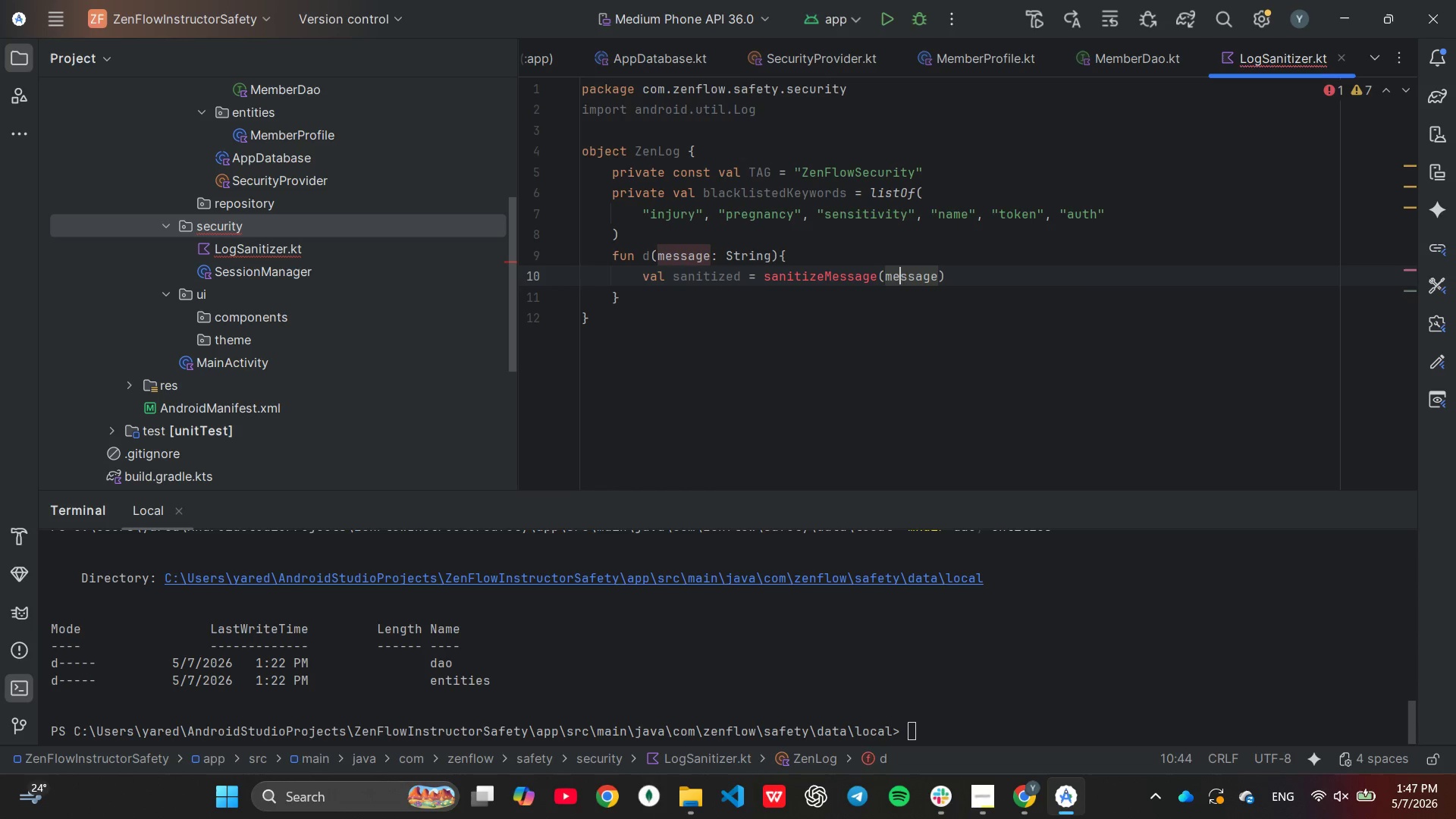 
key(ArrowLeft)
 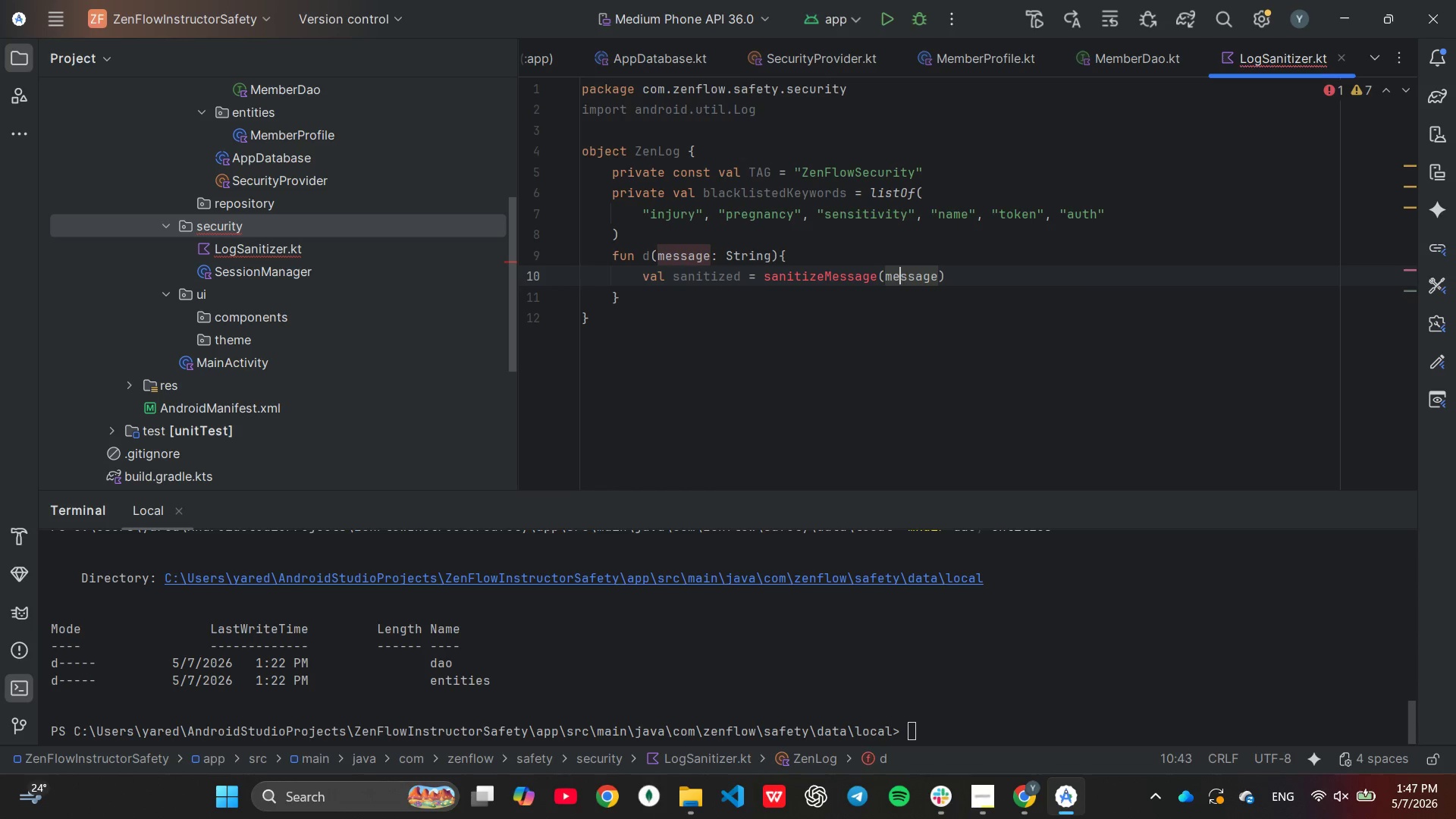 
key(ArrowLeft)
 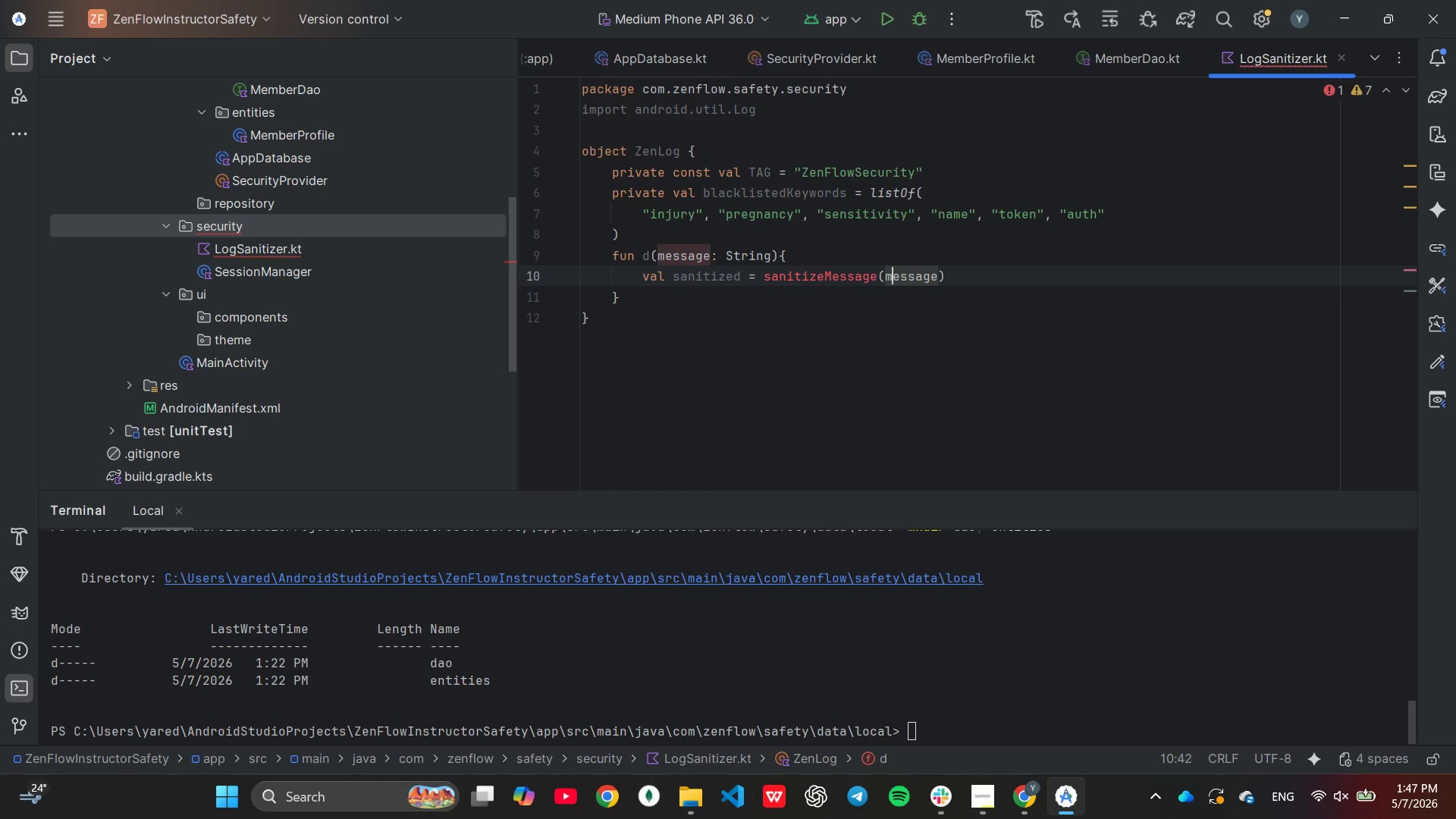 
key(ArrowLeft)
 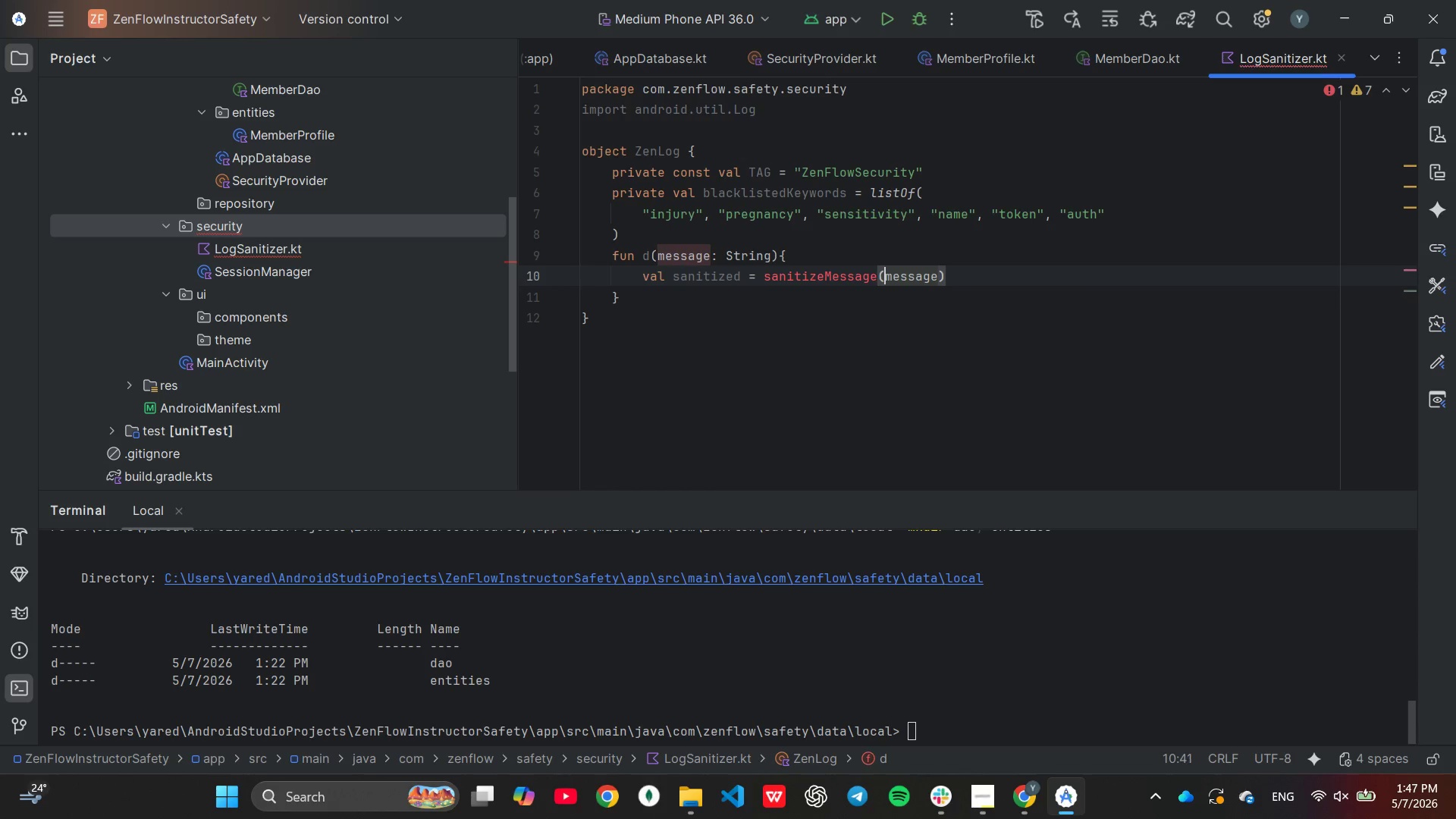 
key(ArrowLeft)
 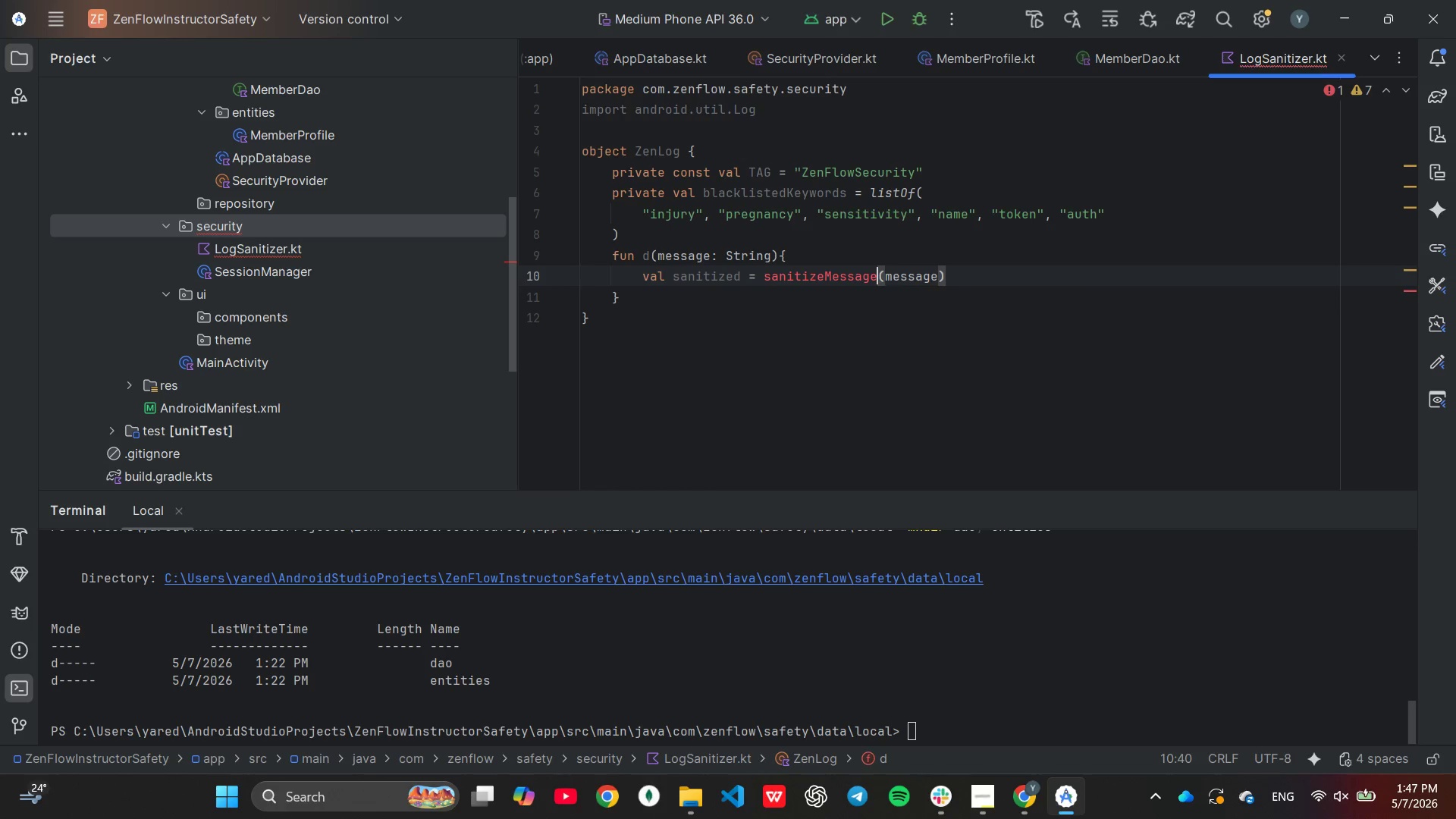 
hold_key(key=Backspace, duration=0.67)
 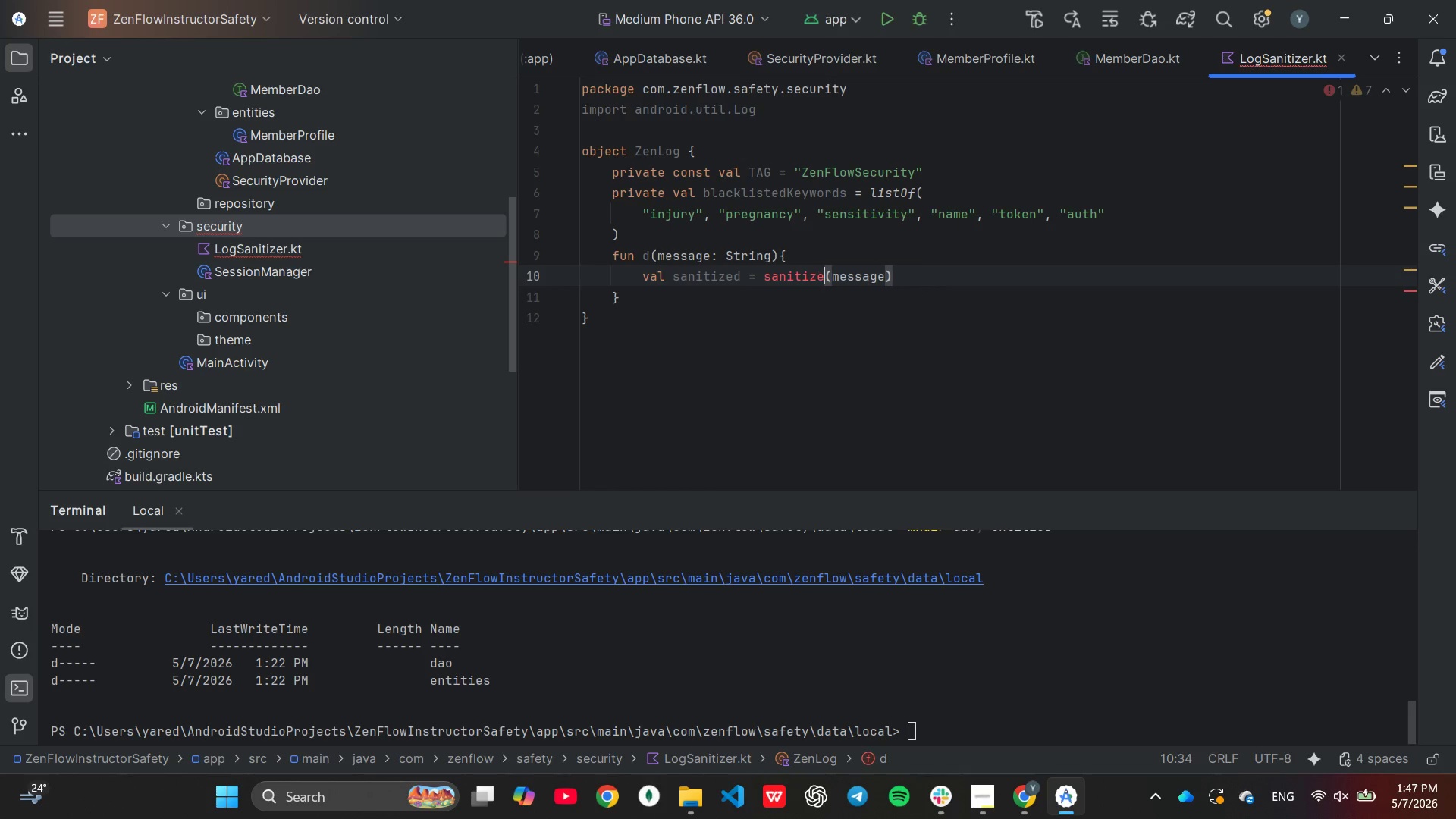 
key(Backspace)
 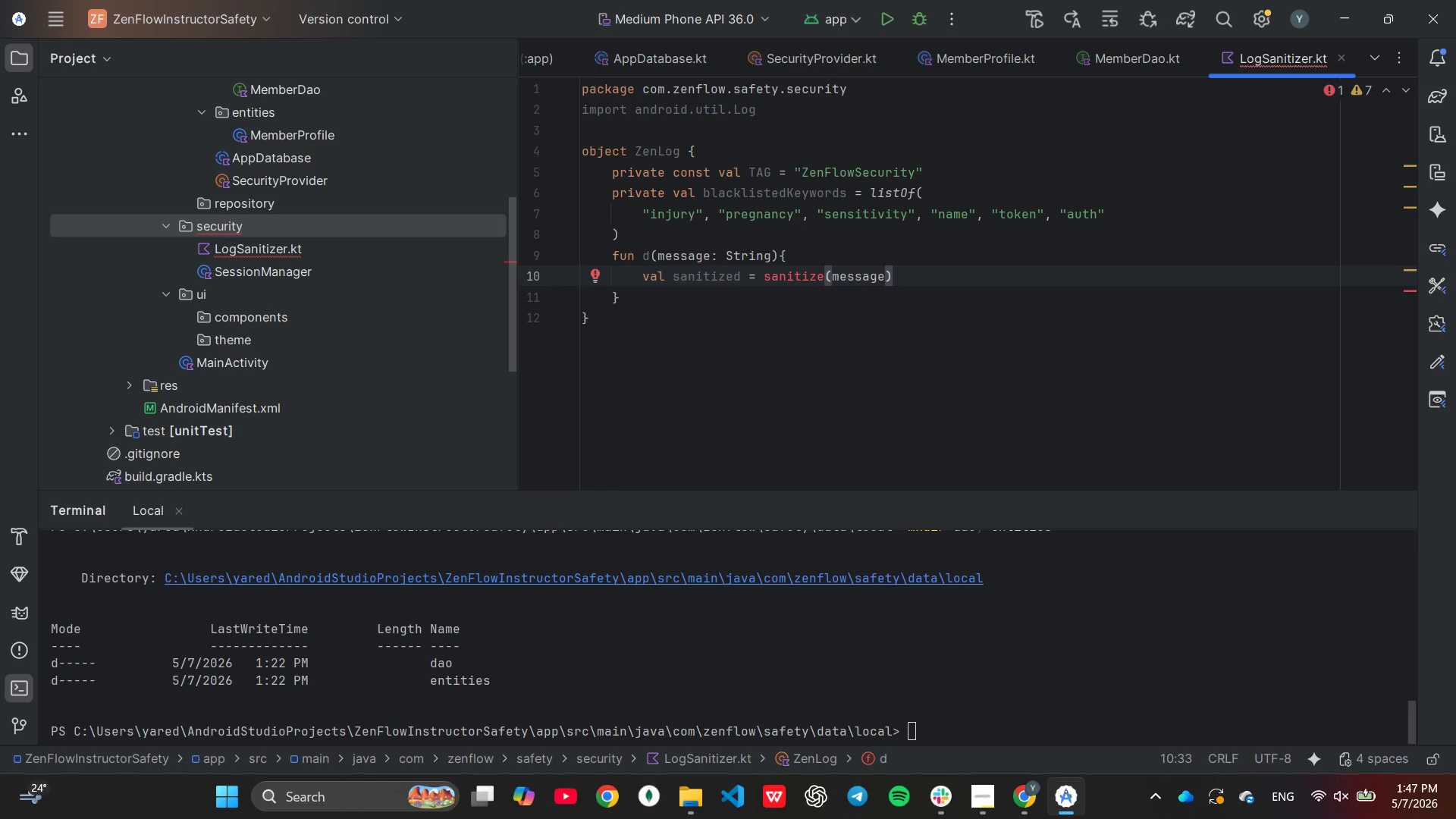 
key(End)
 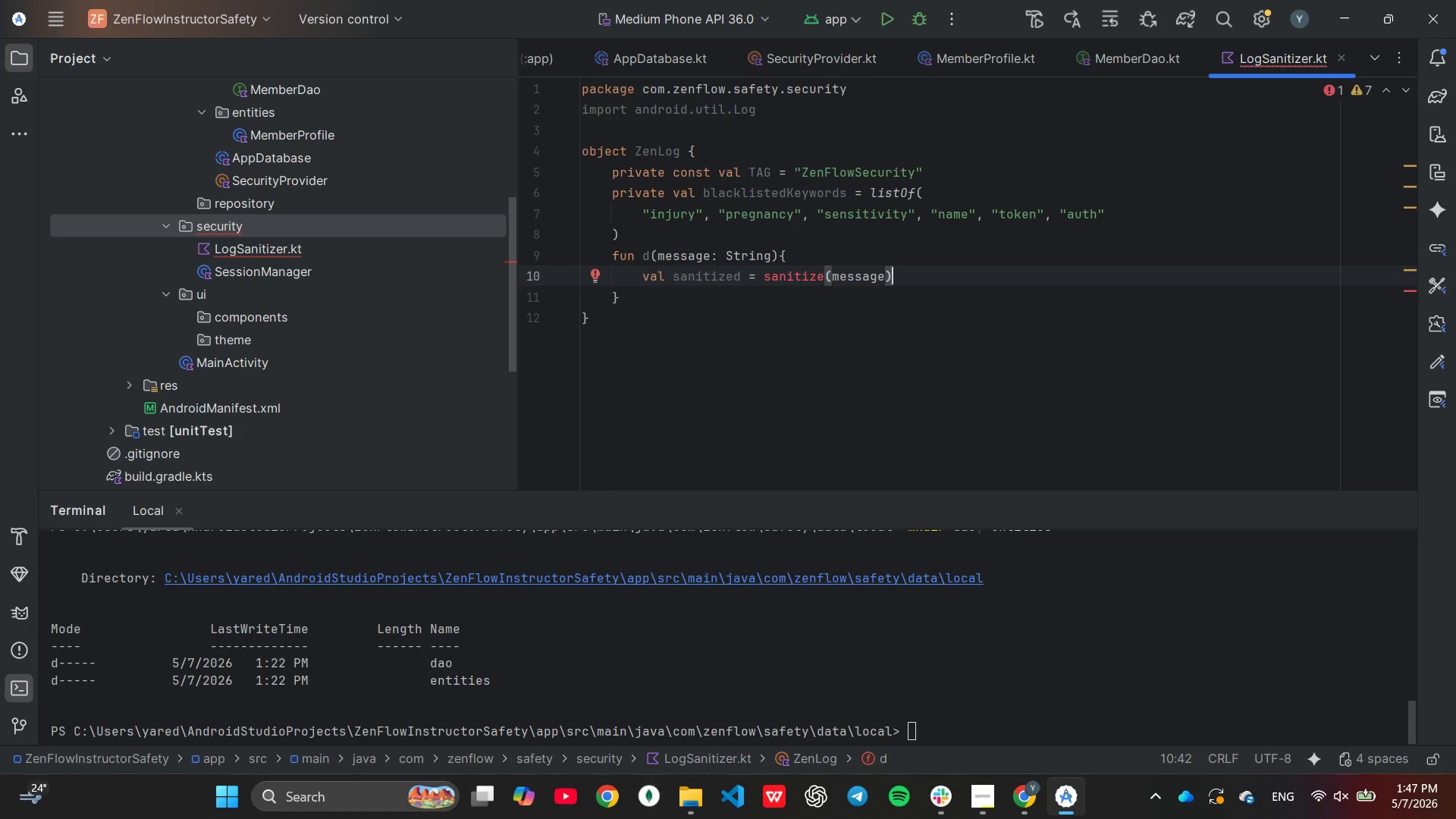 
key(Enter)
 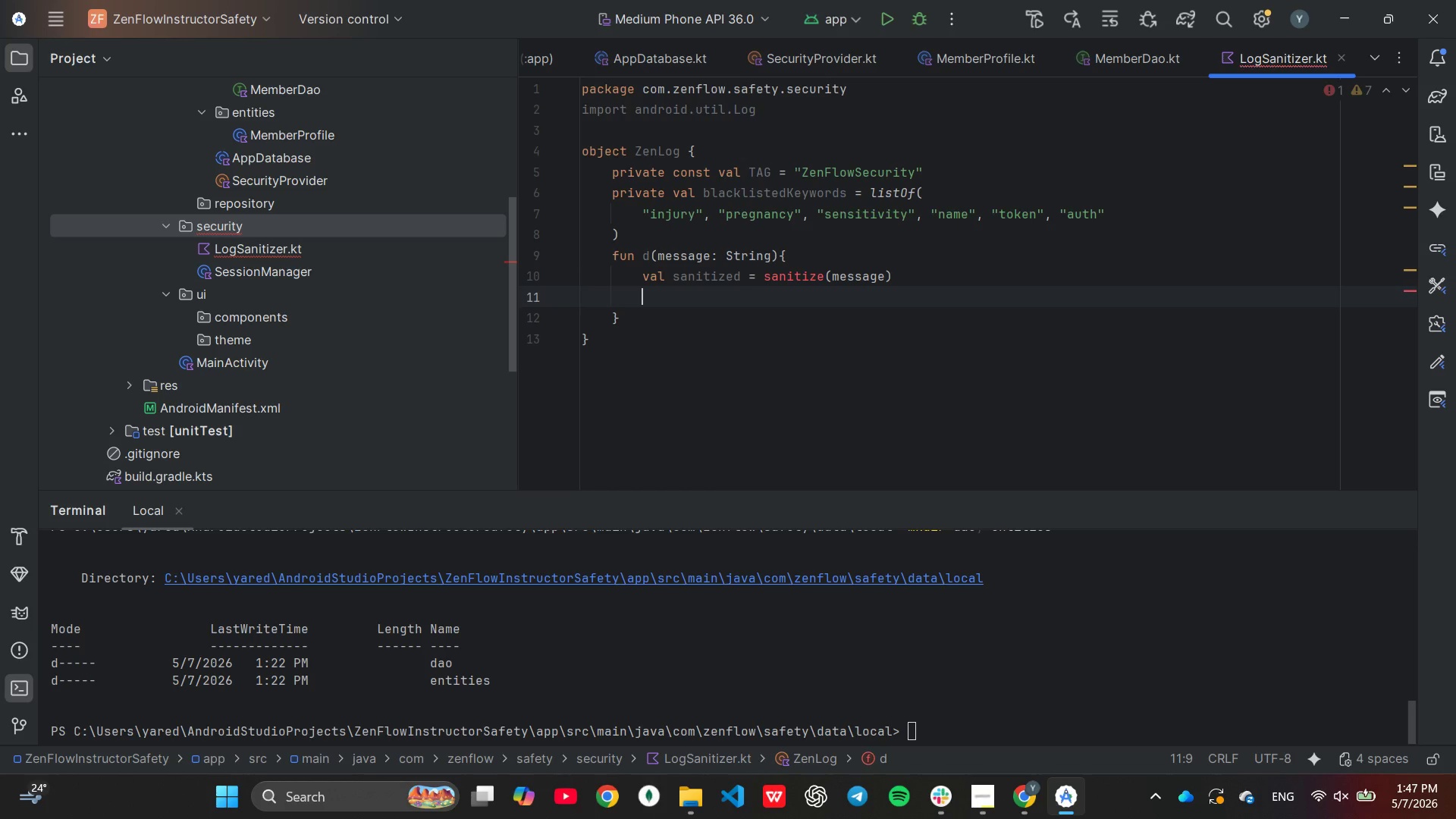 
type(Lof)
key(Backspace)
type(g.d)
 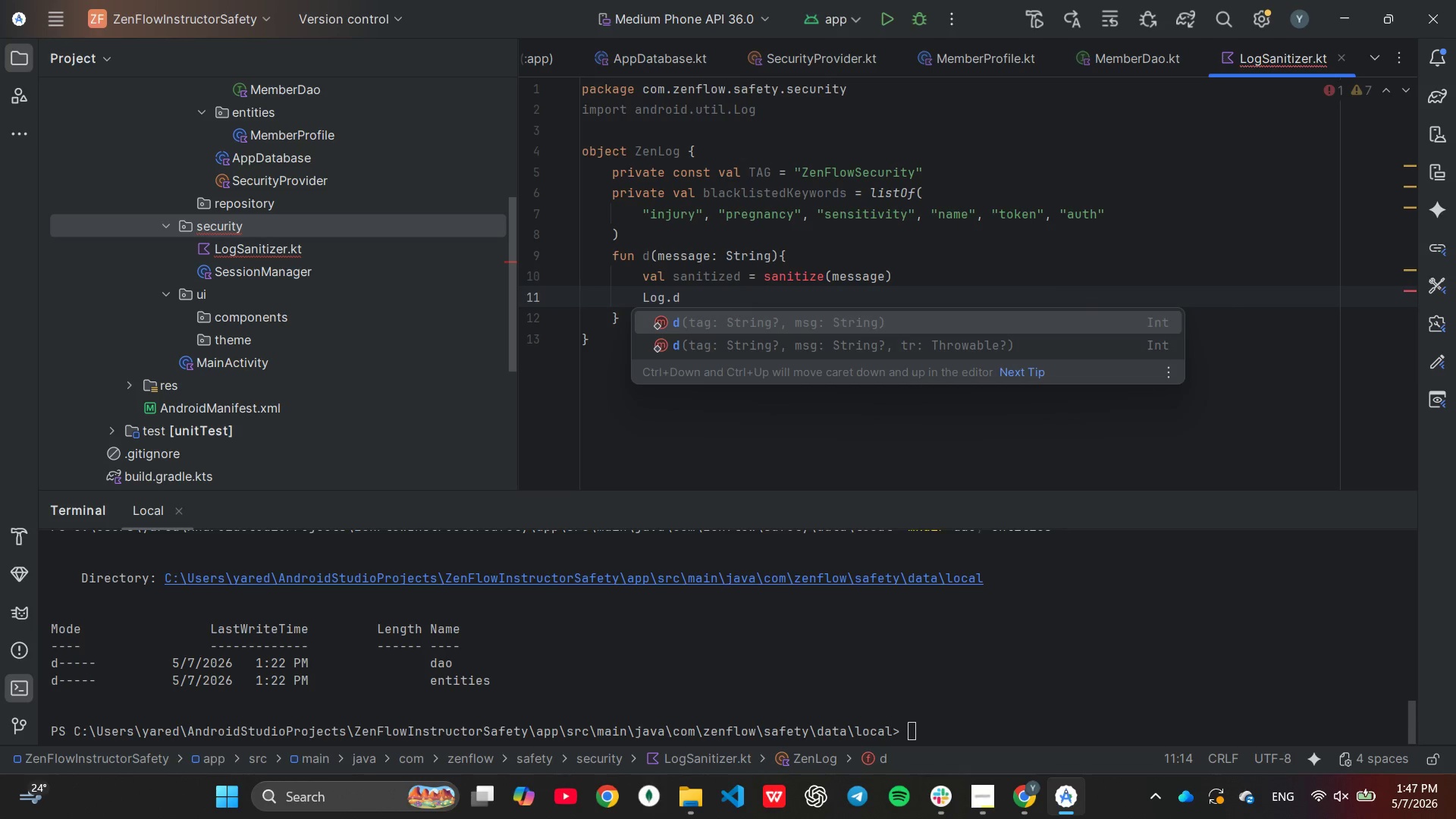 
key(Enter)
 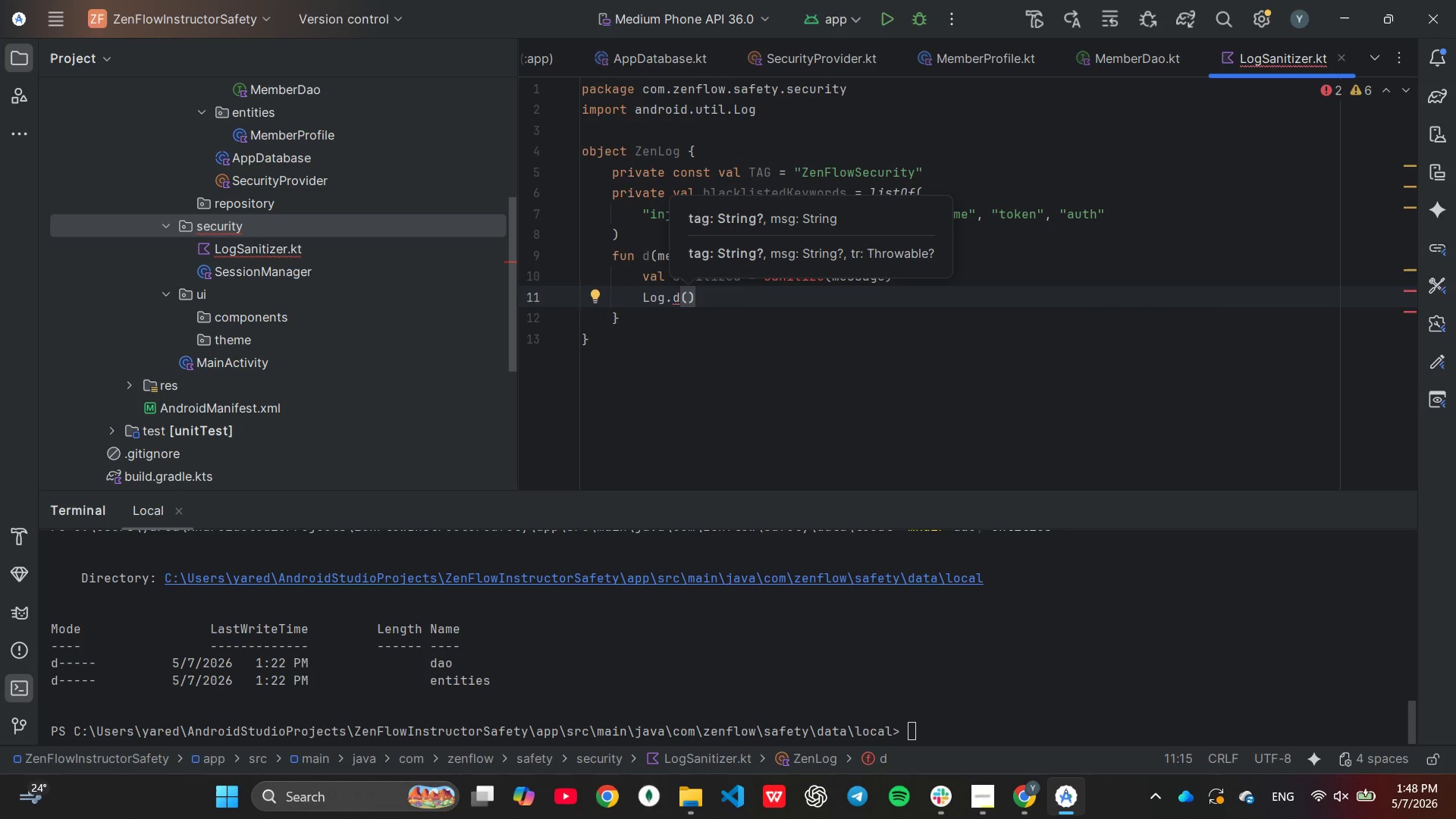 
type(TAG, san)
 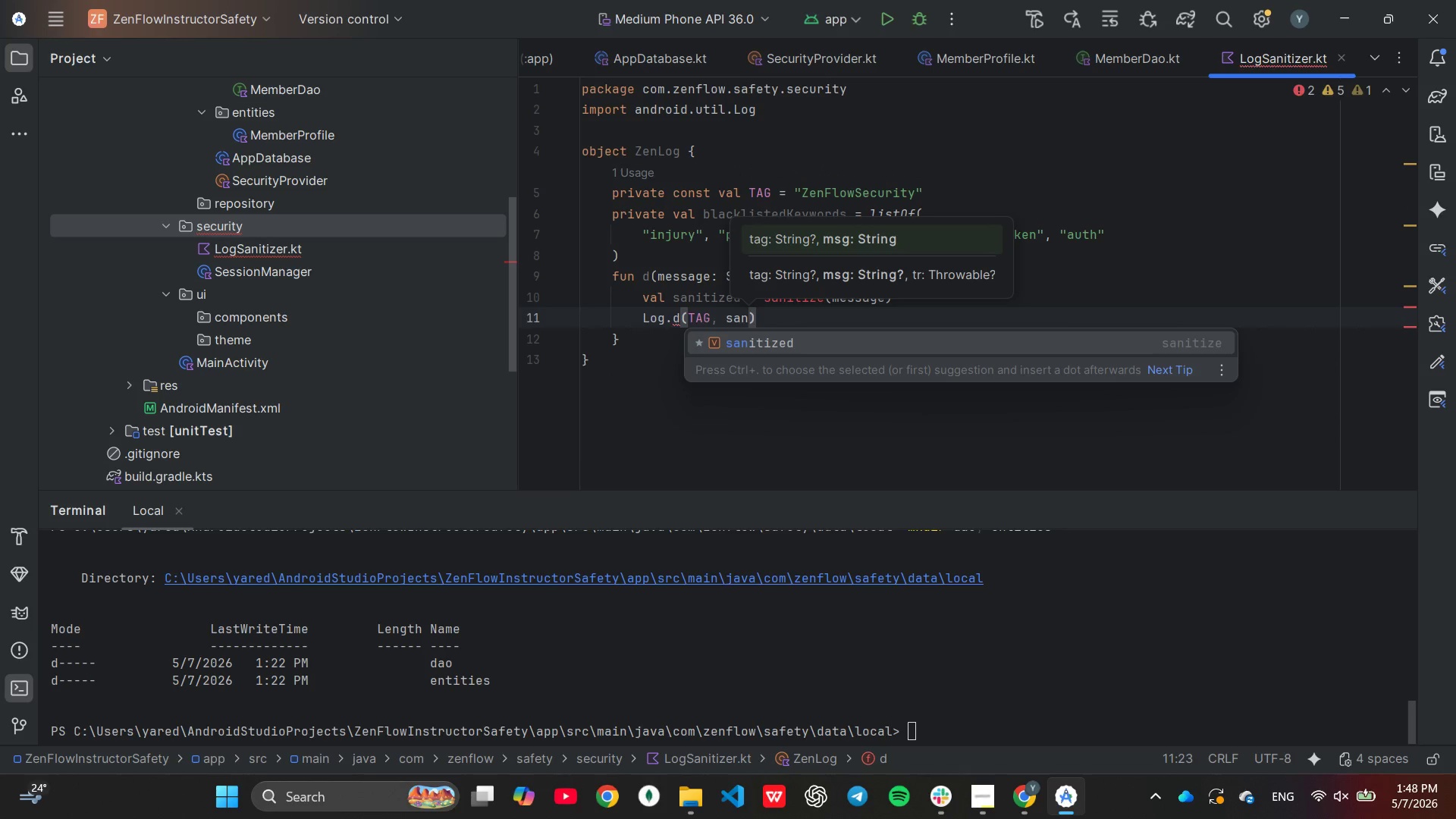 
key(Enter)
 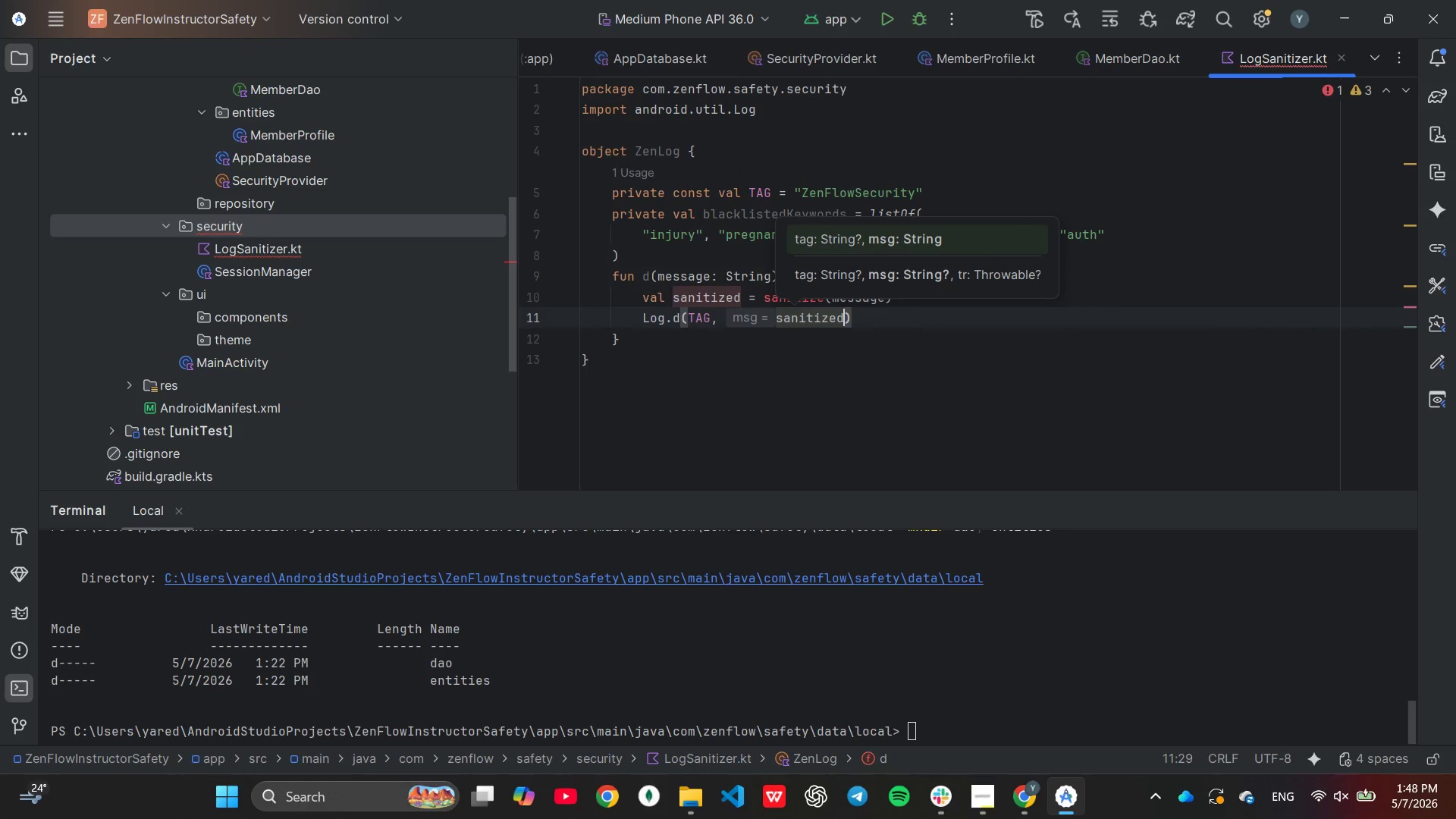 
key(ArrowDown)
 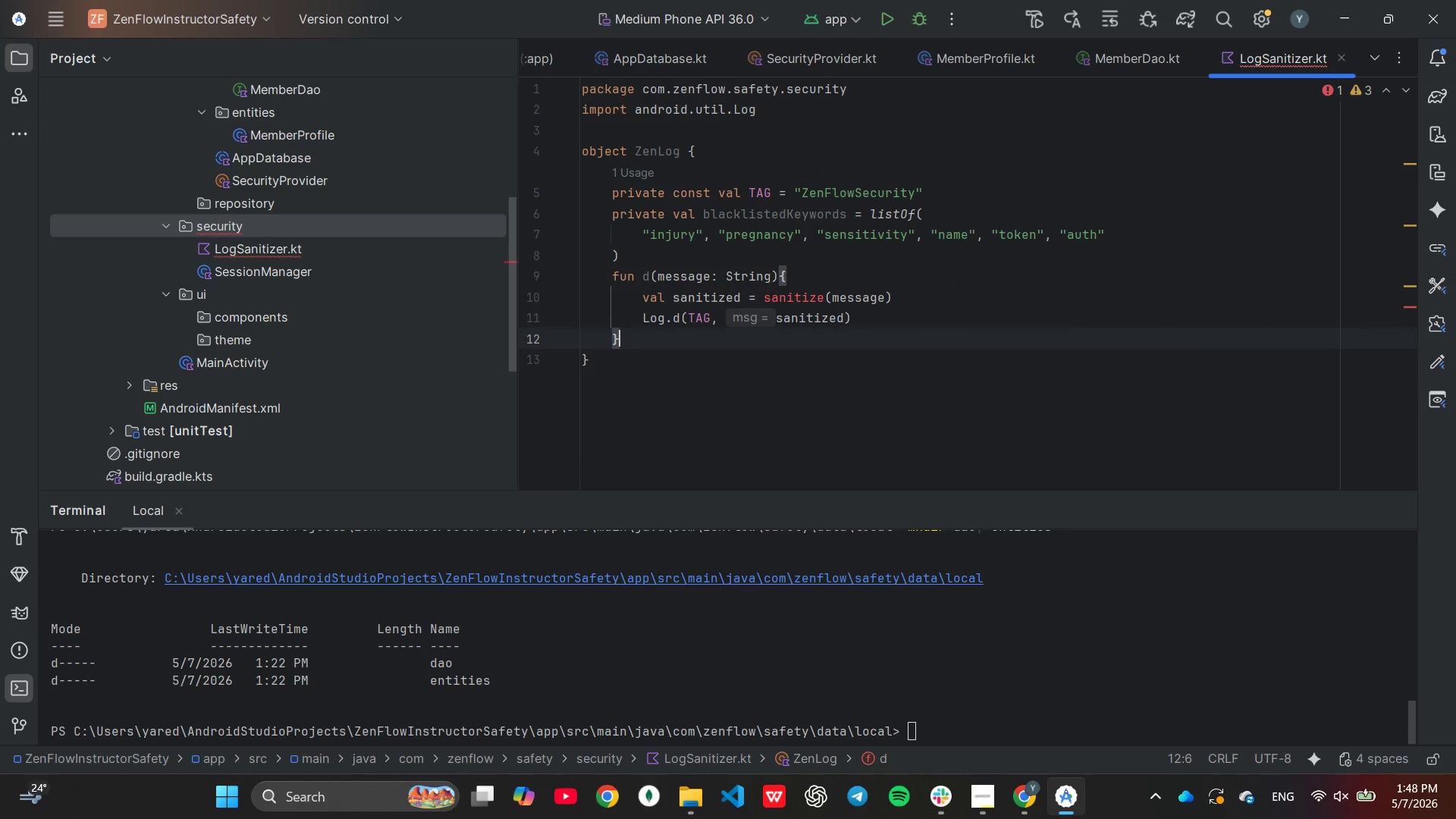 
key(Enter)
 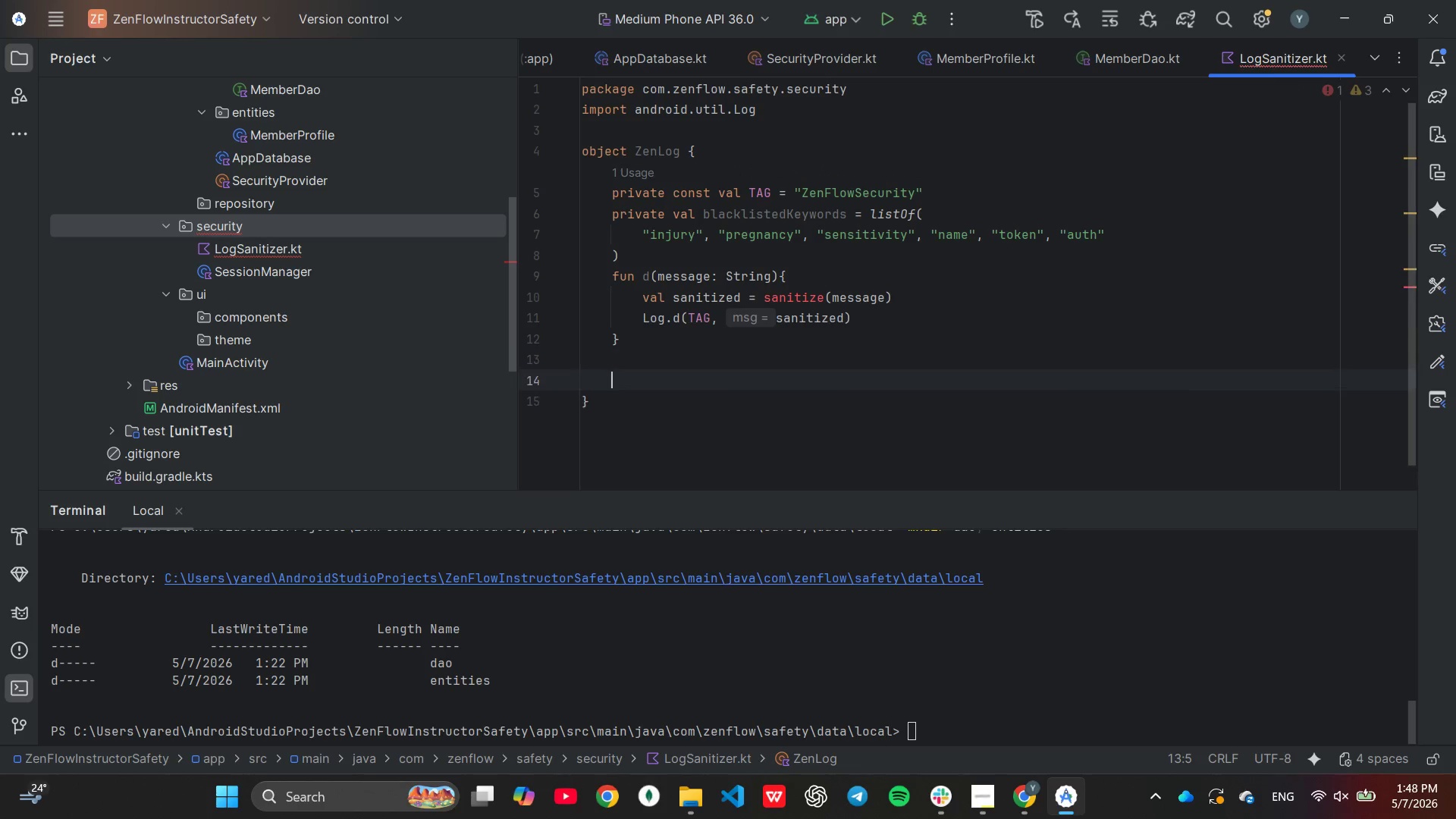 
key(Enter)
 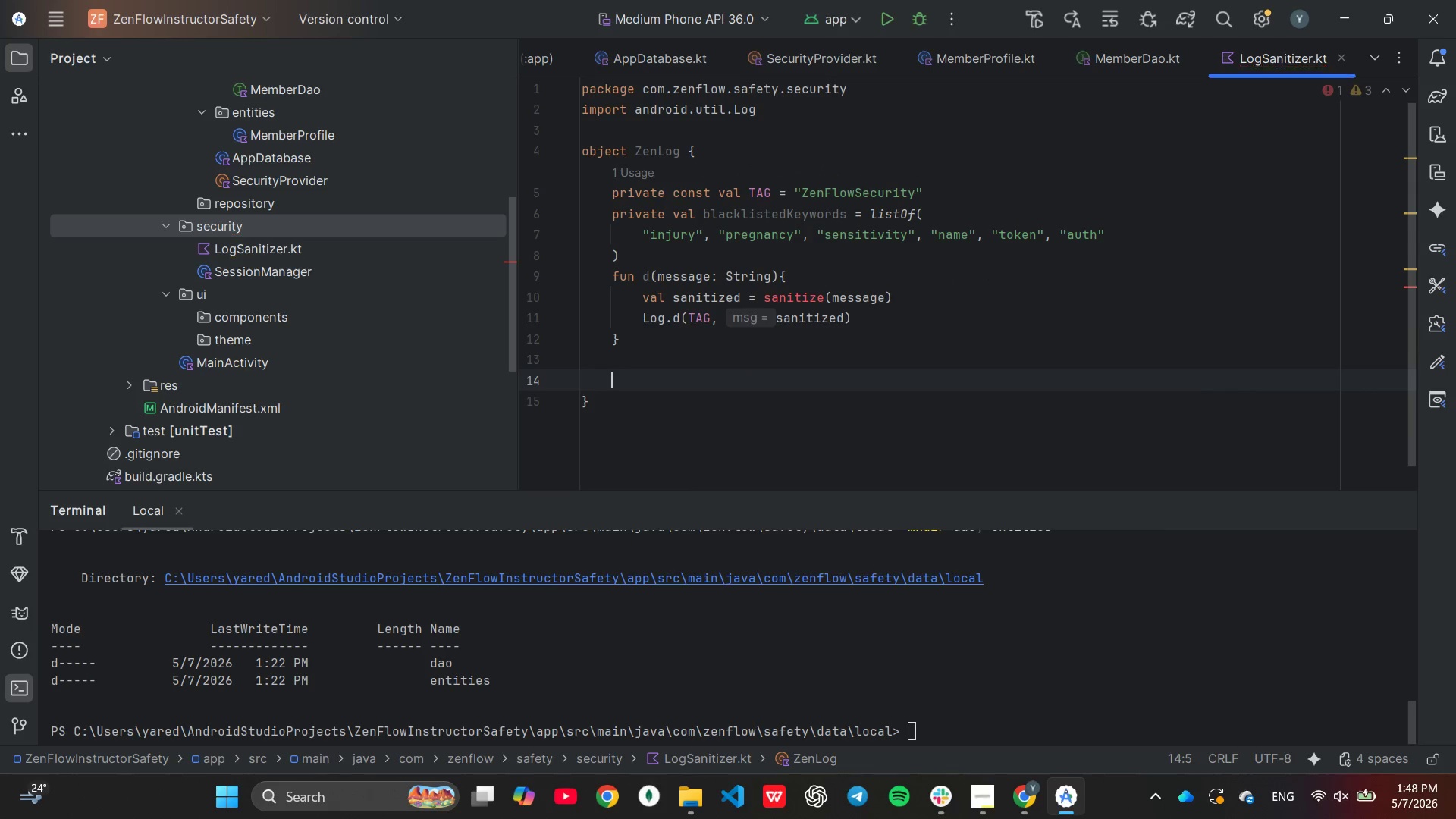 
type(pri)
 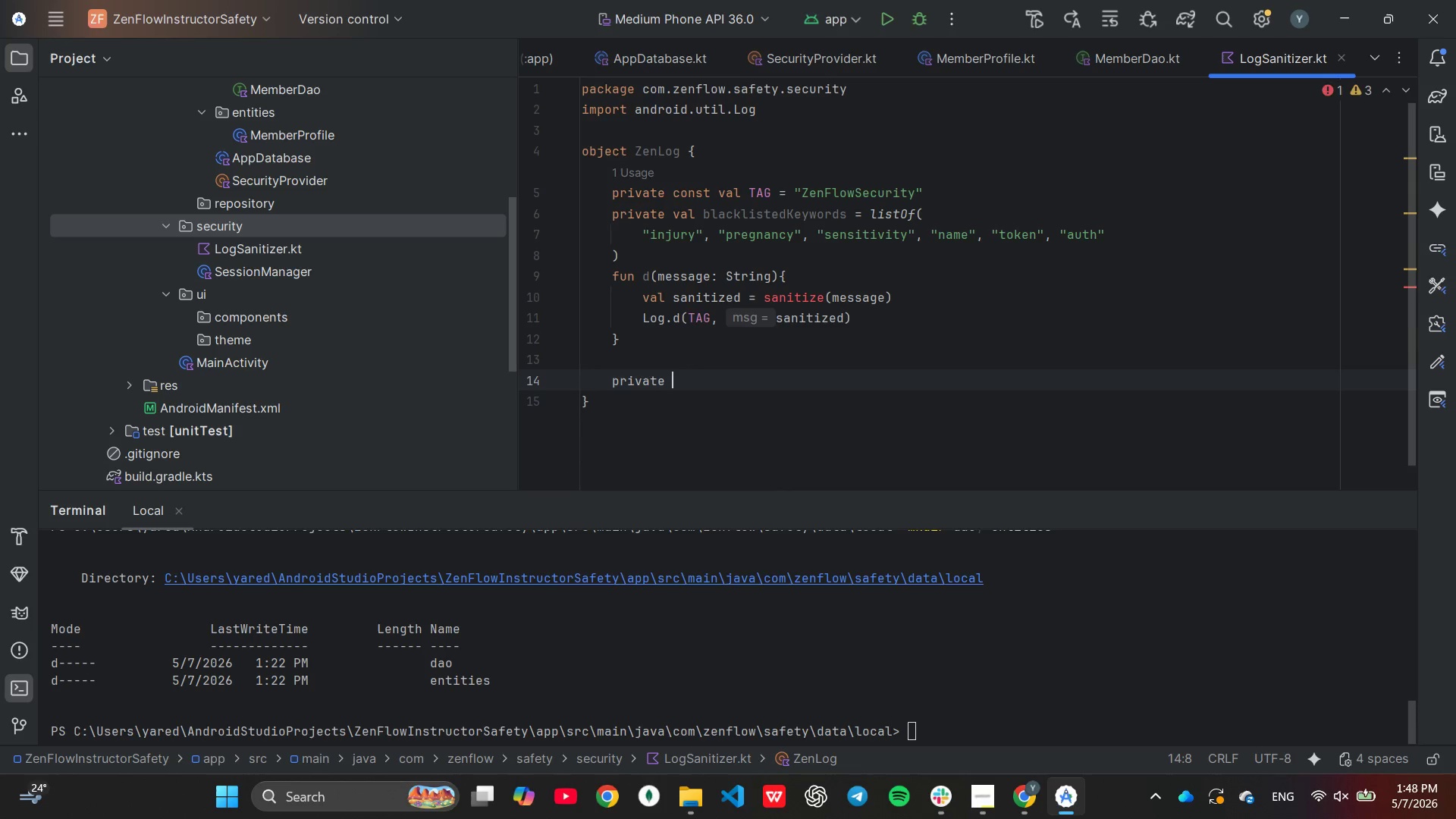 
key(Enter)
 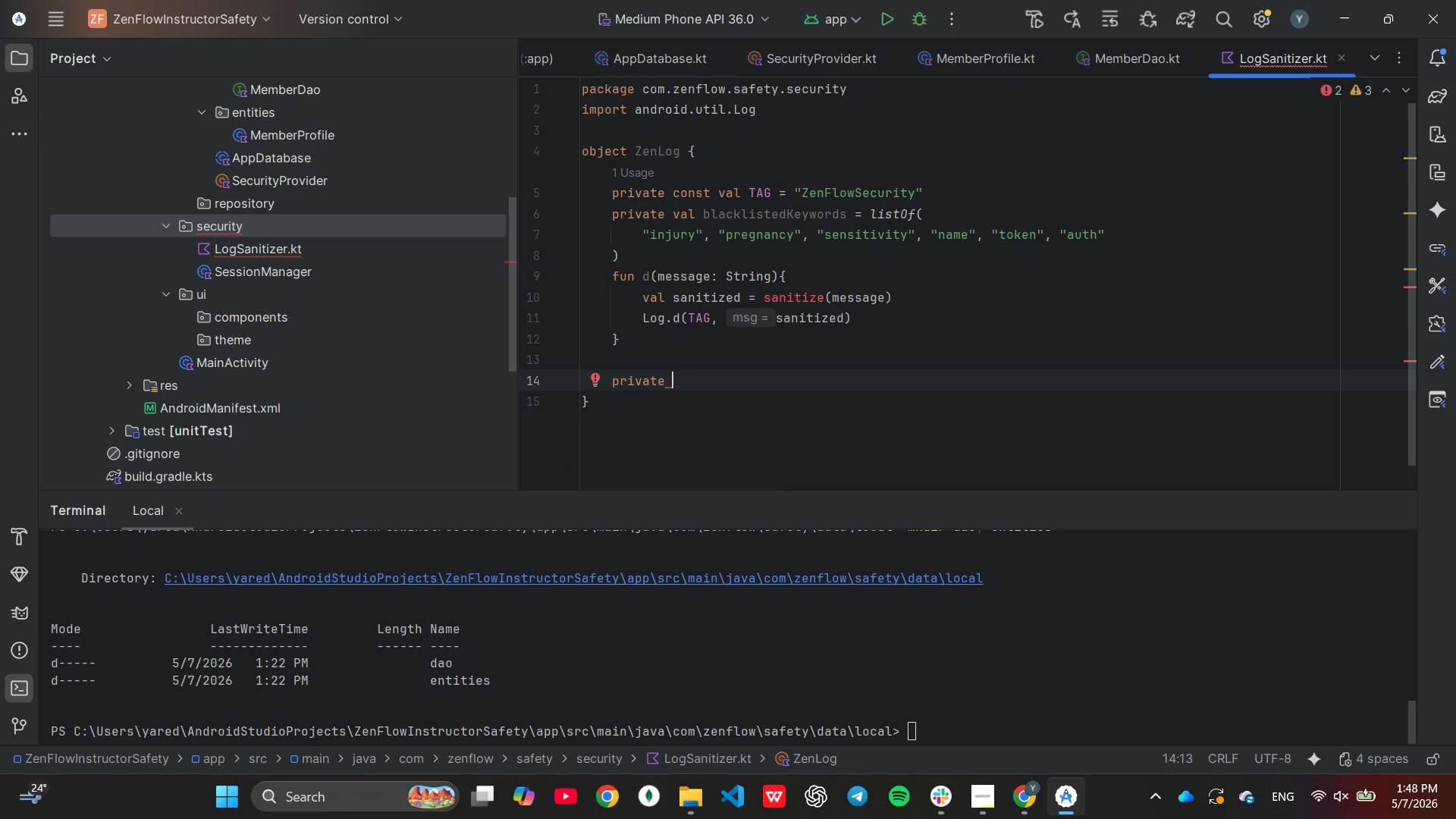 
type(fun d)
key(Backspace)
type(san)
 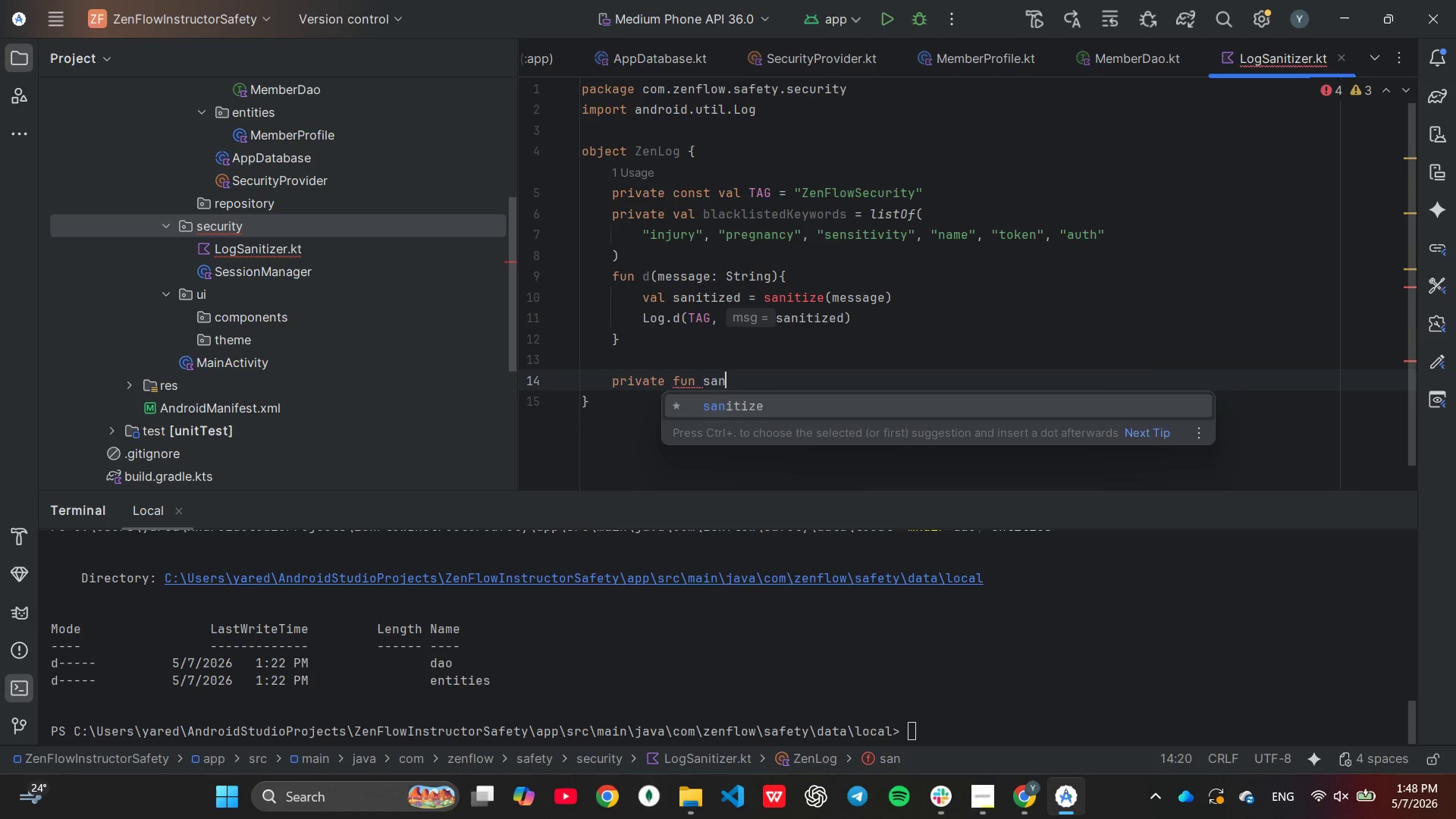 
key(Enter)
 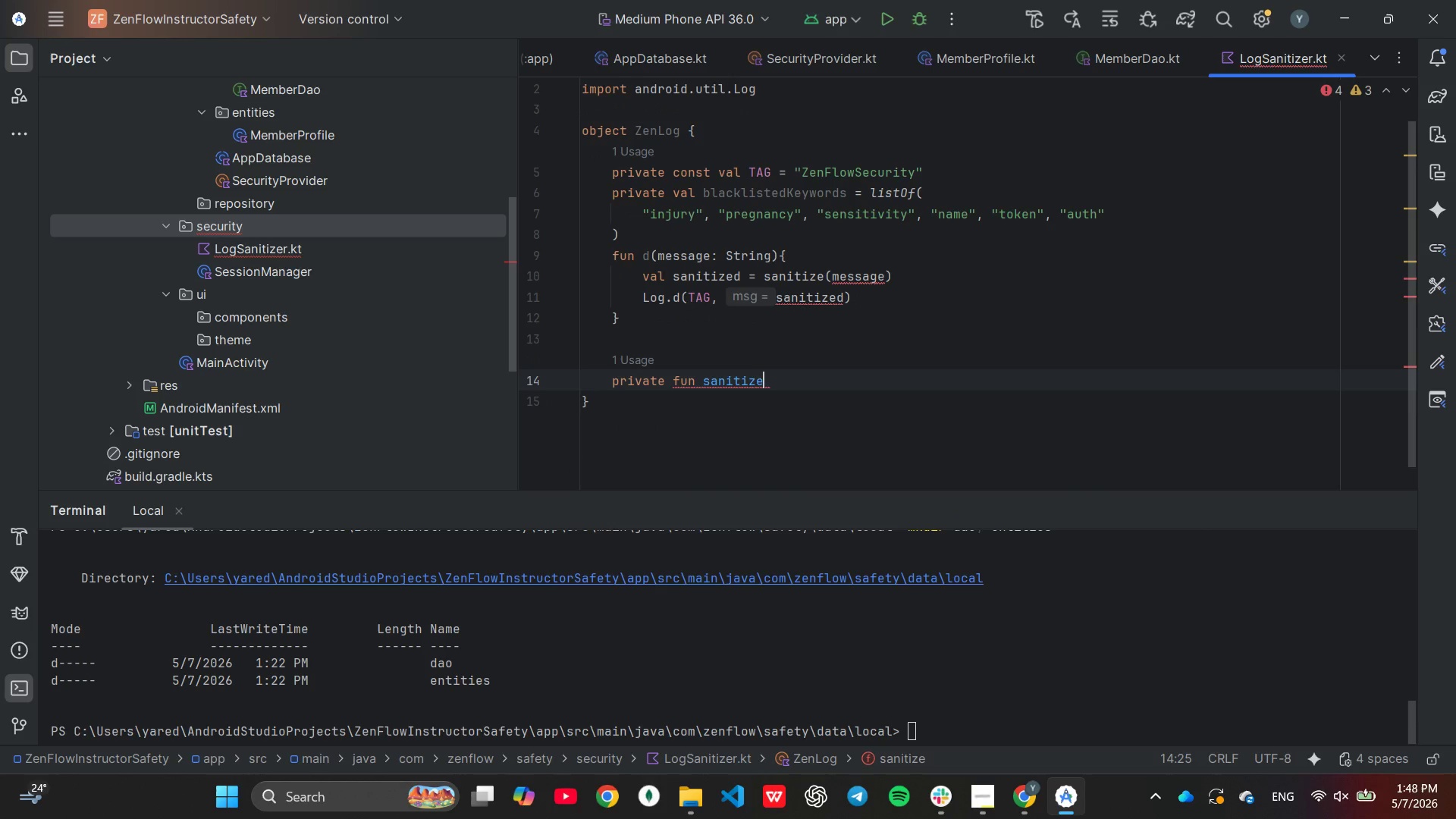 
type((input: String)
 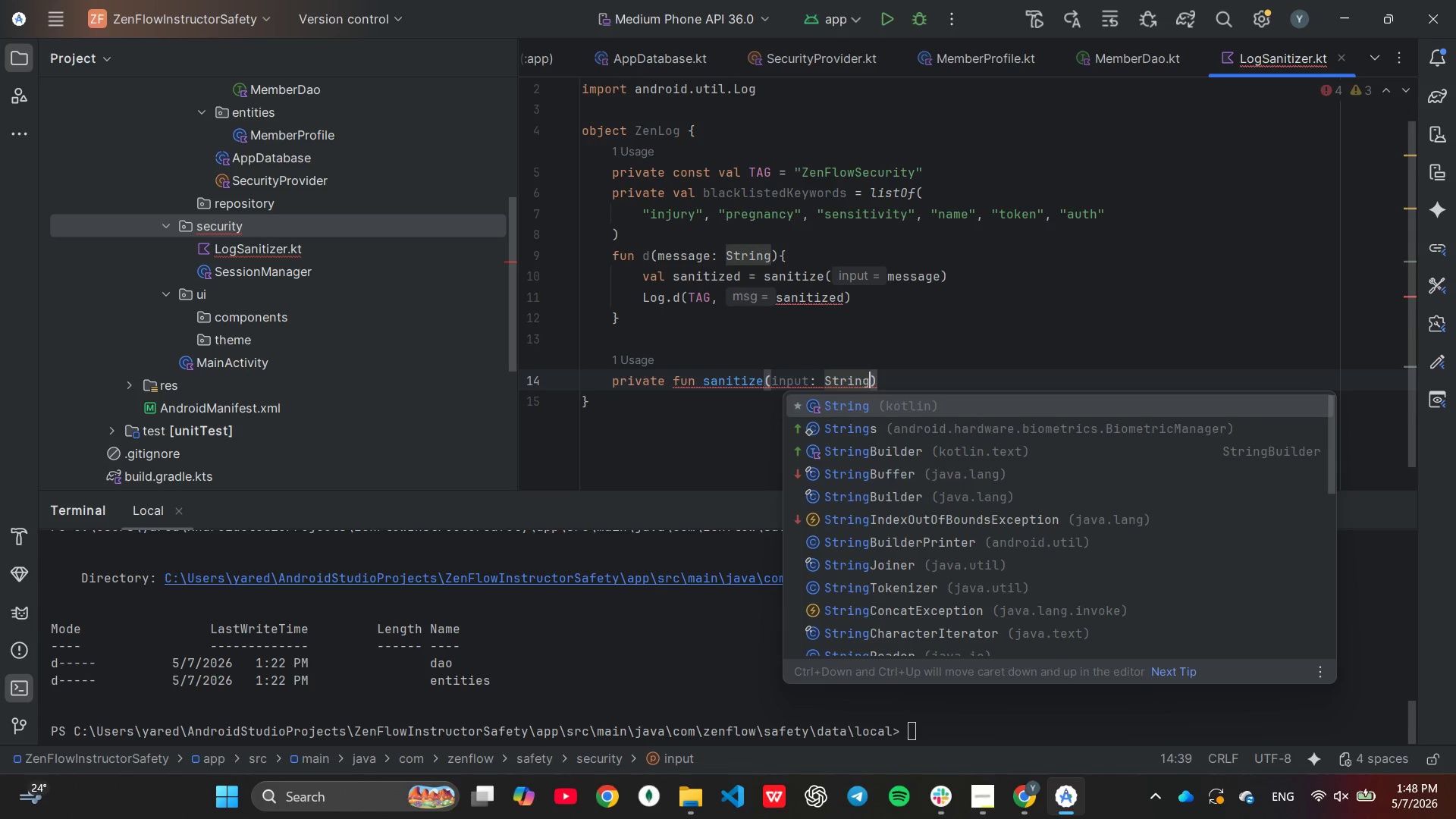 
key(Enter)
 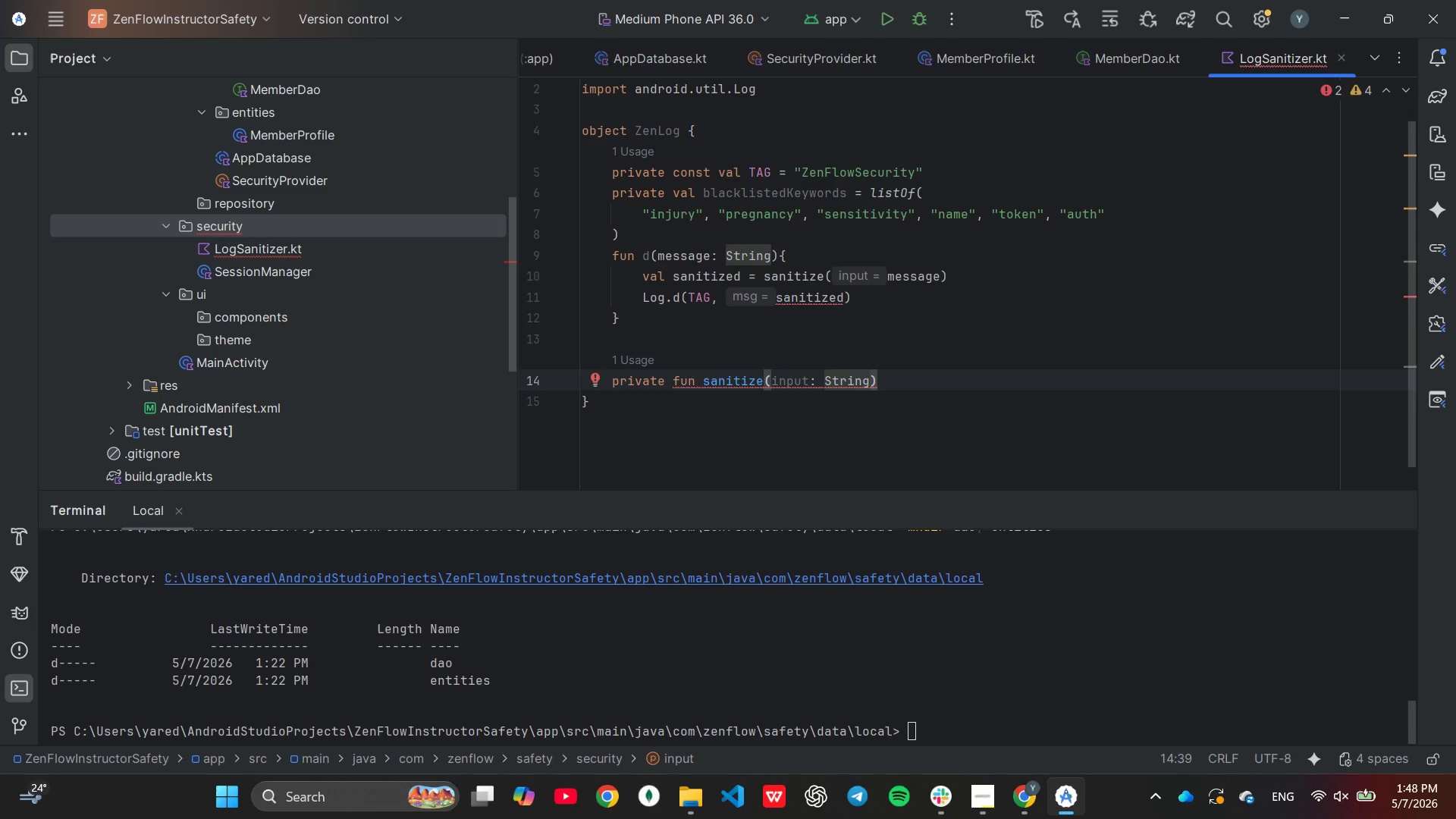 
key(ArrowRight)
 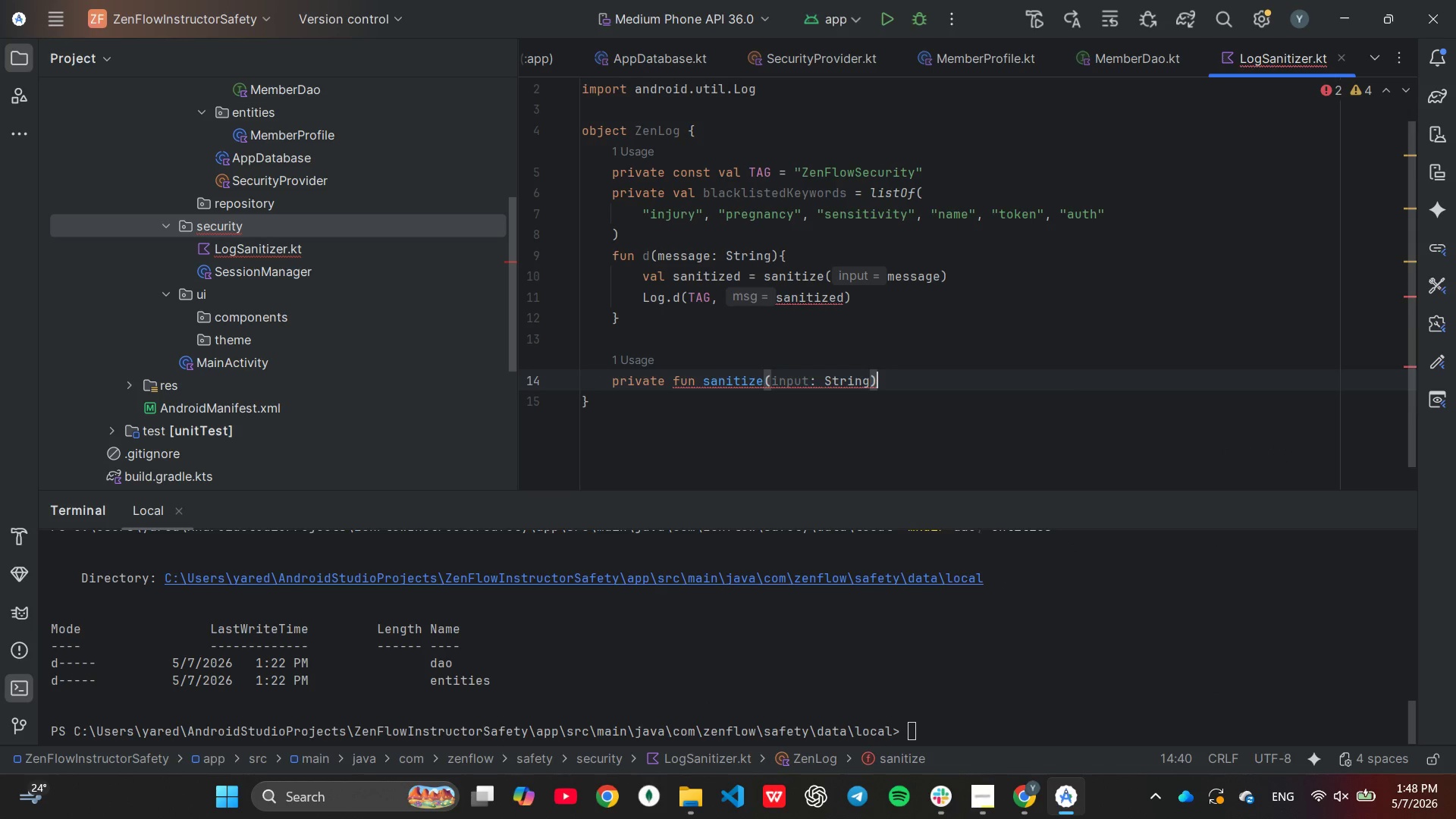 
type(: String{)
 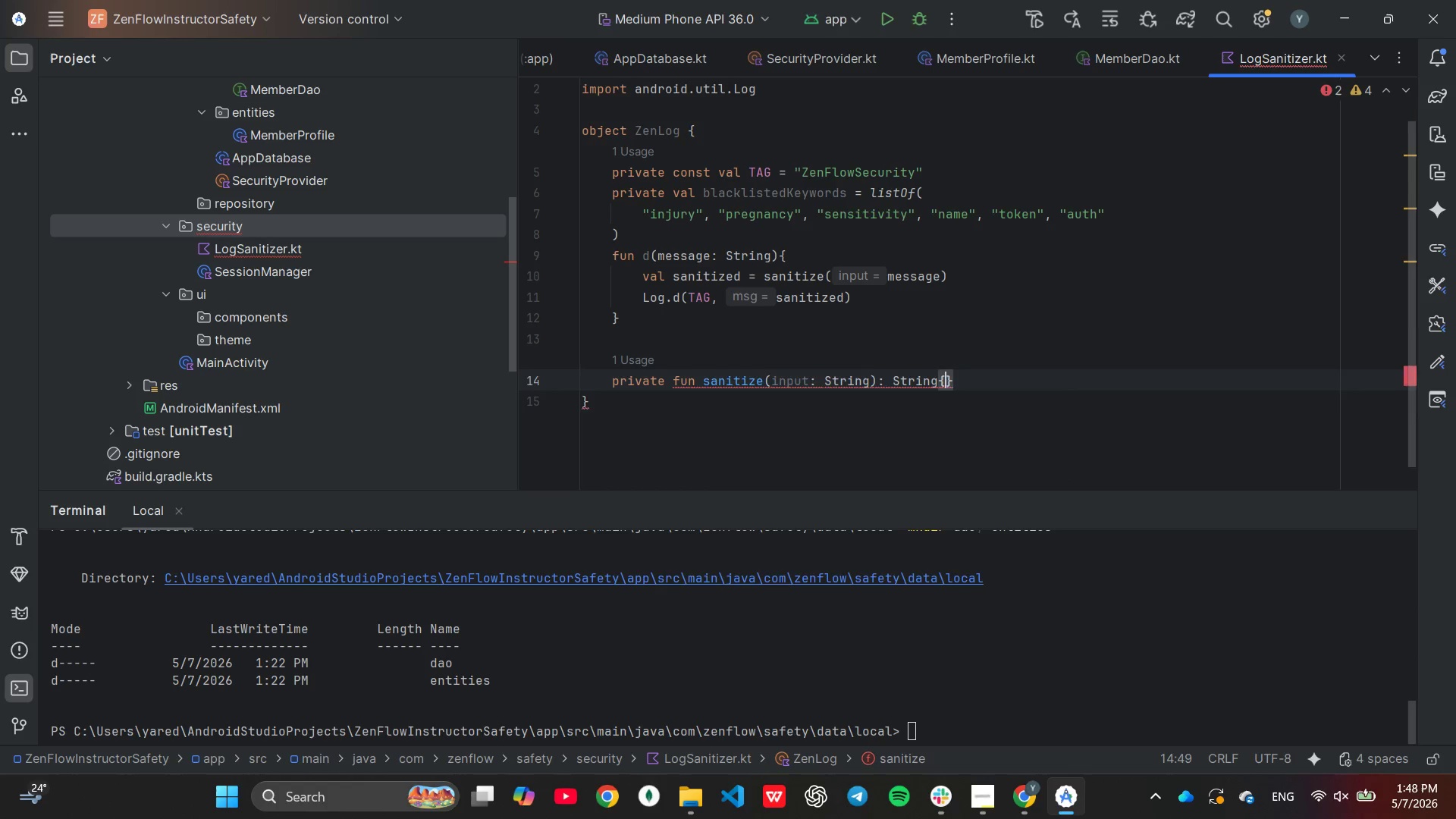 
key(Enter)
 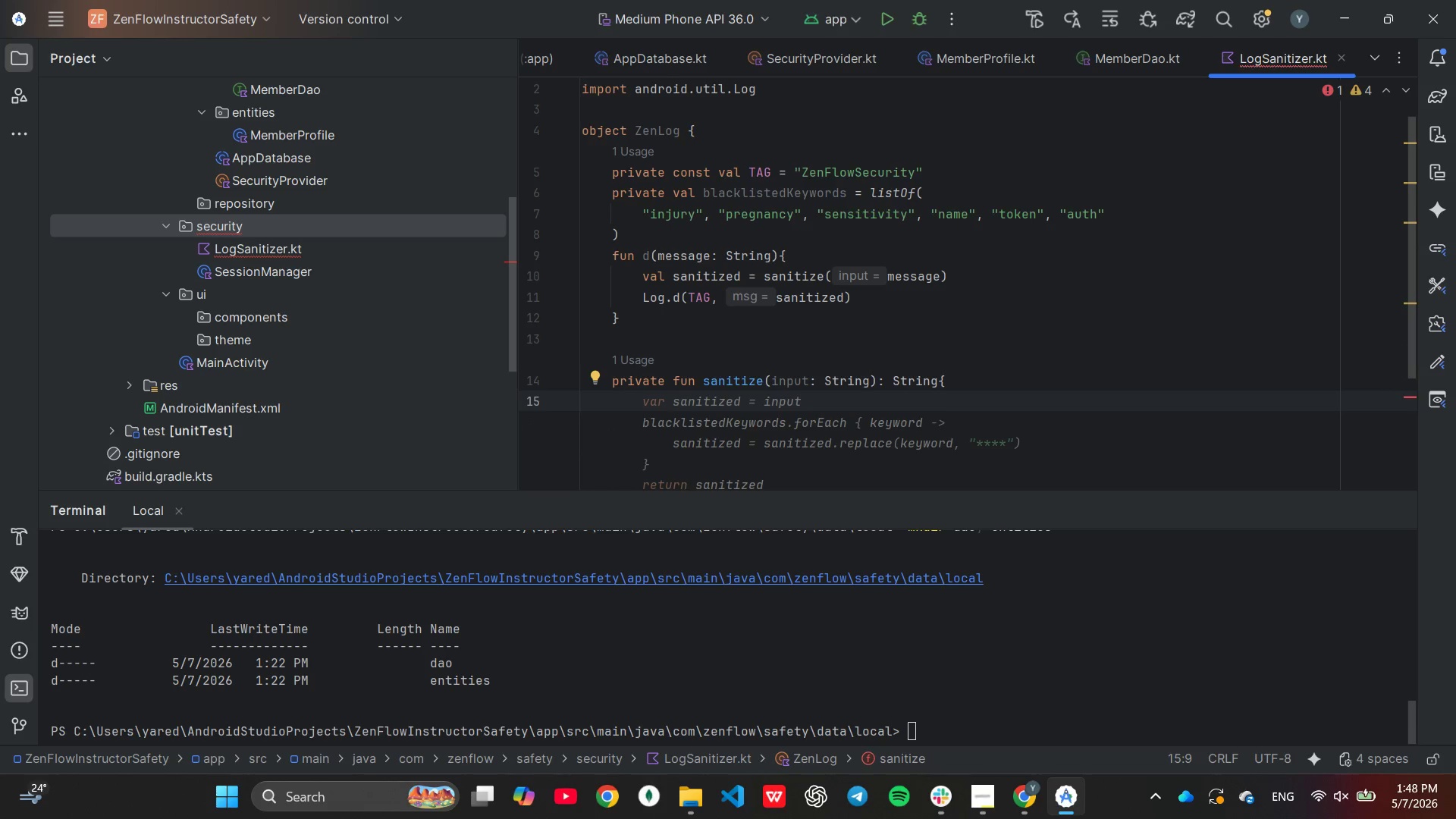 
type(var output = input)
 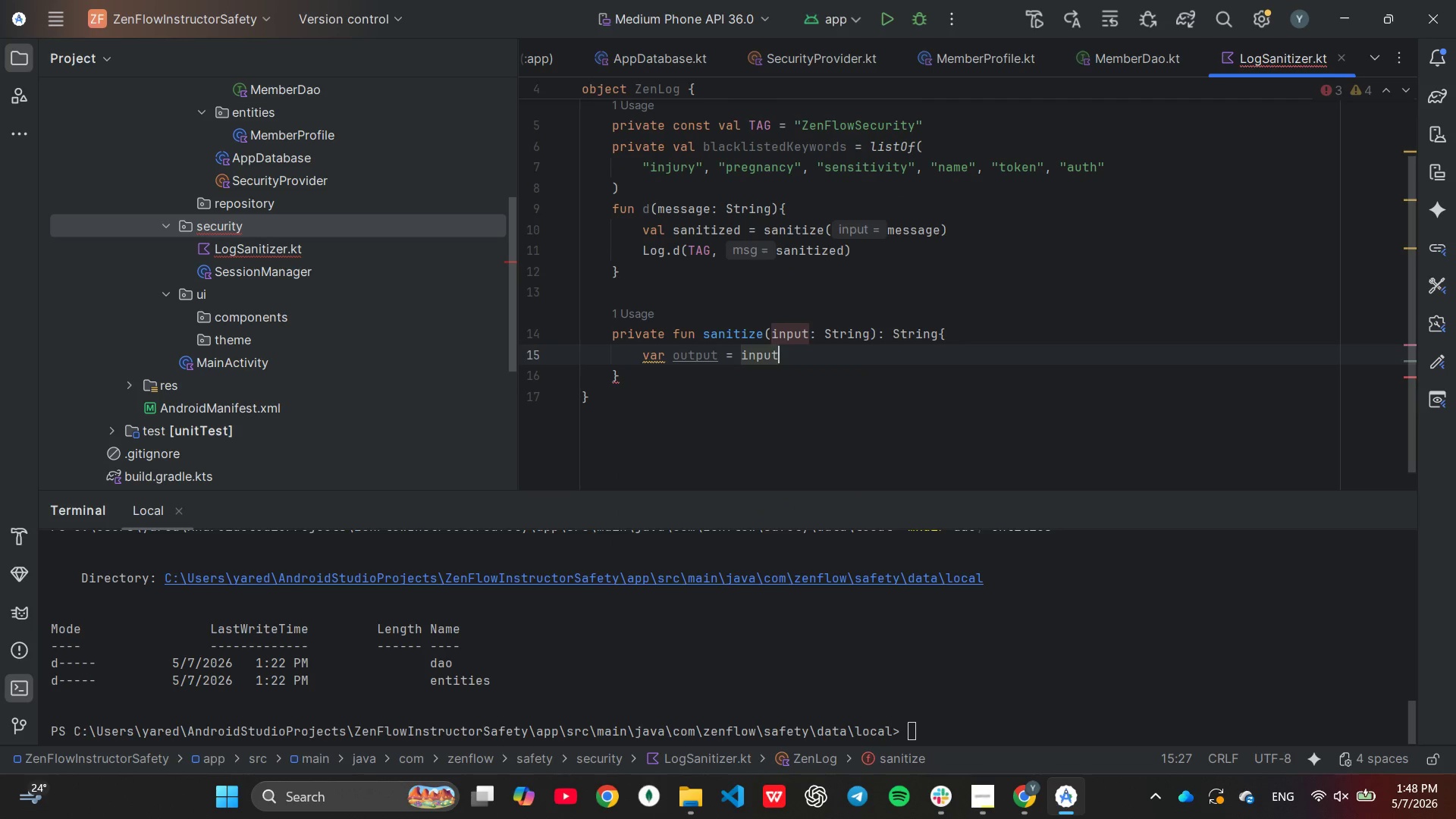 
key(Enter)
 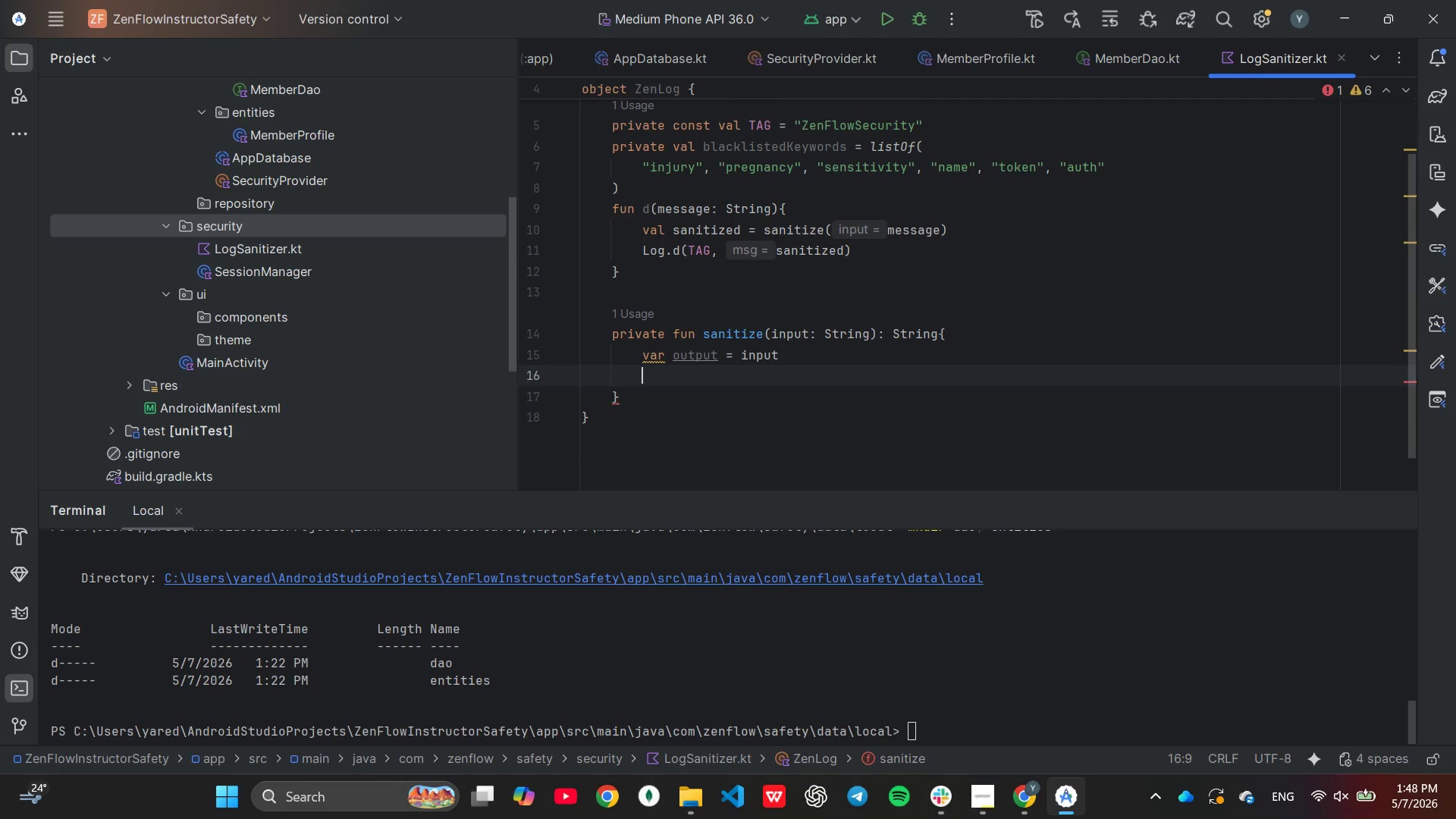 
type(bla)
 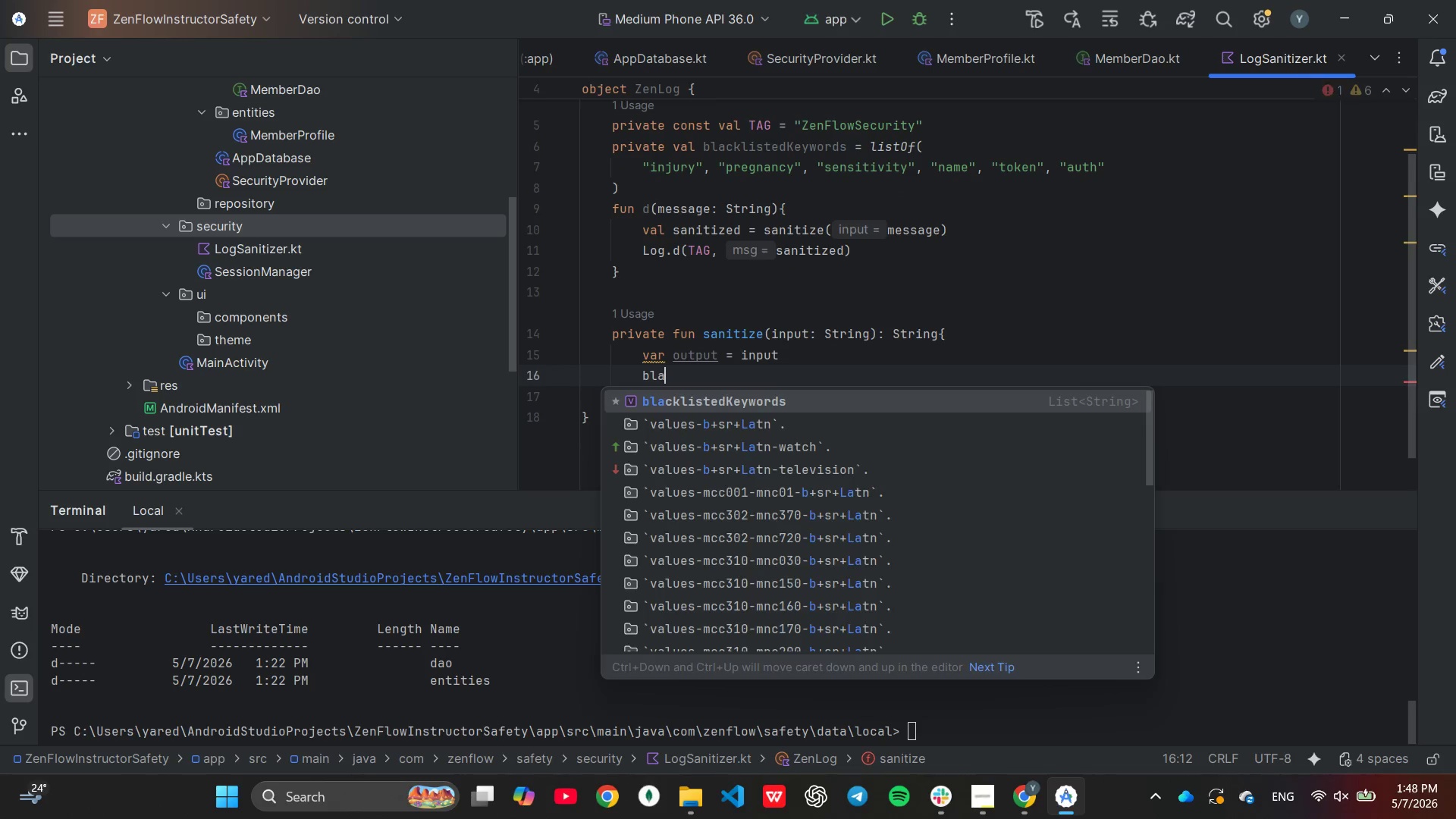 
key(Enter)
 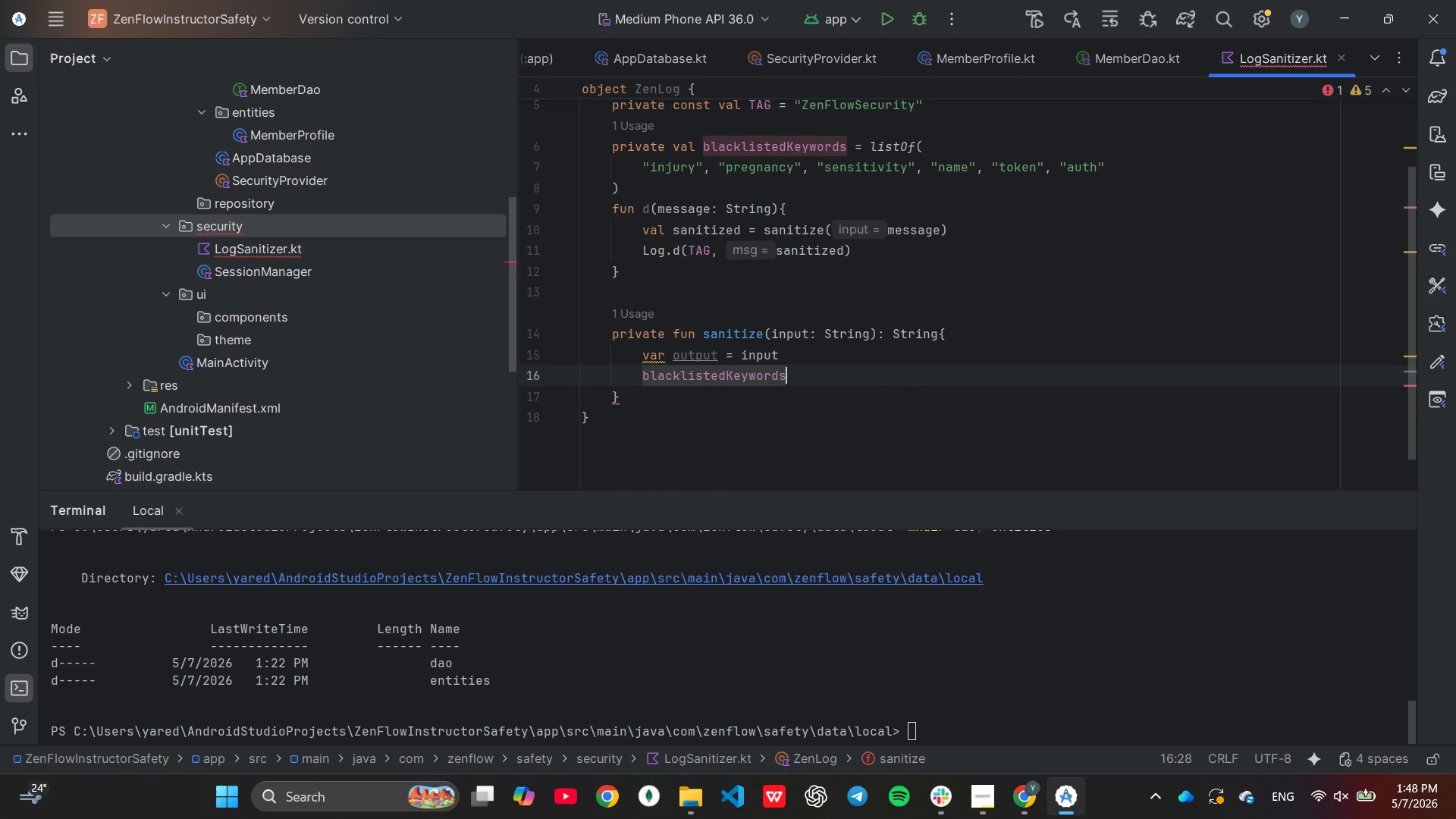 
type(.fo)
 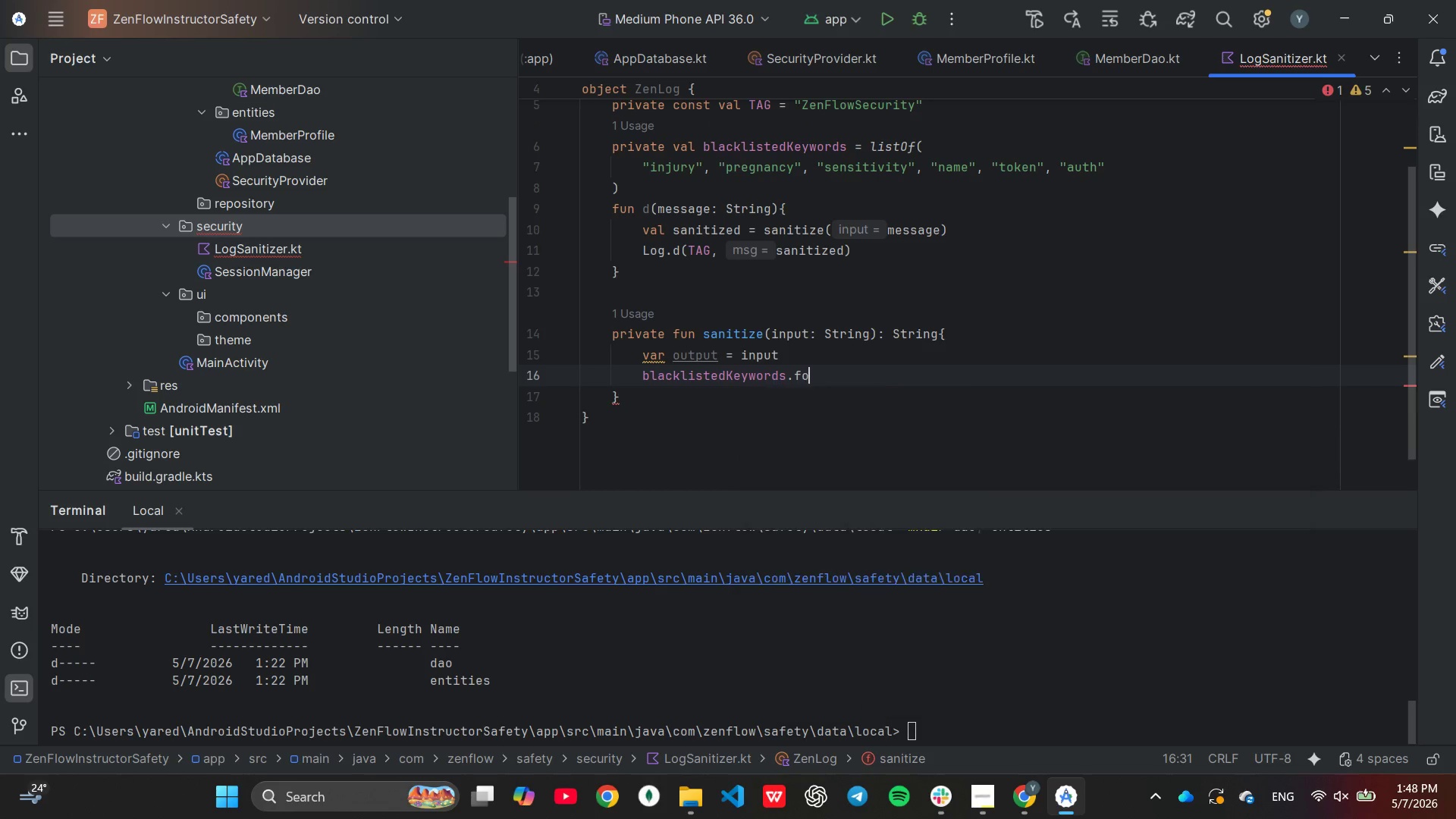 
key(Enter)
 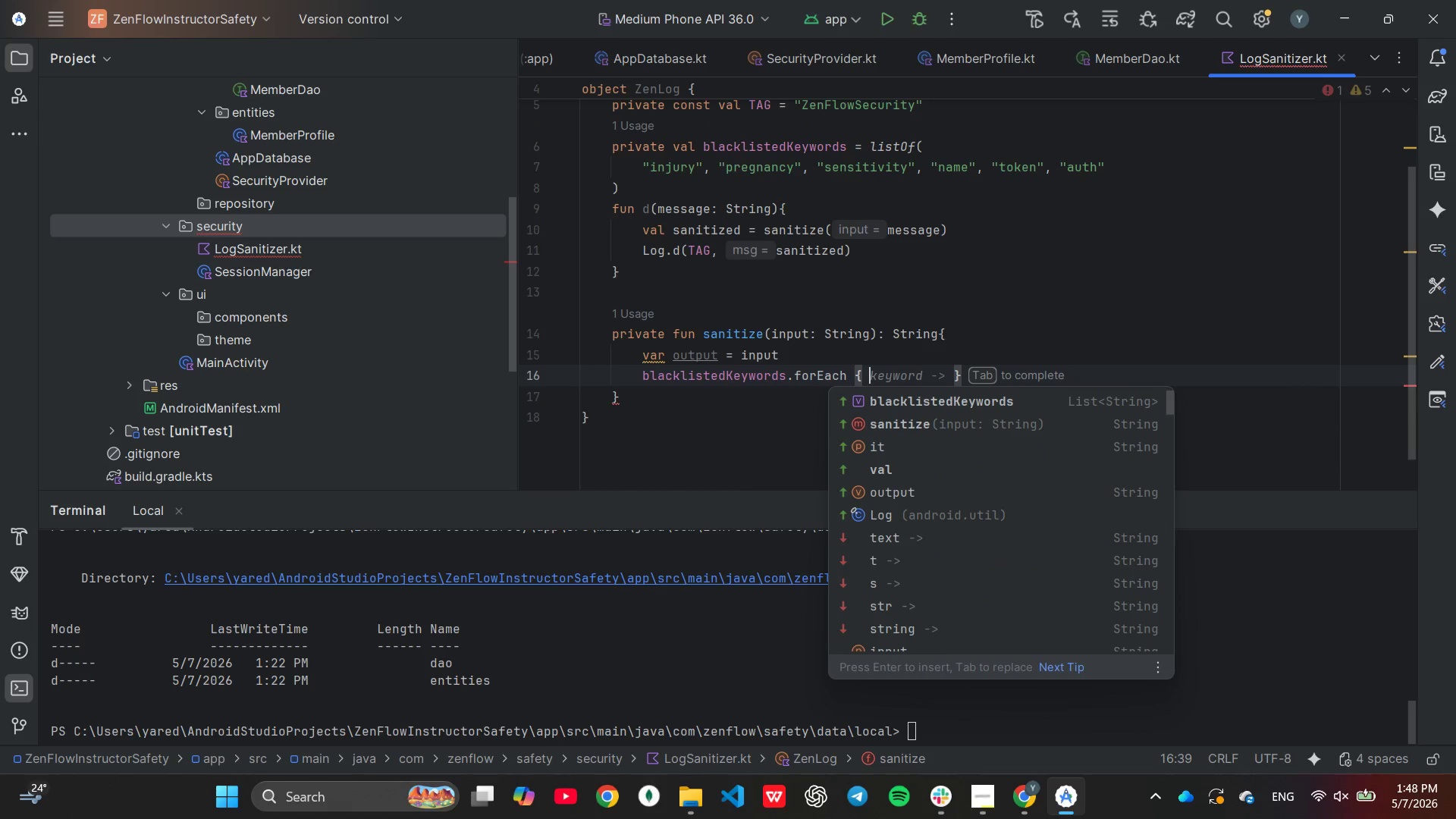 
type(keyword)
 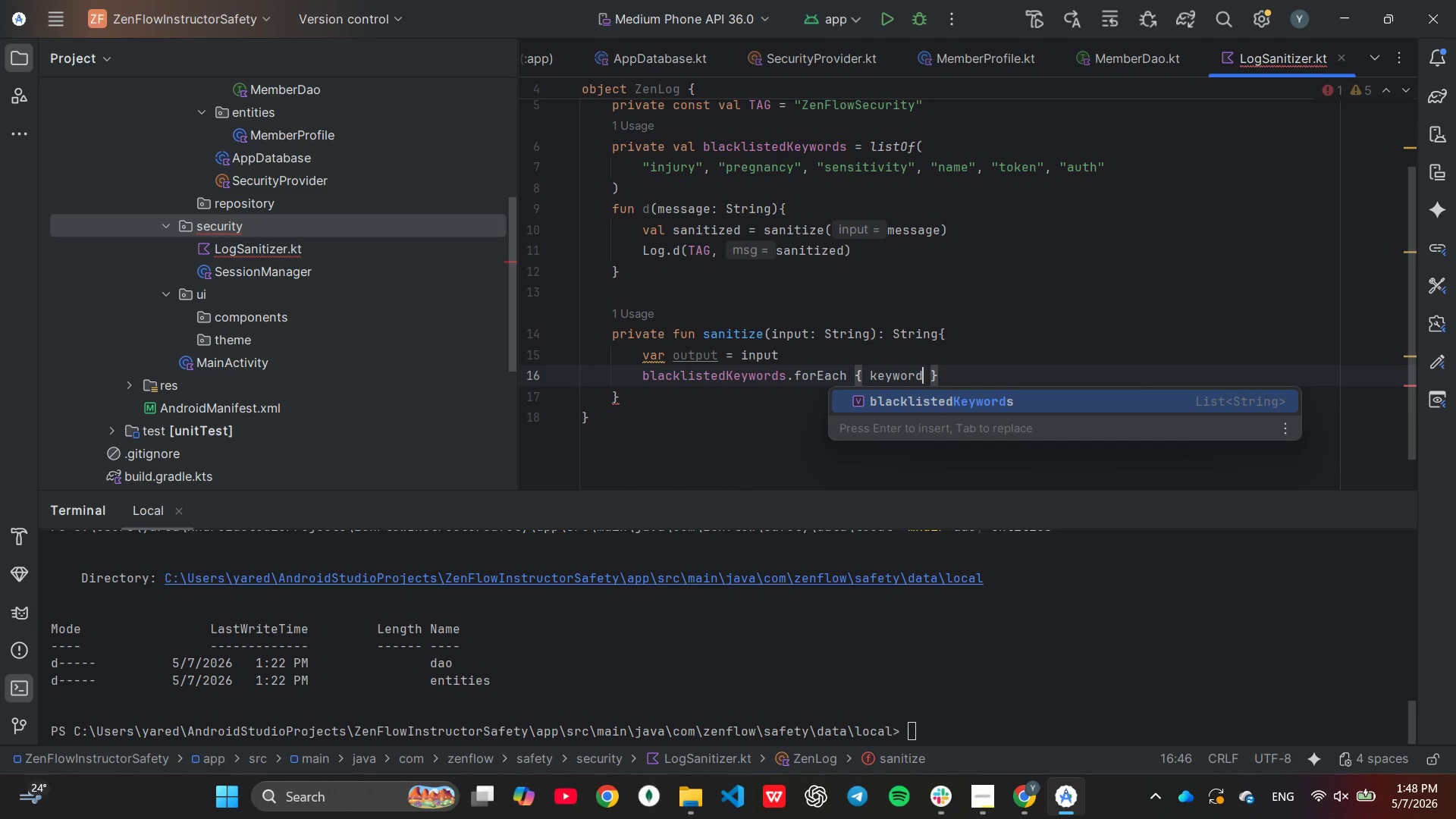 
key(Space)
 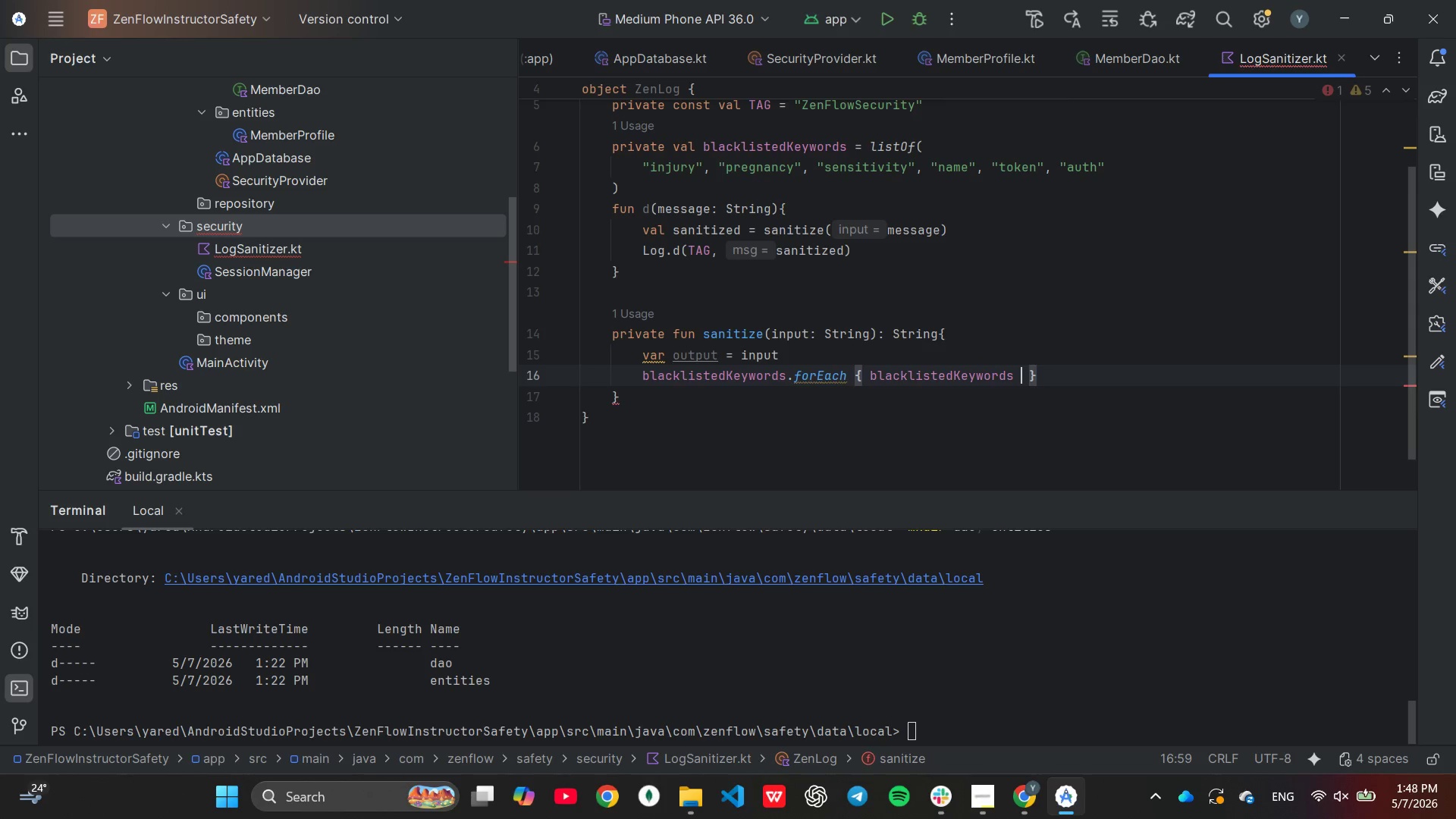 
key(Minus)
 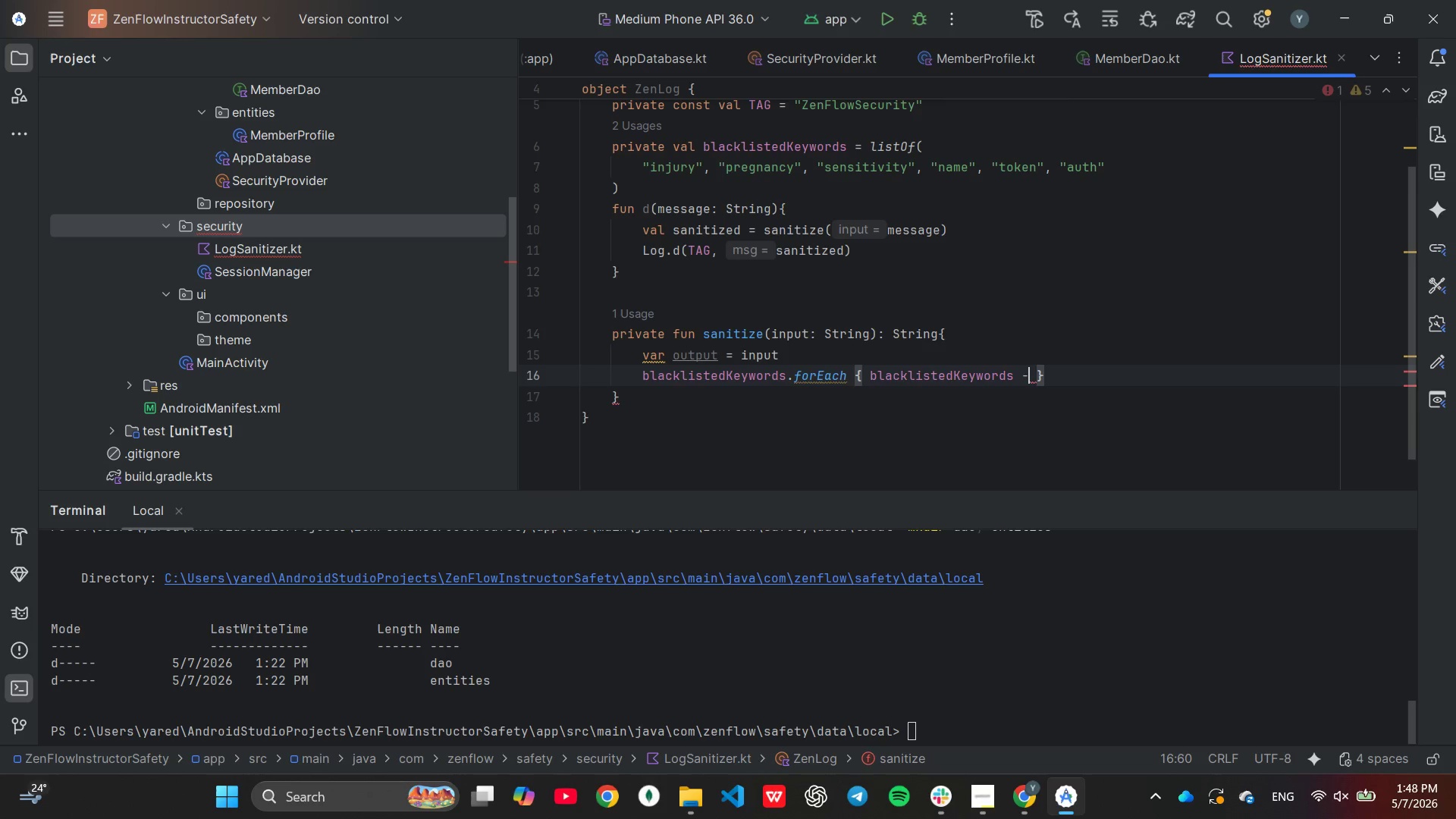 
key(Shift+Period)
 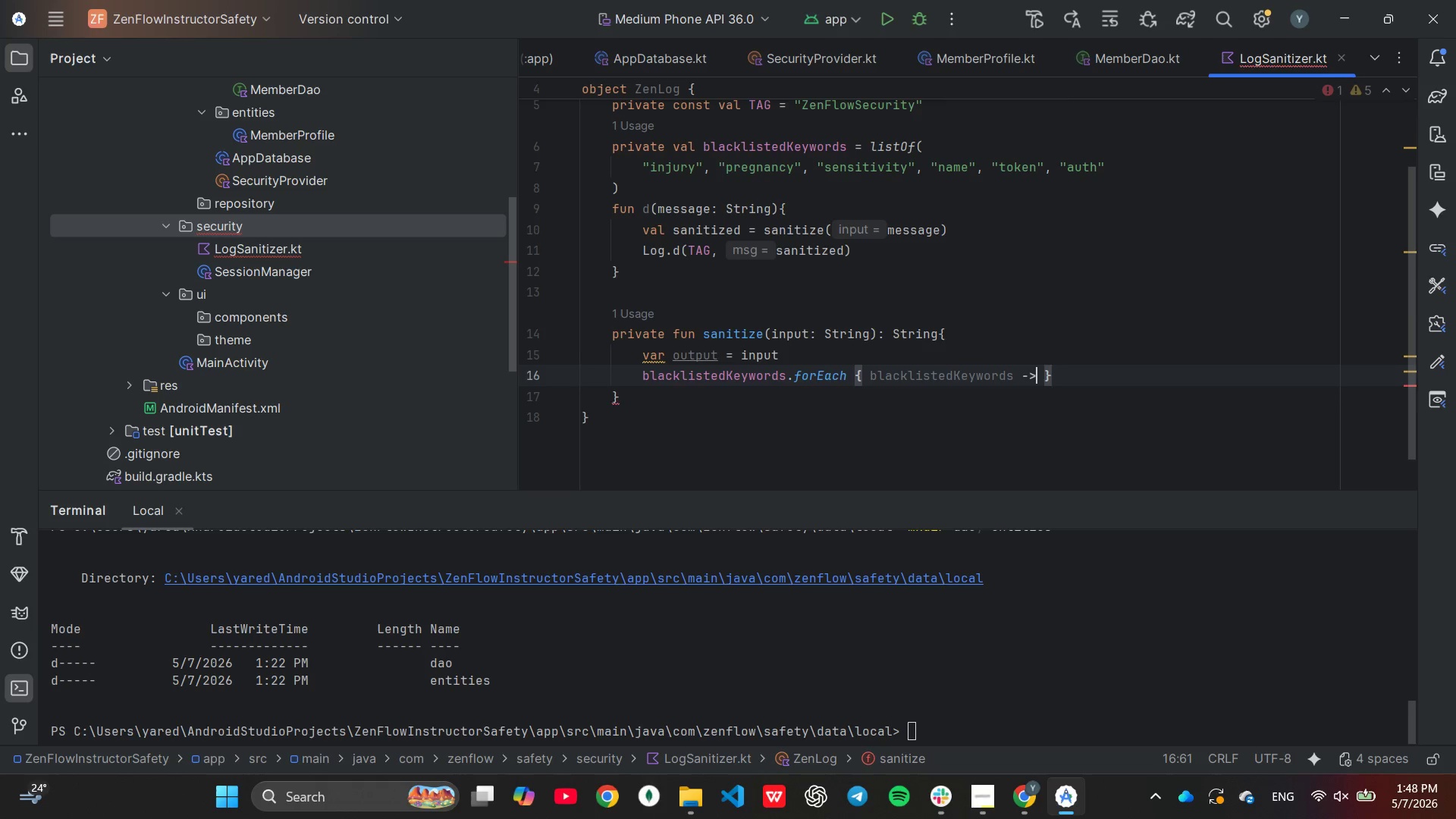 
key(Enter)
 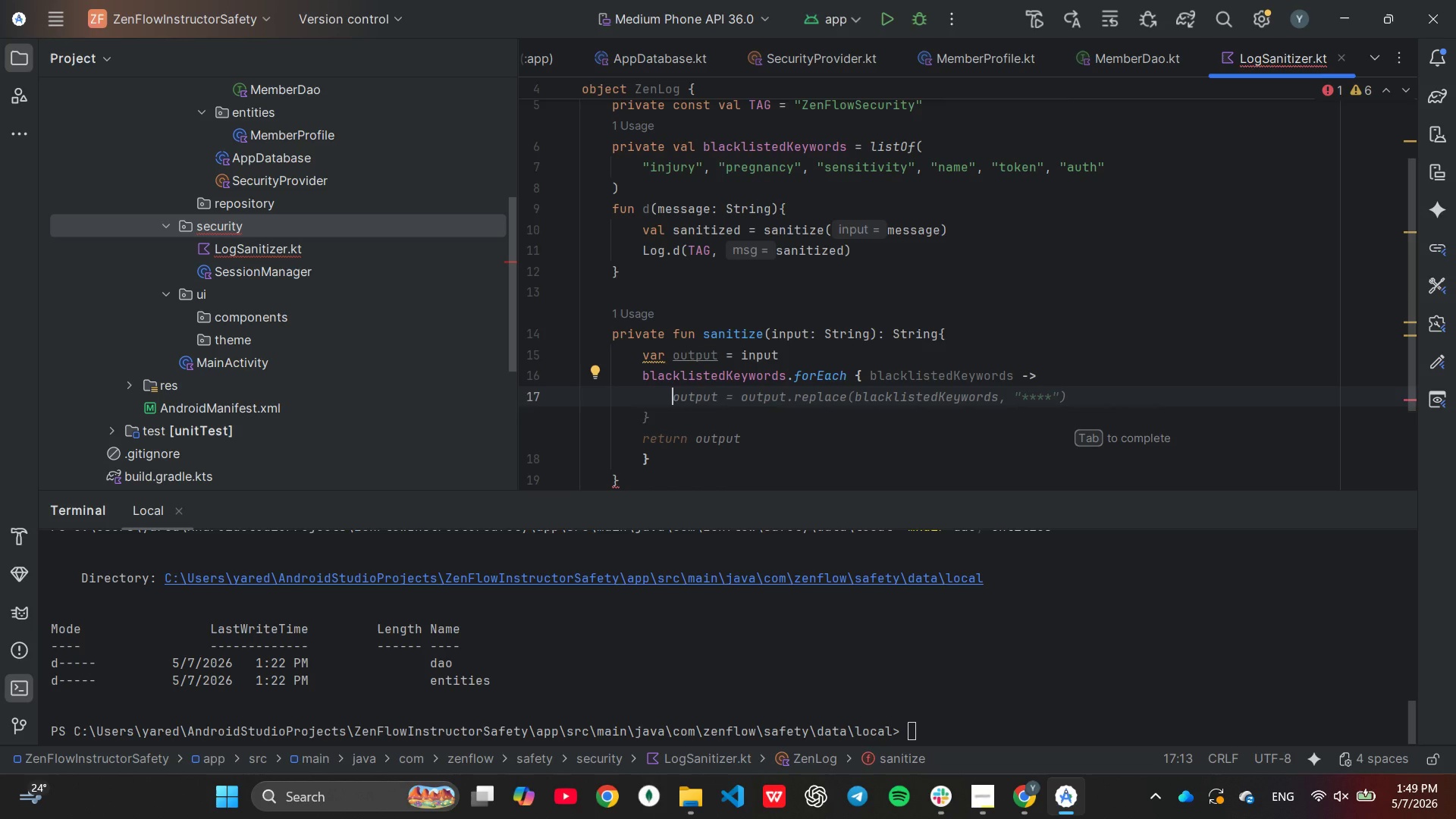 
wait(17.41)
 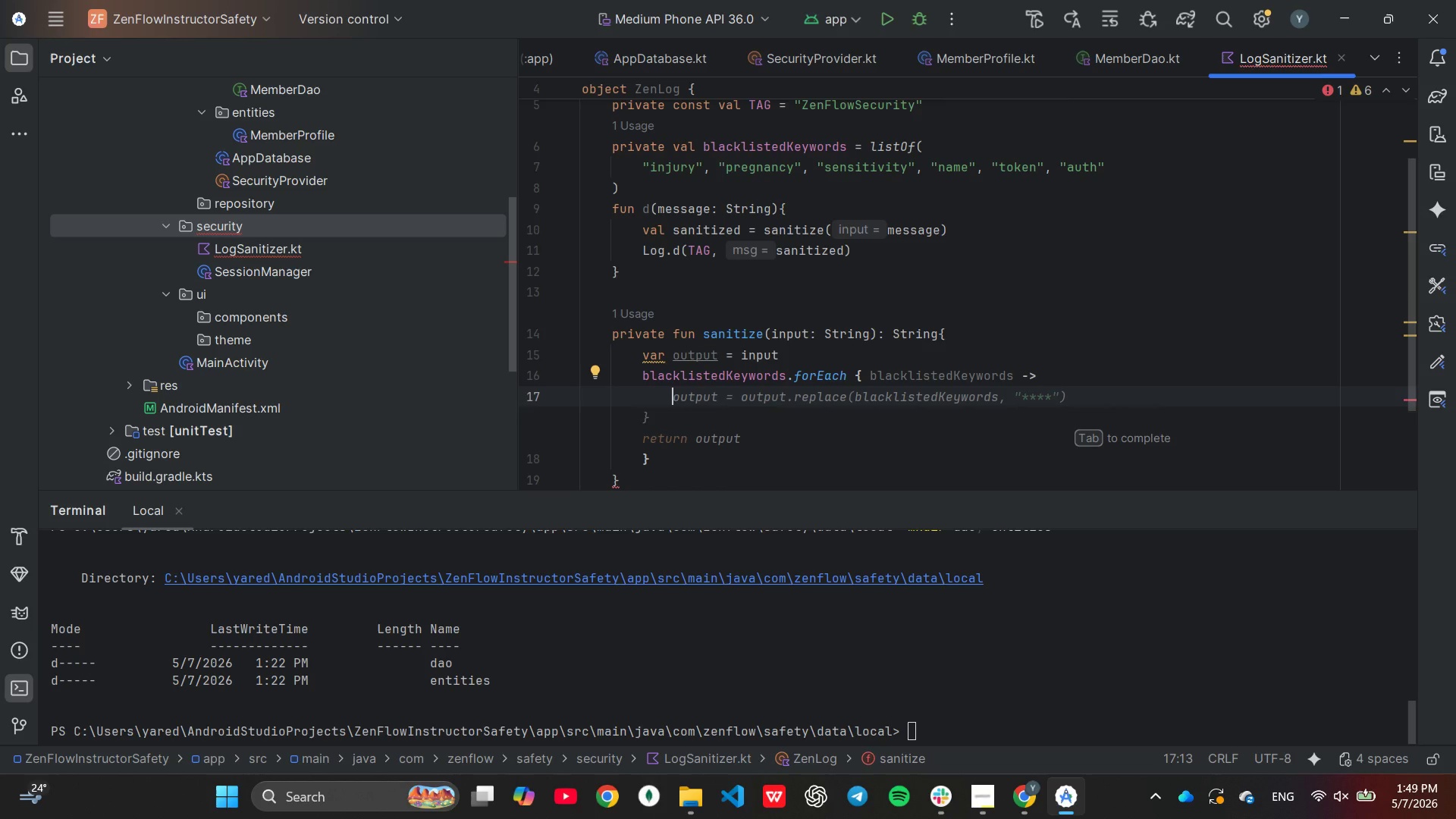 
left_click([956, 377])
 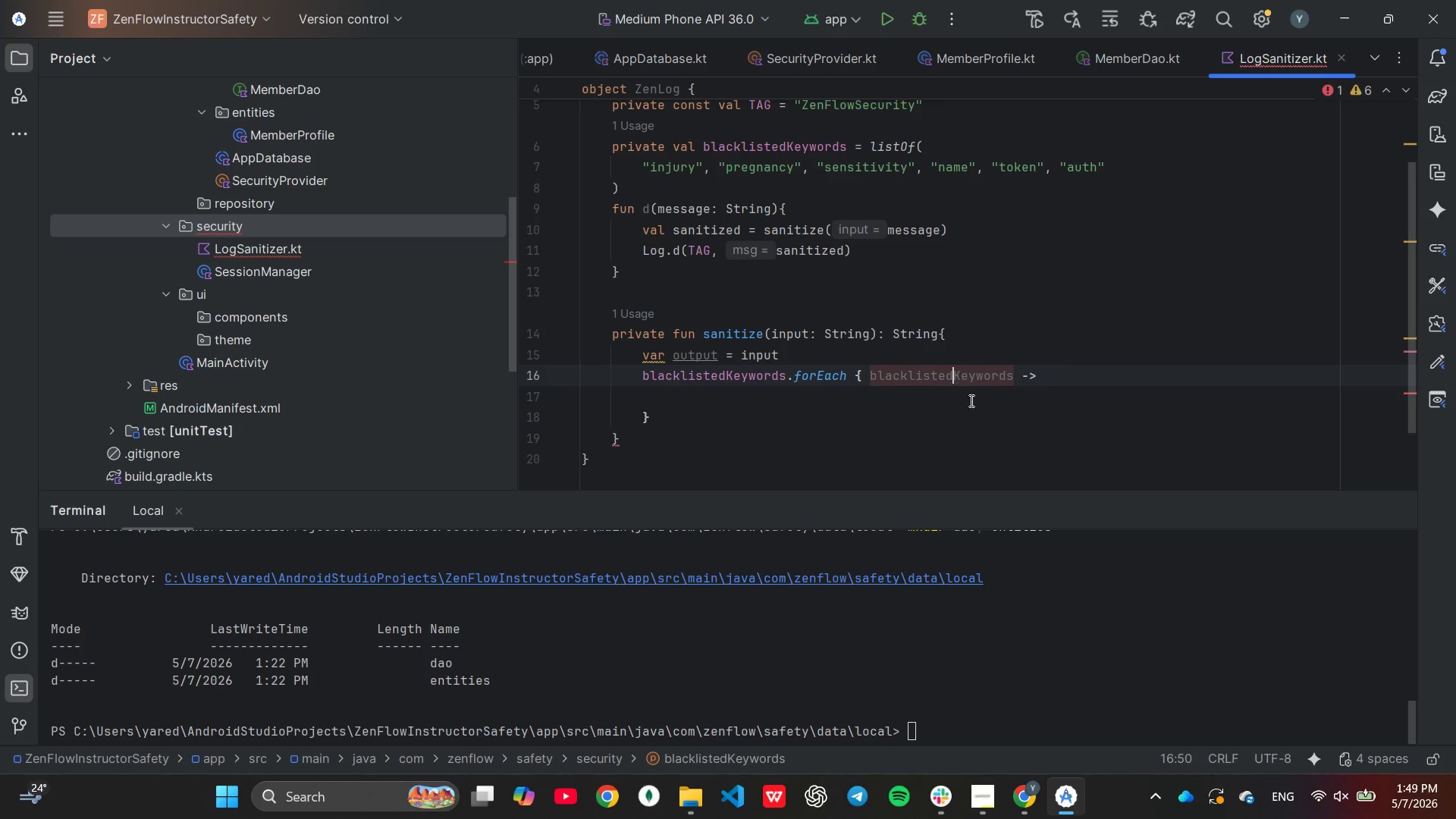 
key(ArrowRight)
 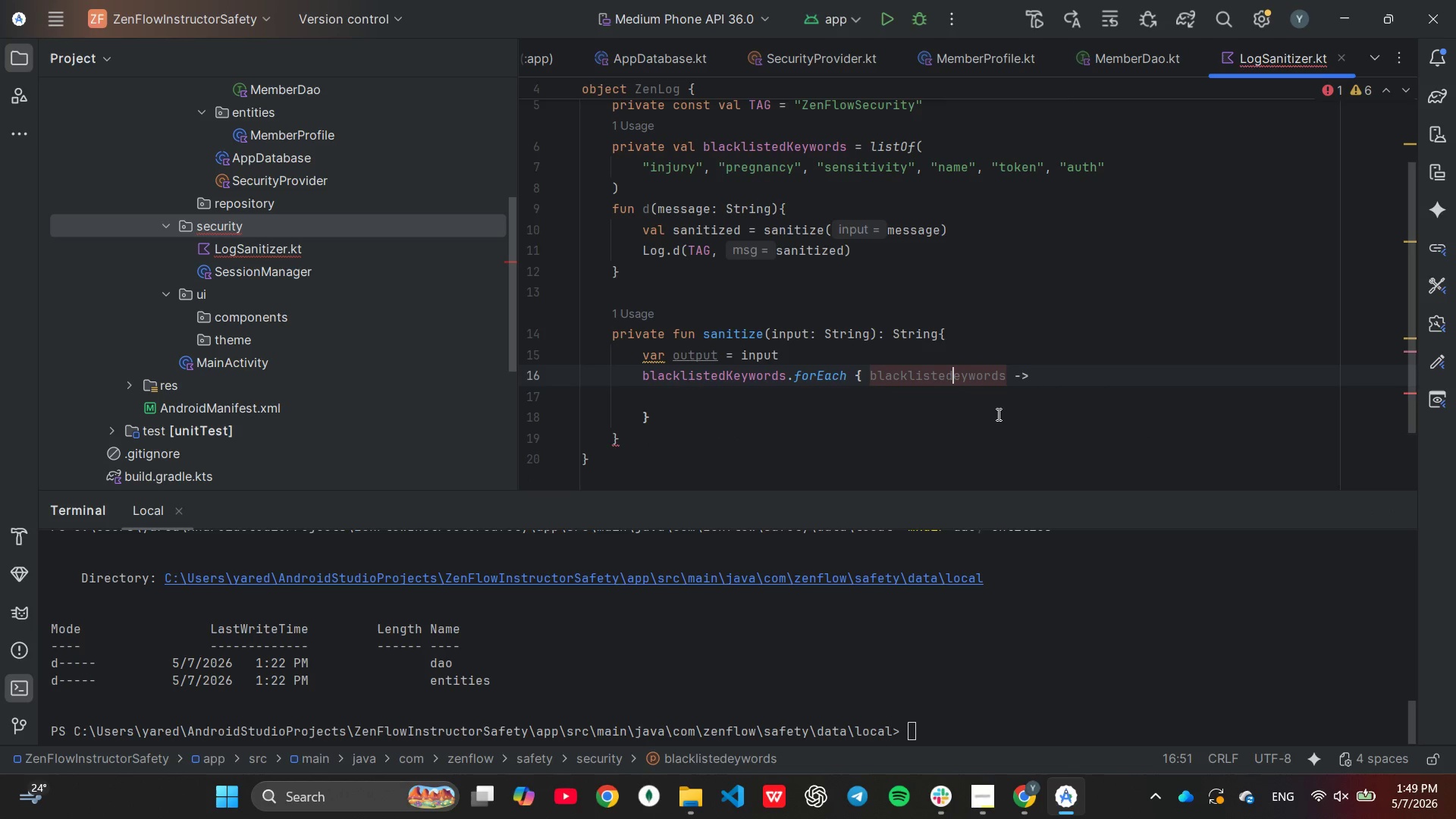 
hold_key(key=Backspace, duration=0.7)
 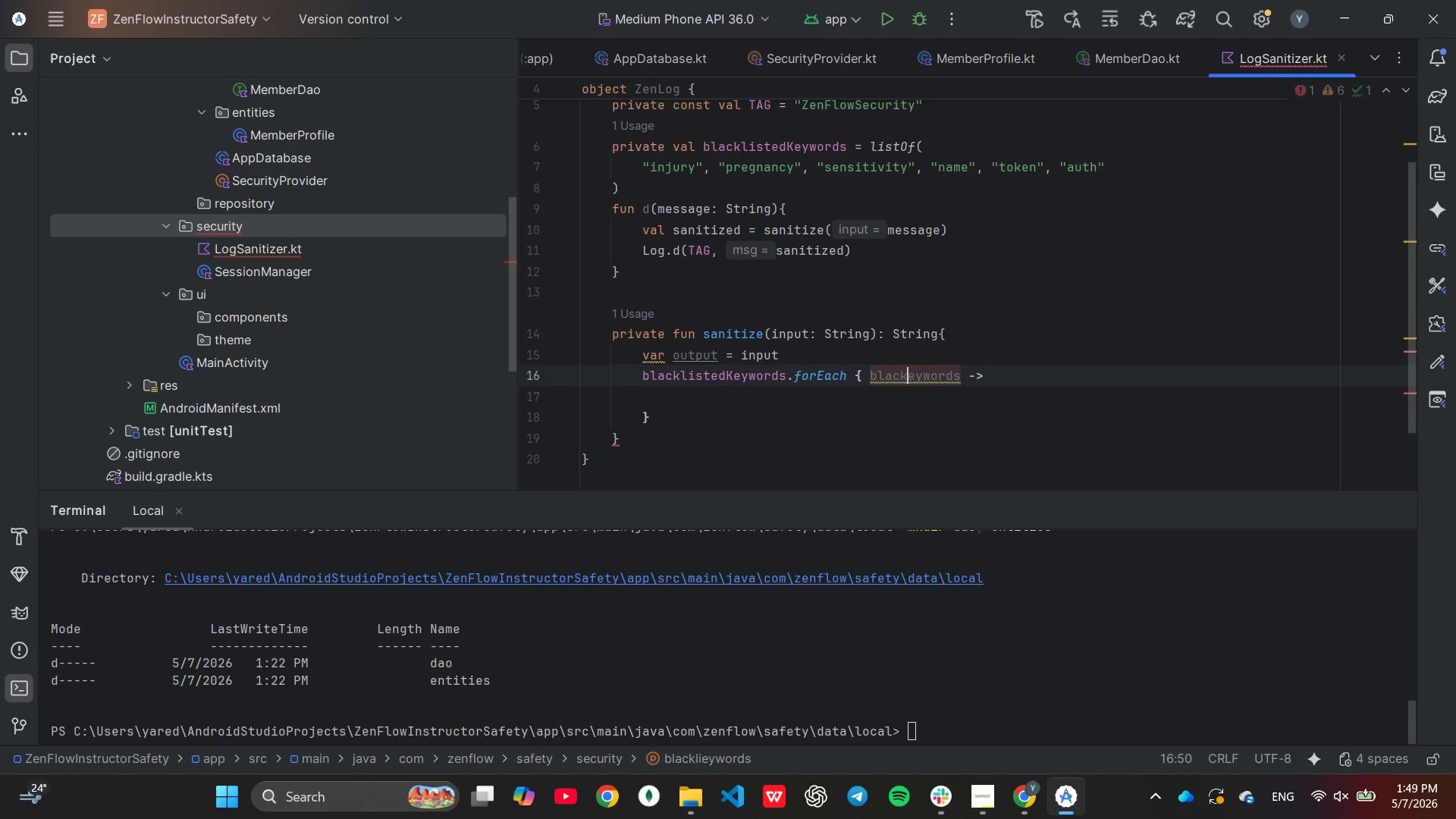 
key(Backspace)
 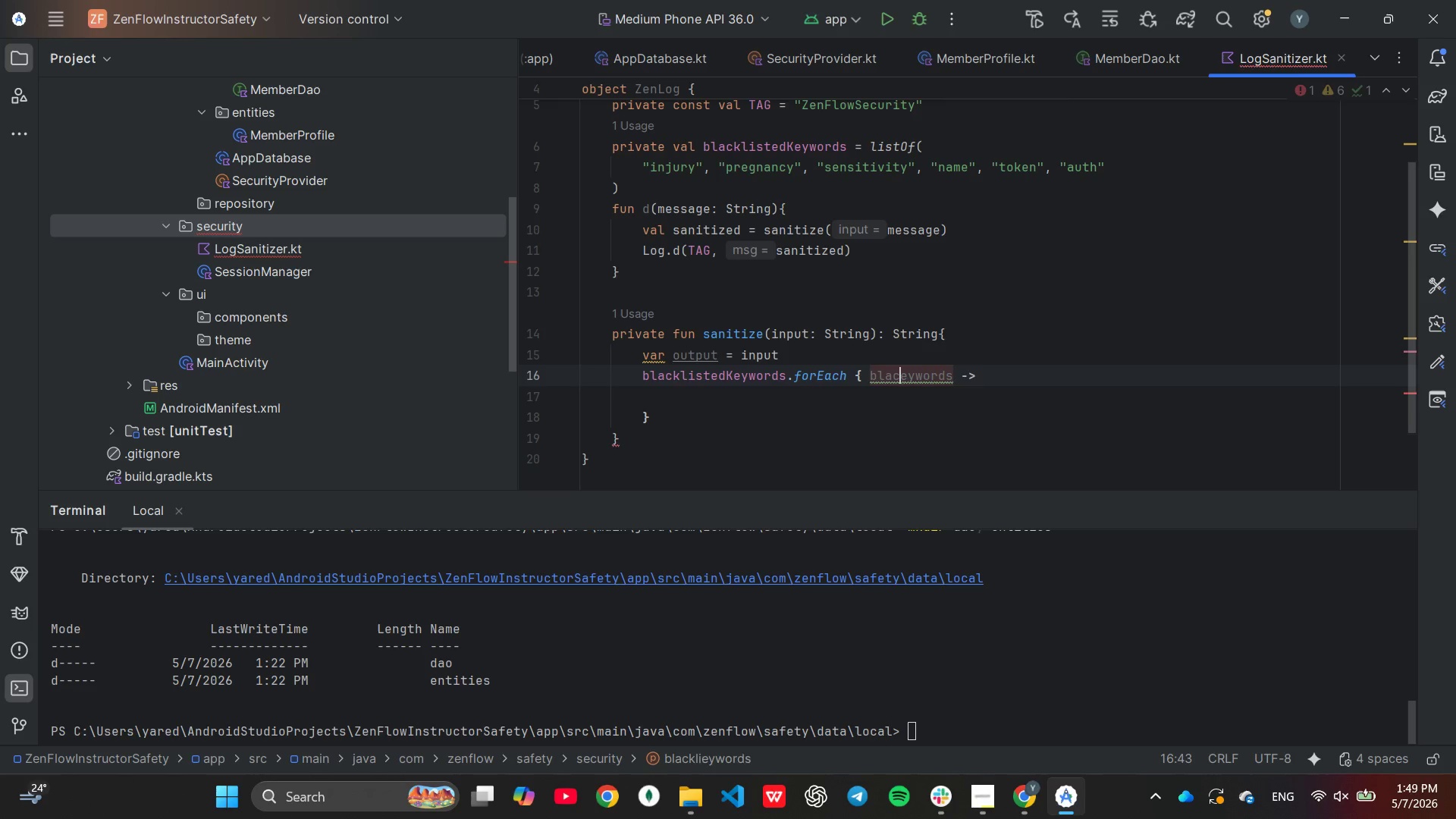 
key(Backspace)
 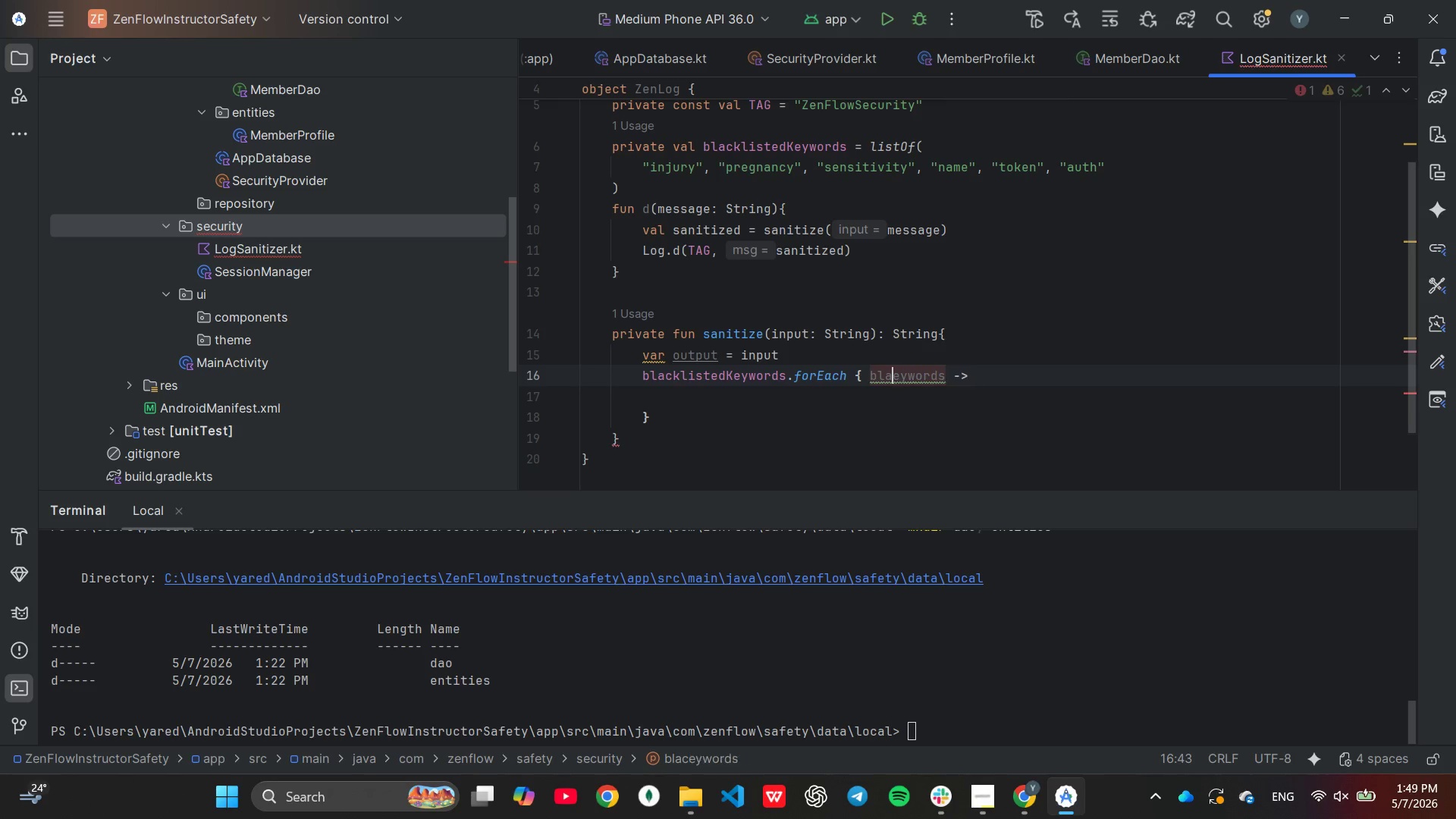 
key(Backspace)
 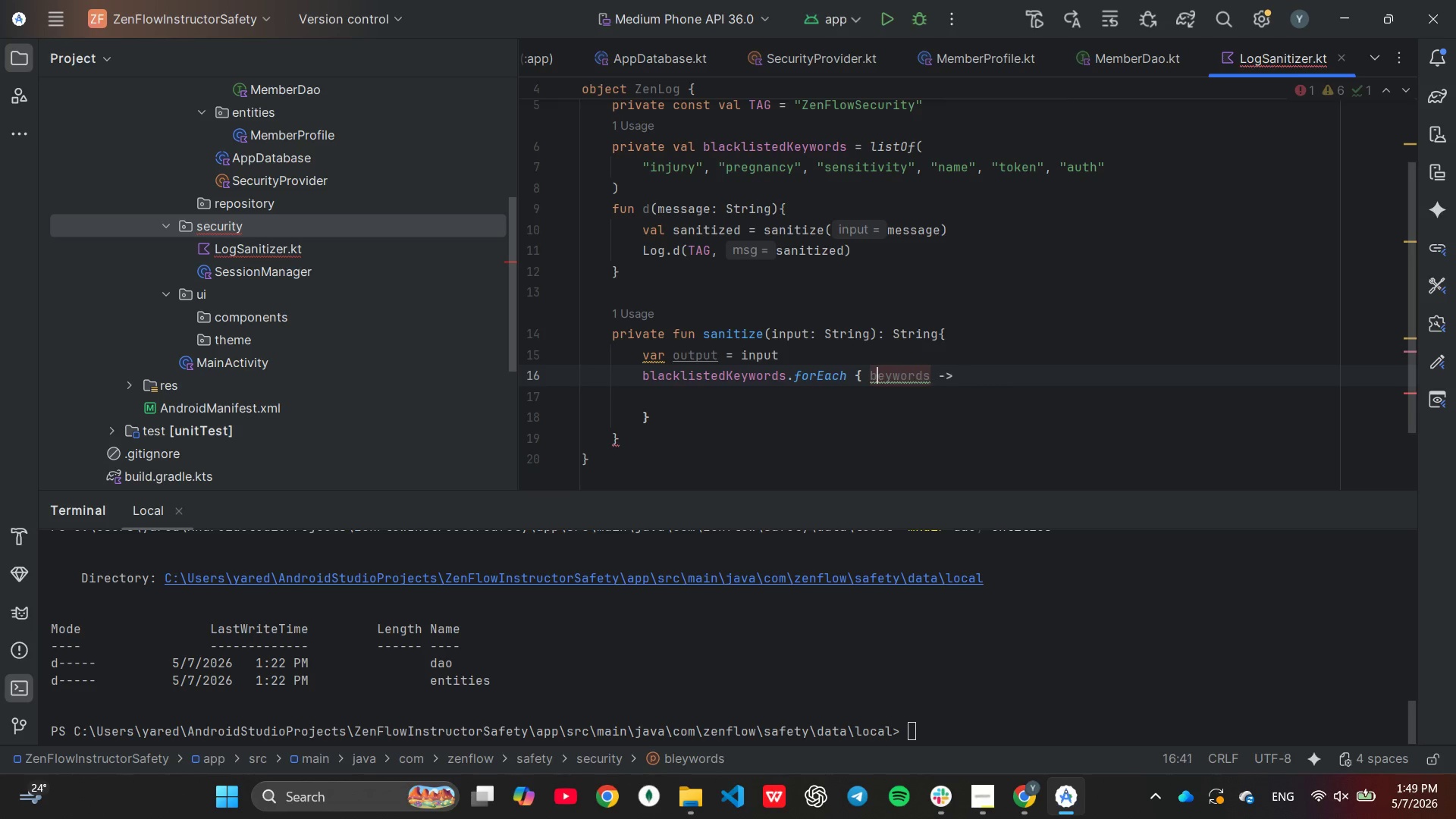 
key(Backspace)
 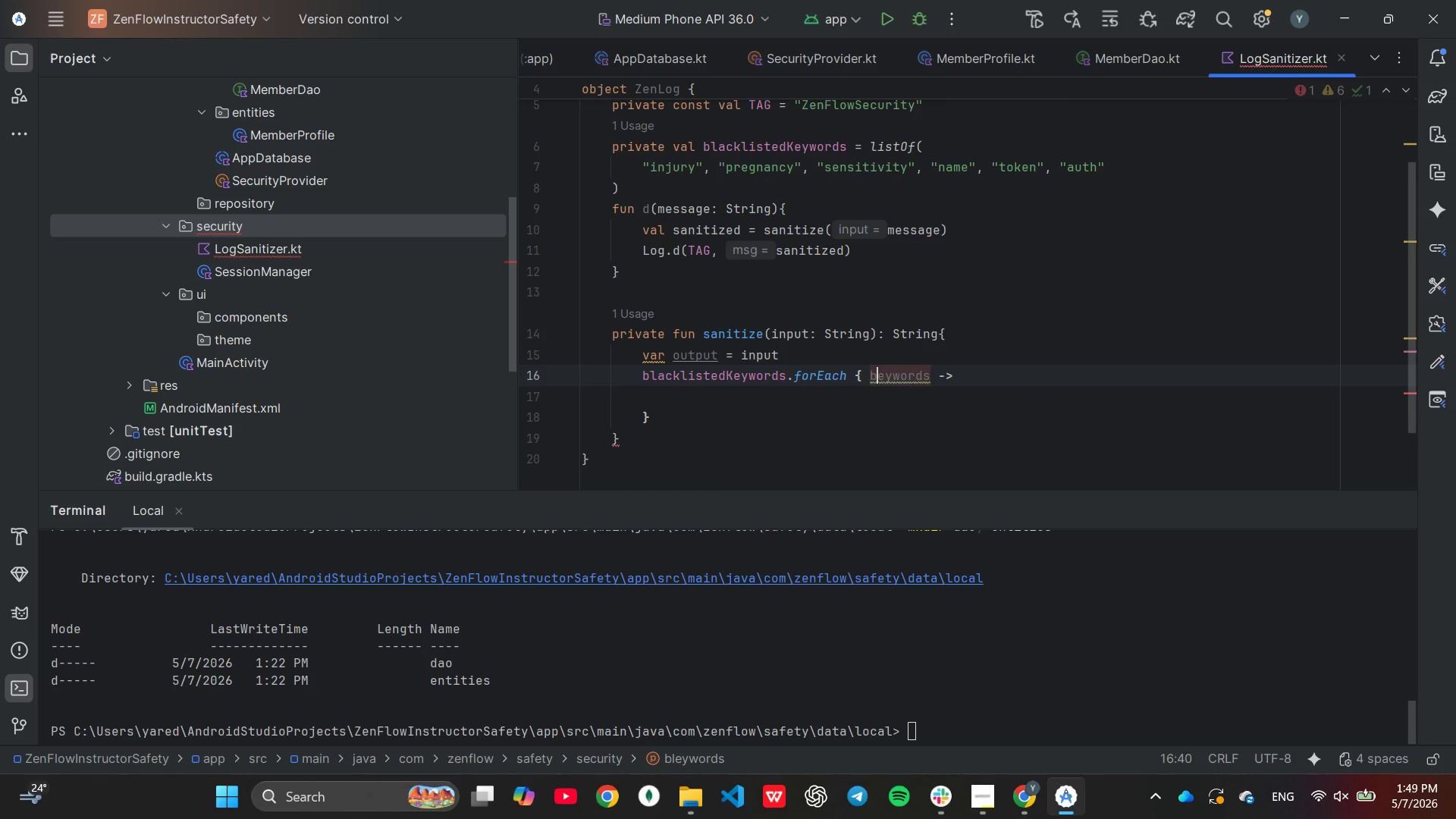 
key(Backspace)
 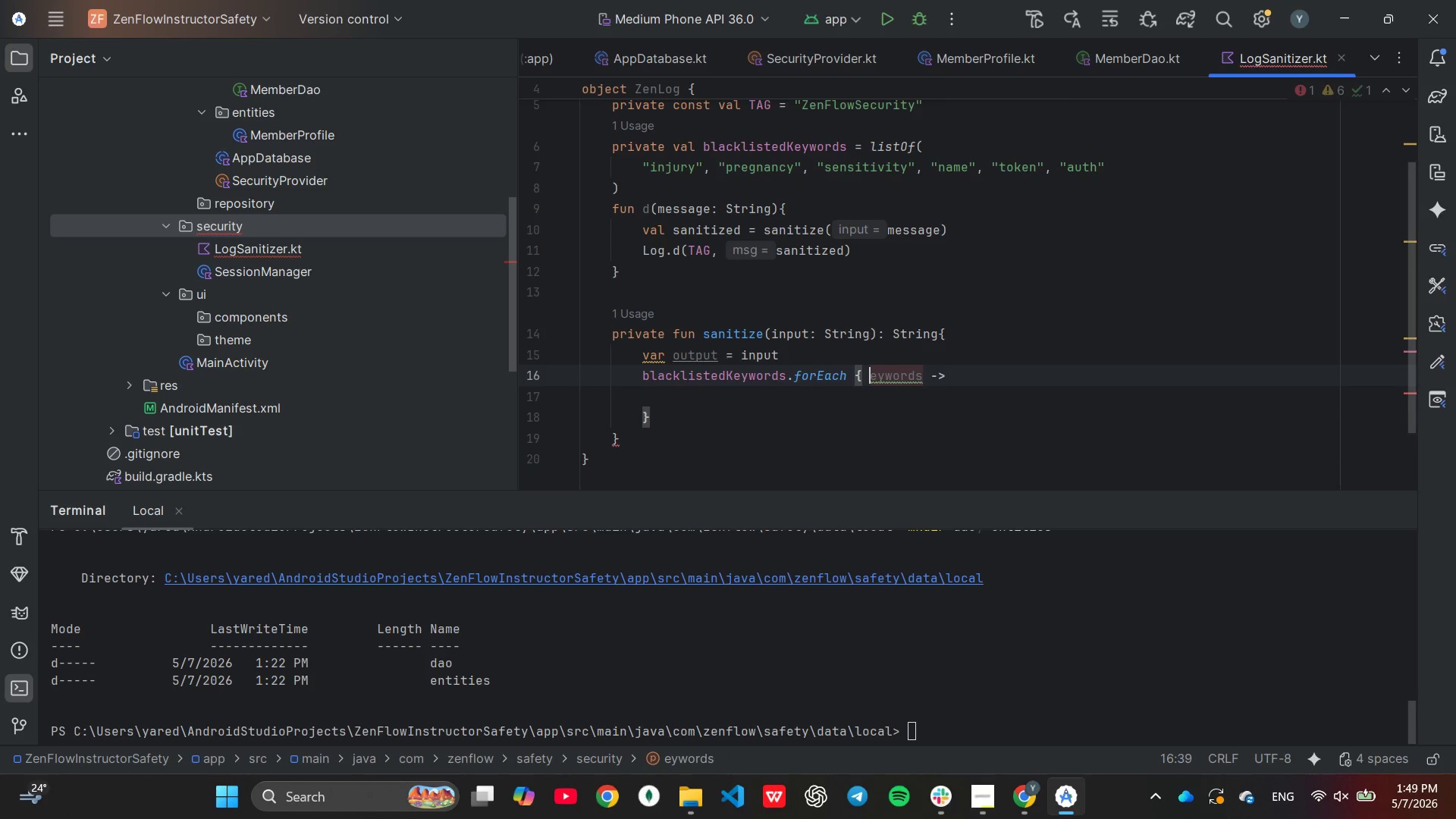 
key(K)
 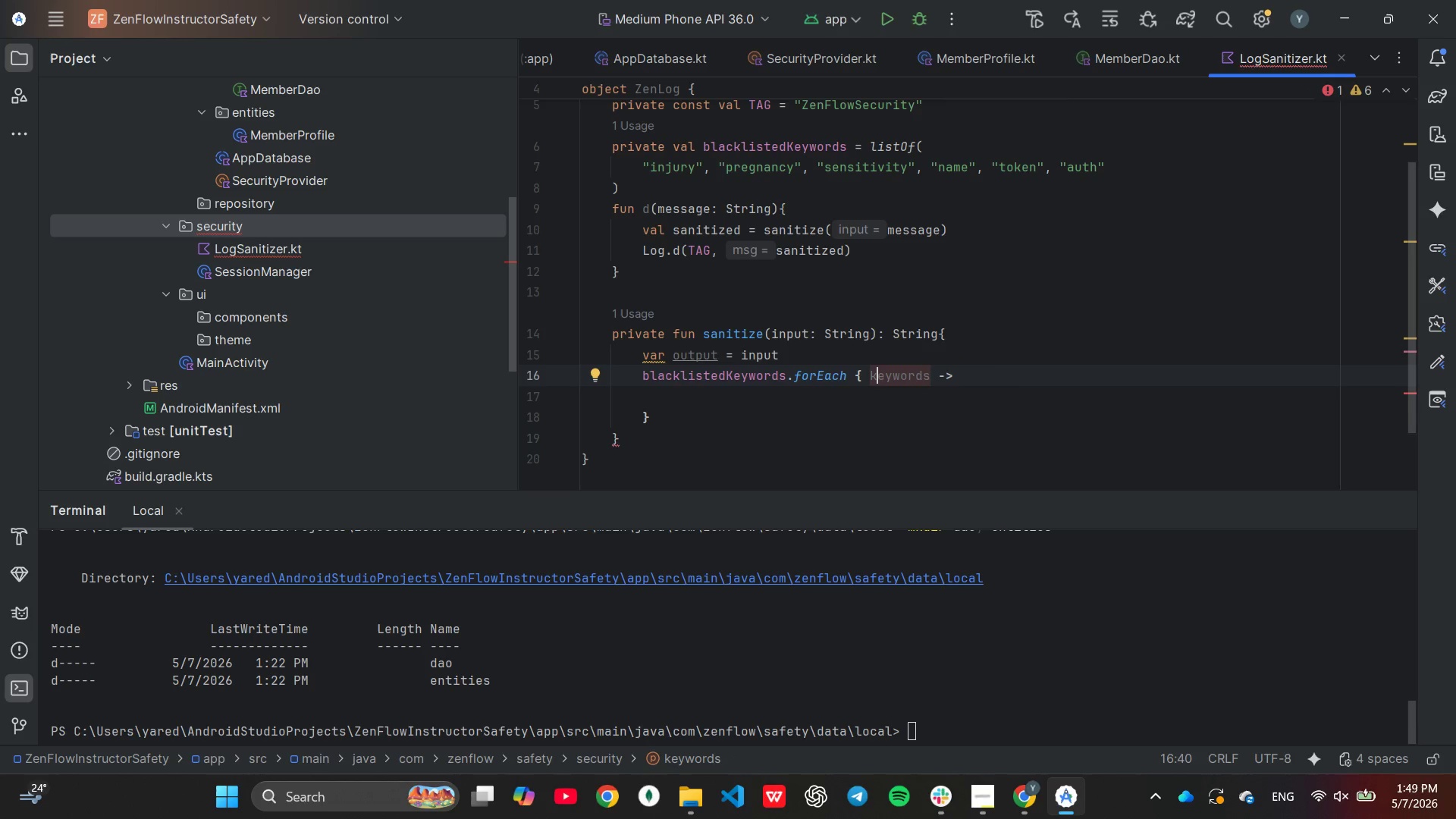 
key(ArrowDown)
 